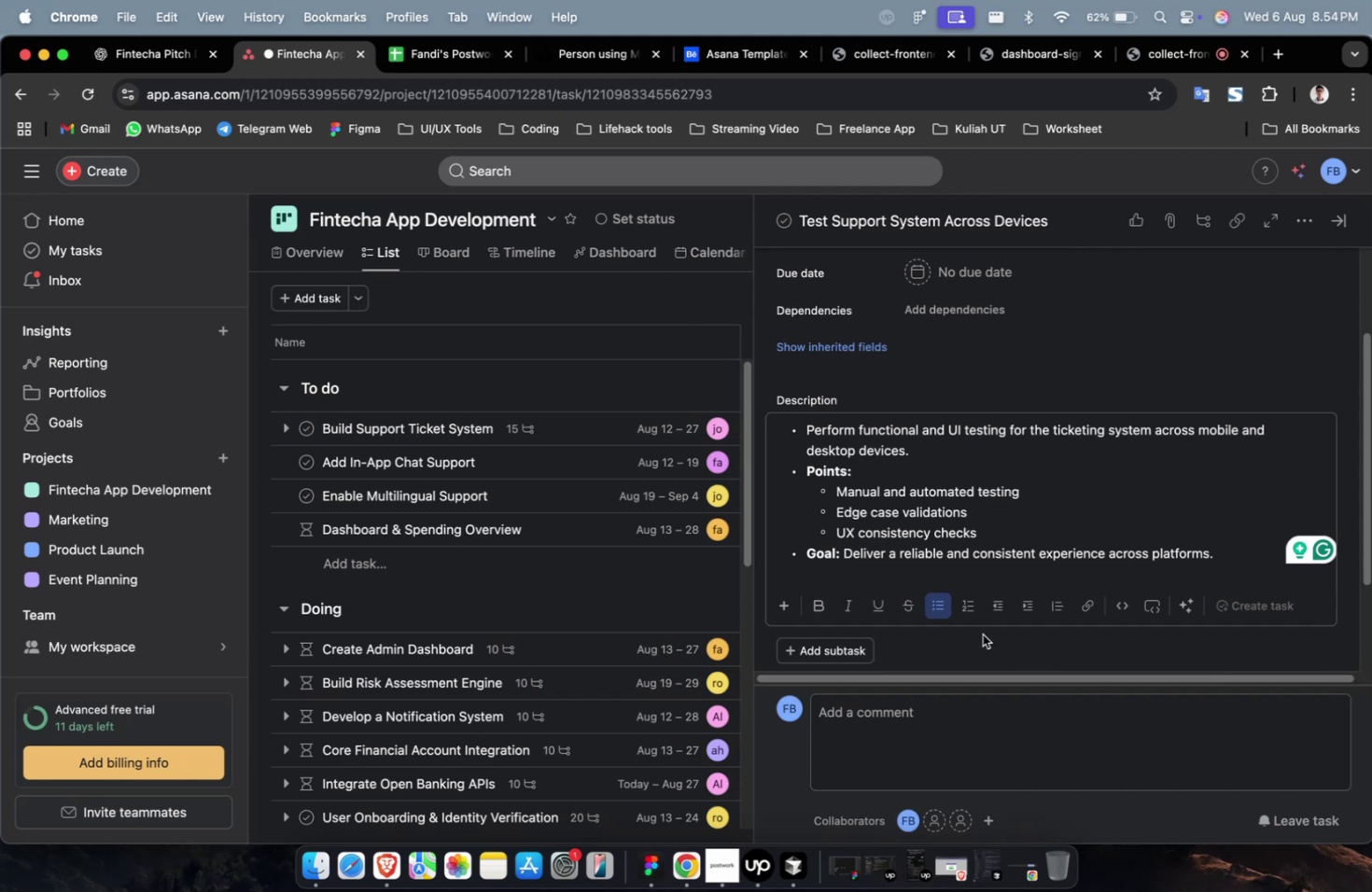 
wait(32.79)
 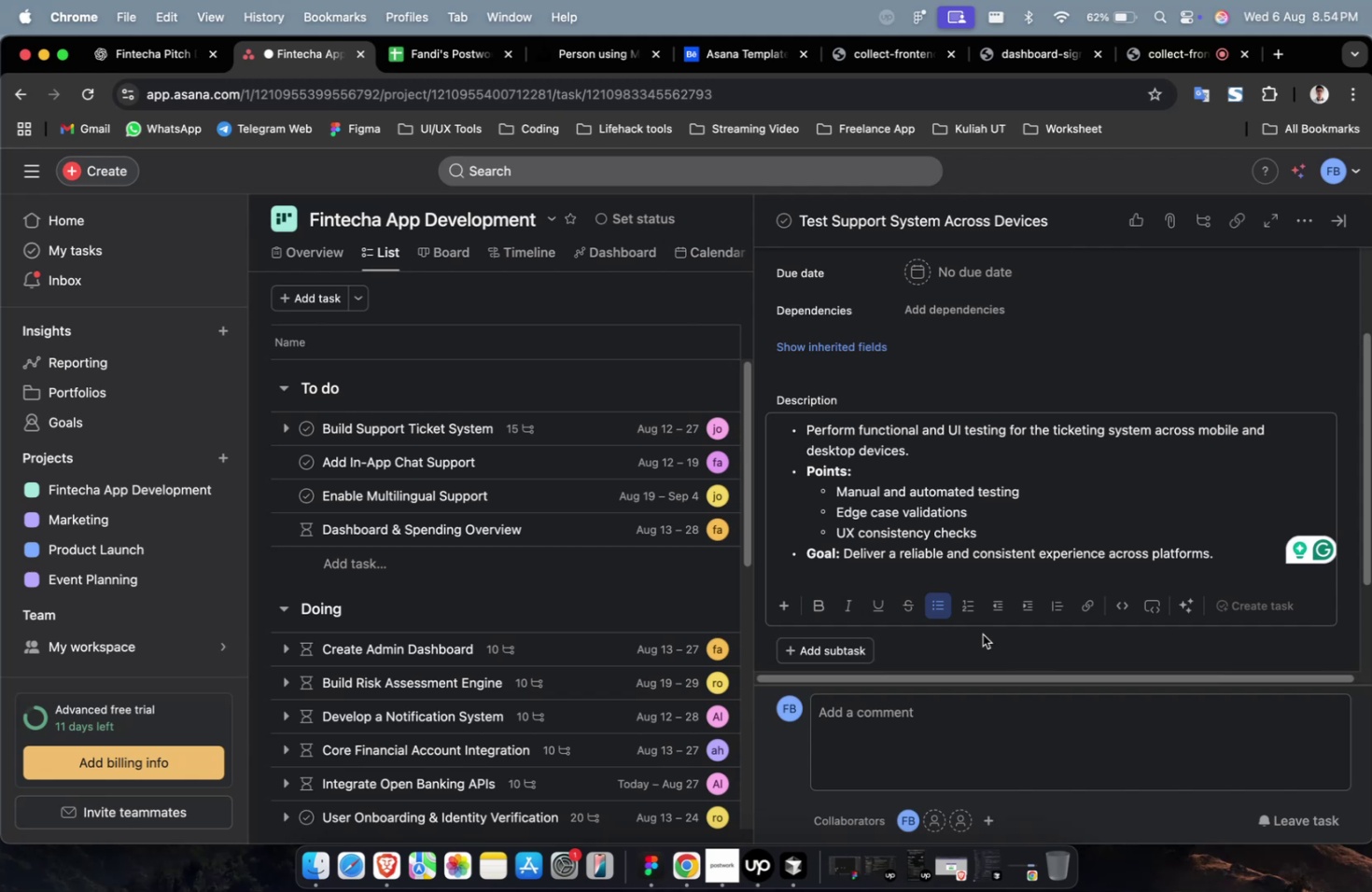 
scroll: coordinate [959, 551], scroll_direction: up, amount: 4.0
 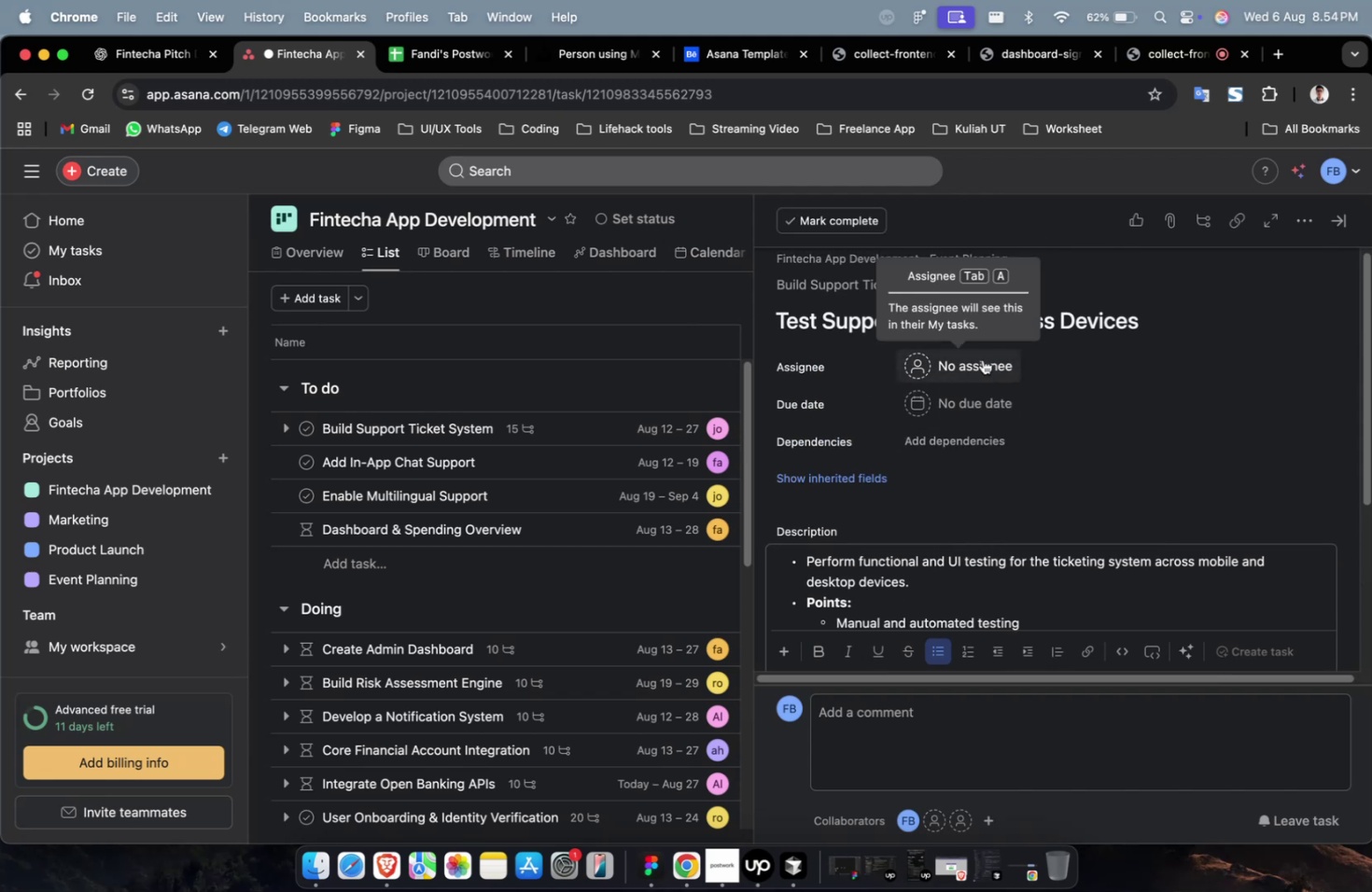 
left_click([983, 357])
 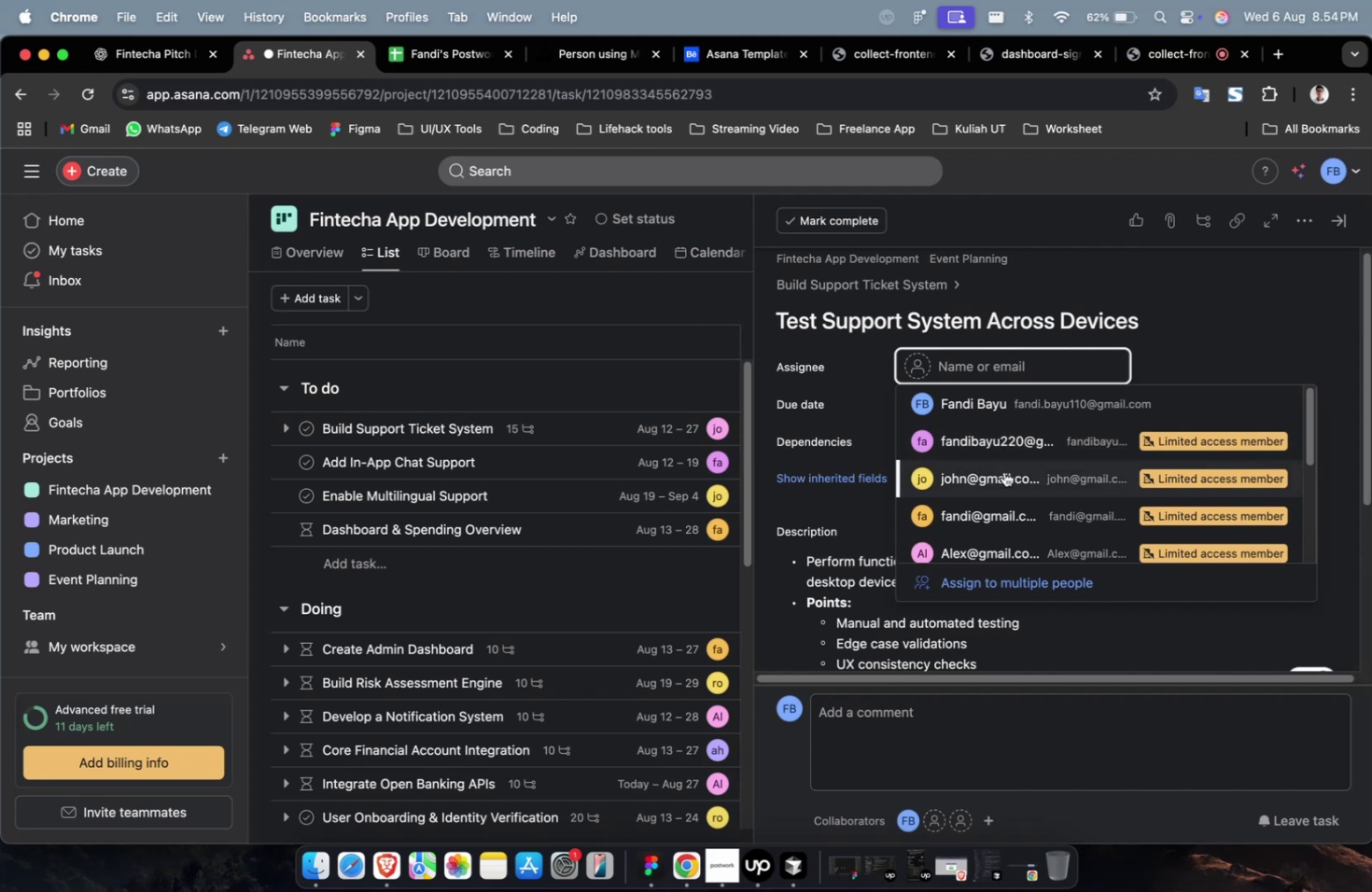 
left_click([1003, 473])
 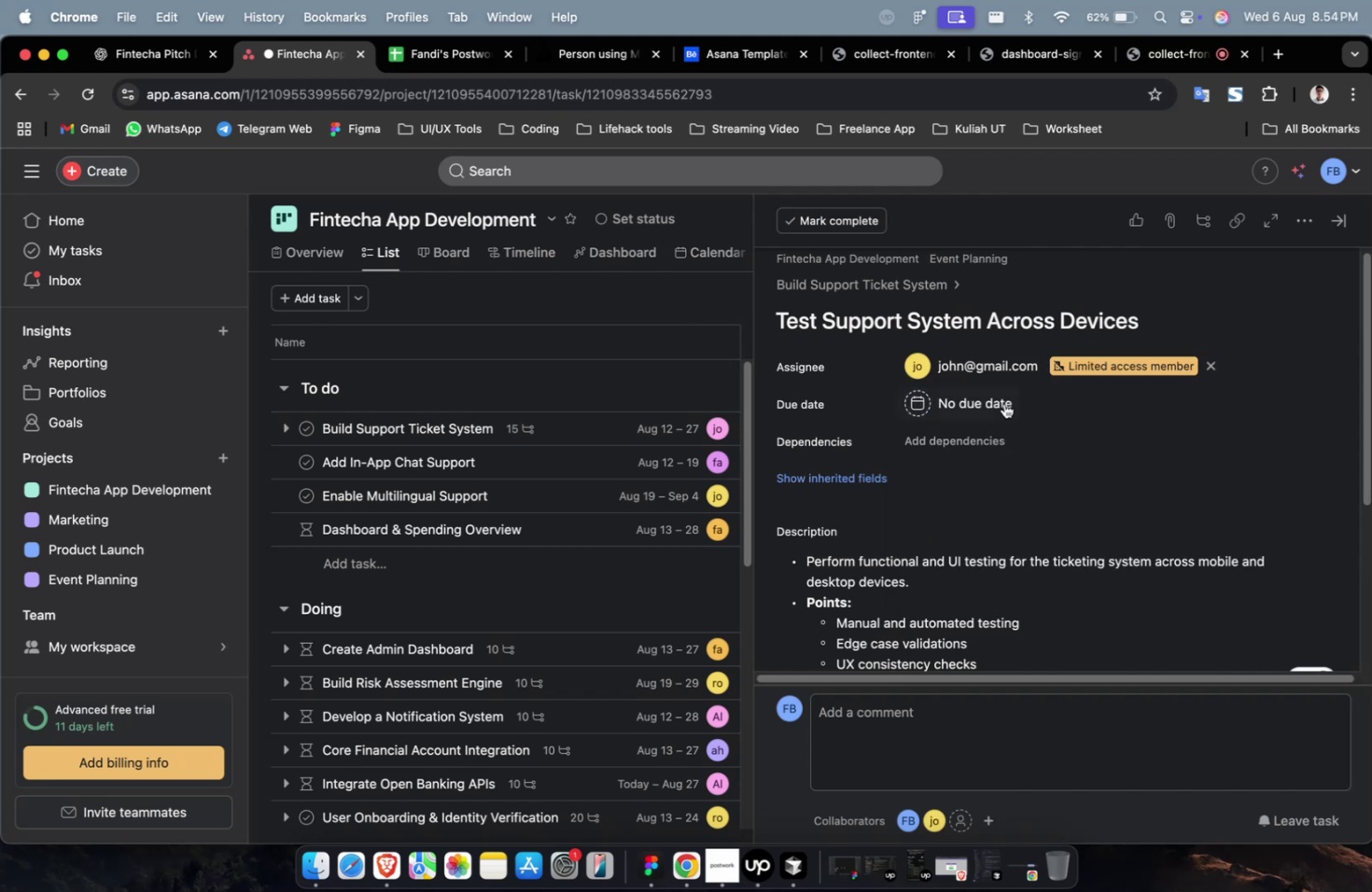 
double_click([1001, 396])
 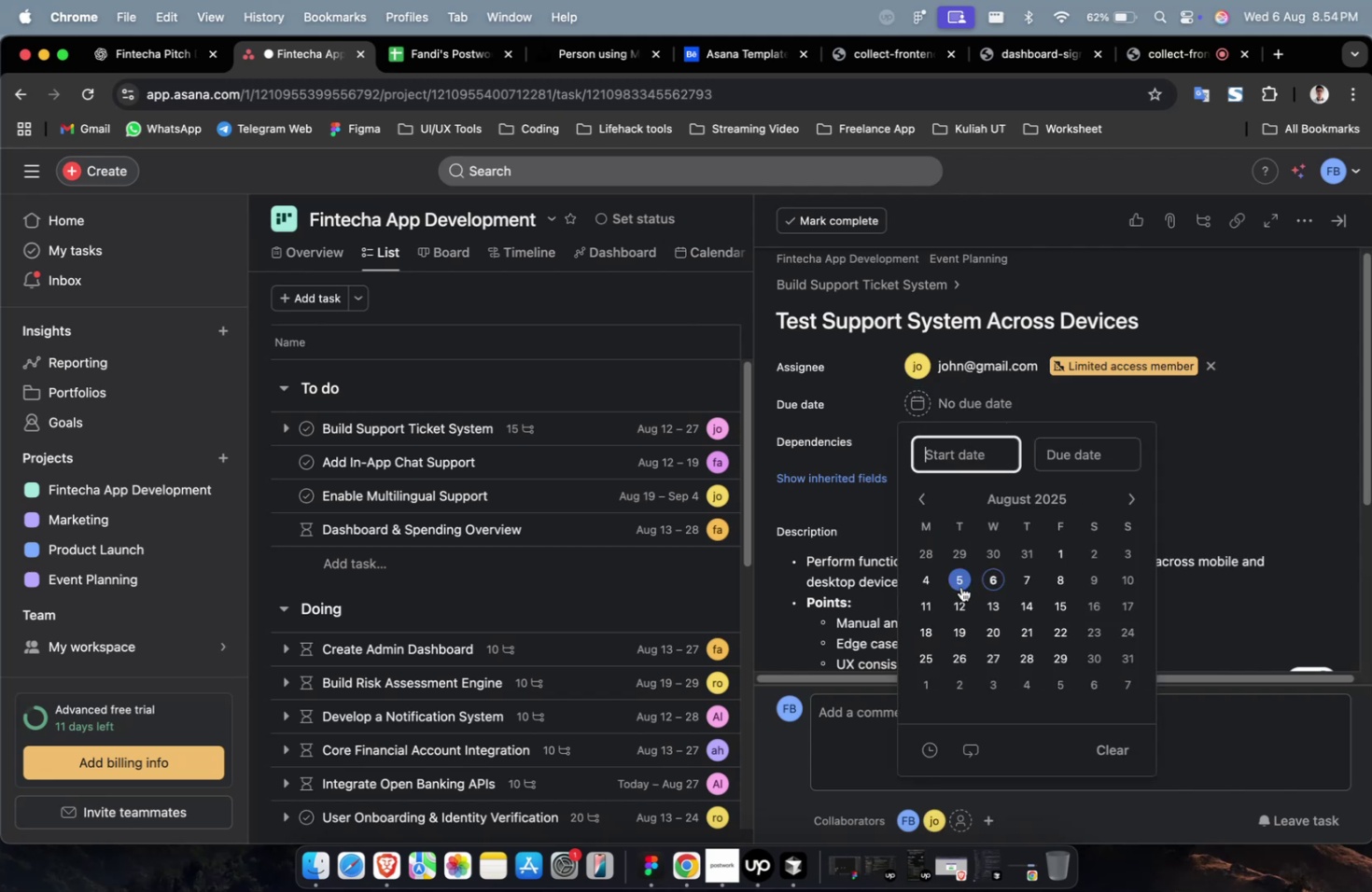 
triple_click([960, 599])
 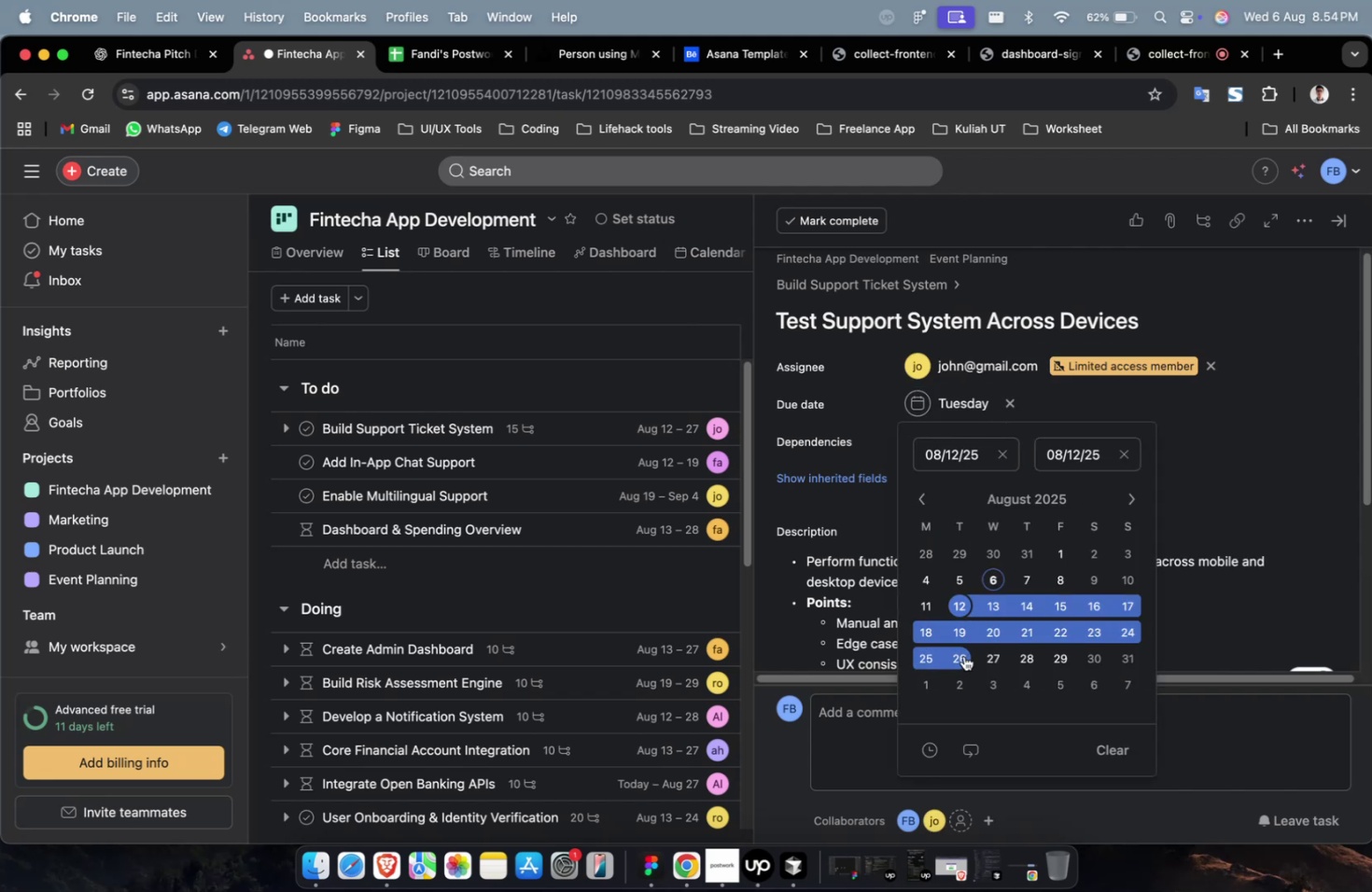 
left_click([961, 658])
 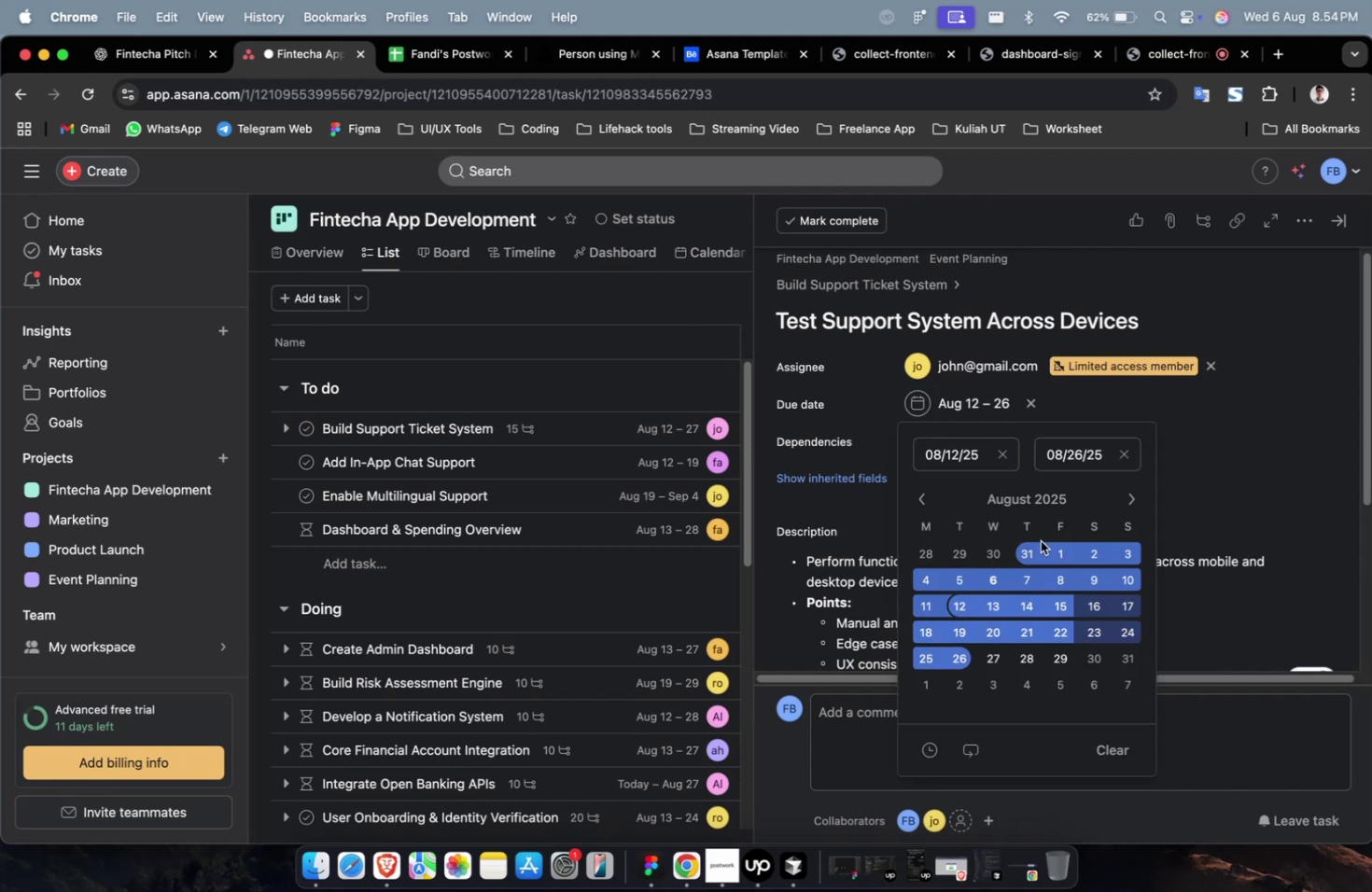 
left_click([1225, 513])
 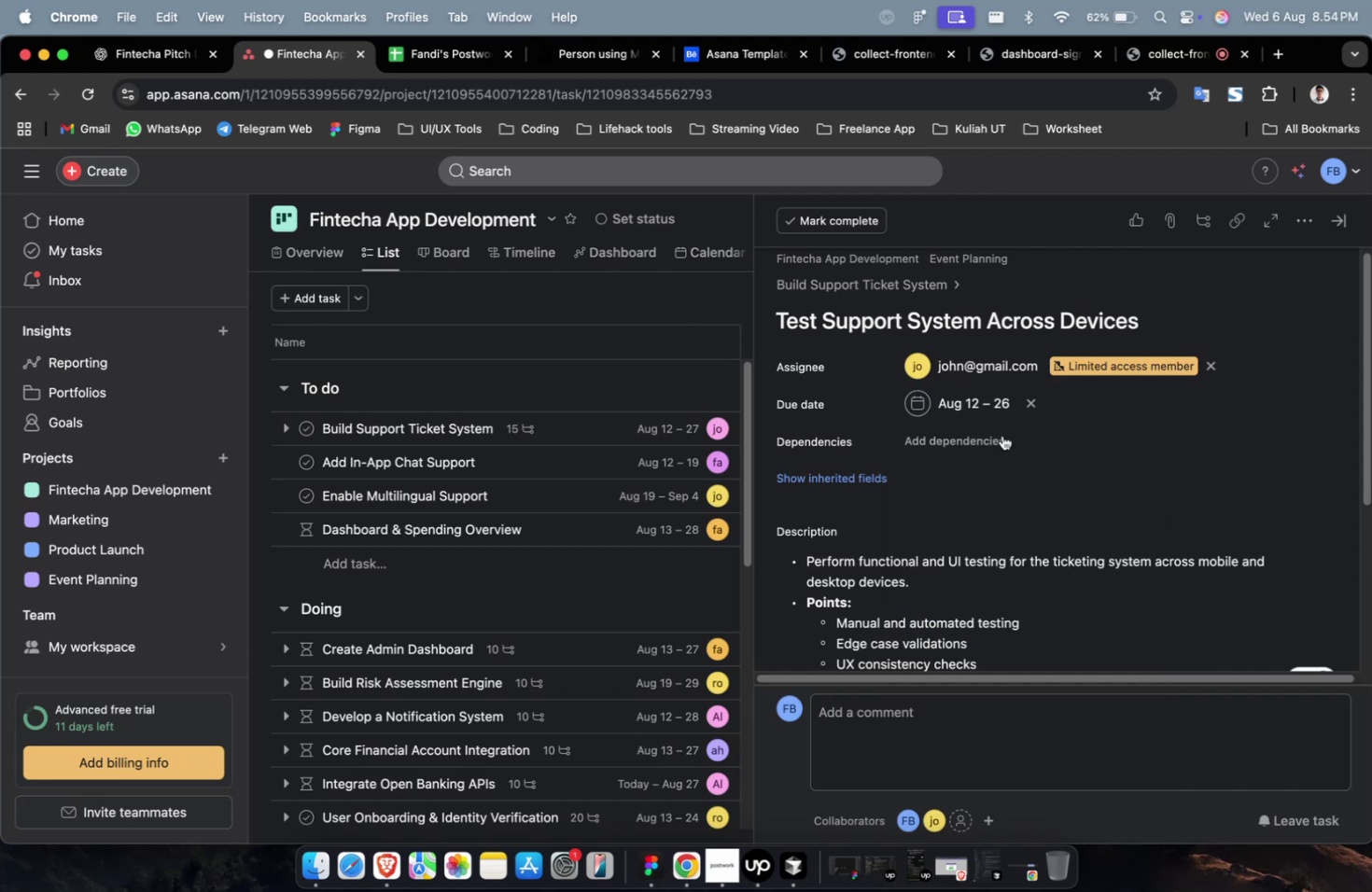 
double_click([979, 435])
 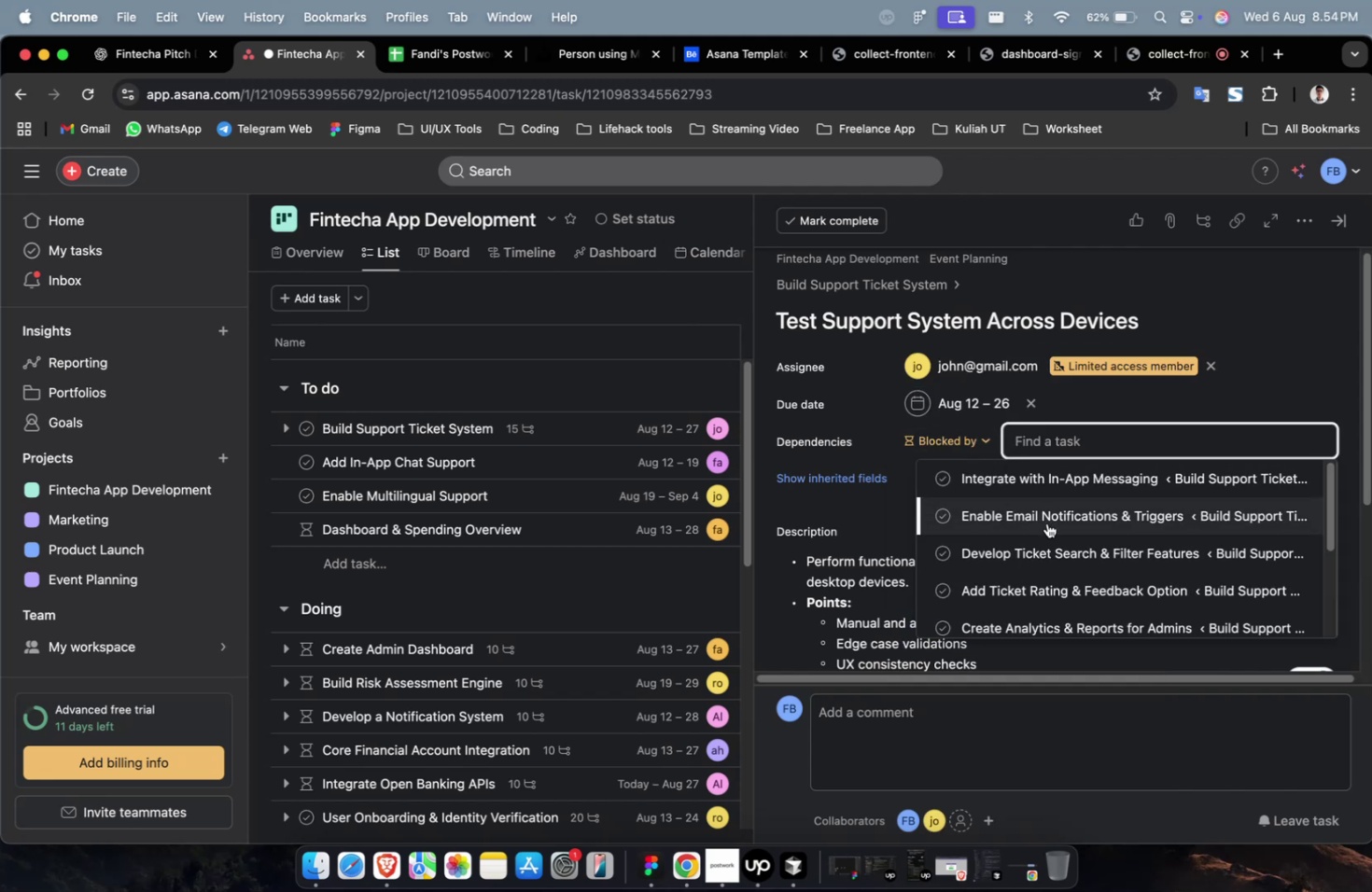 
left_click([1047, 523])
 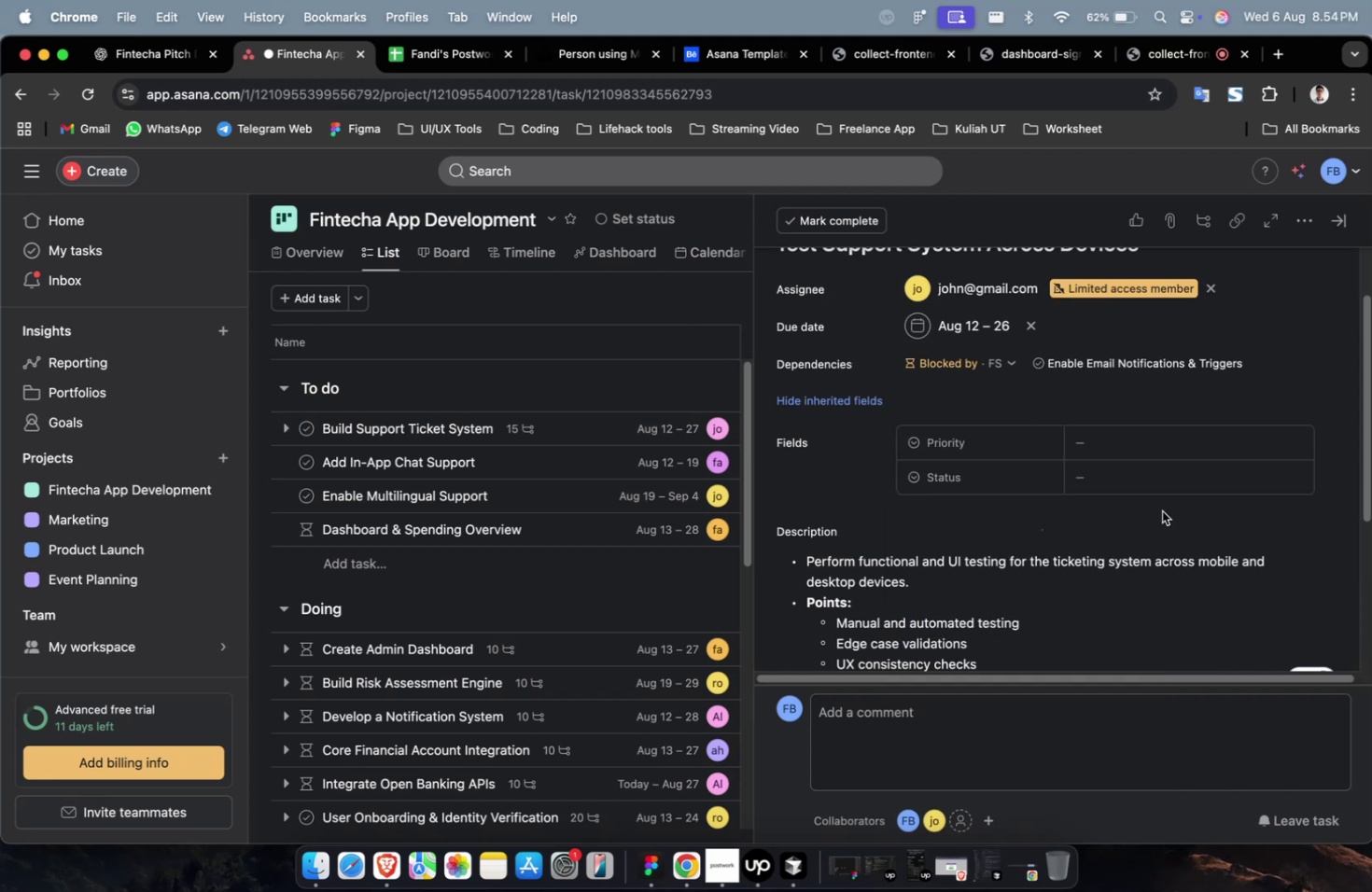 
left_click([1193, 457])
 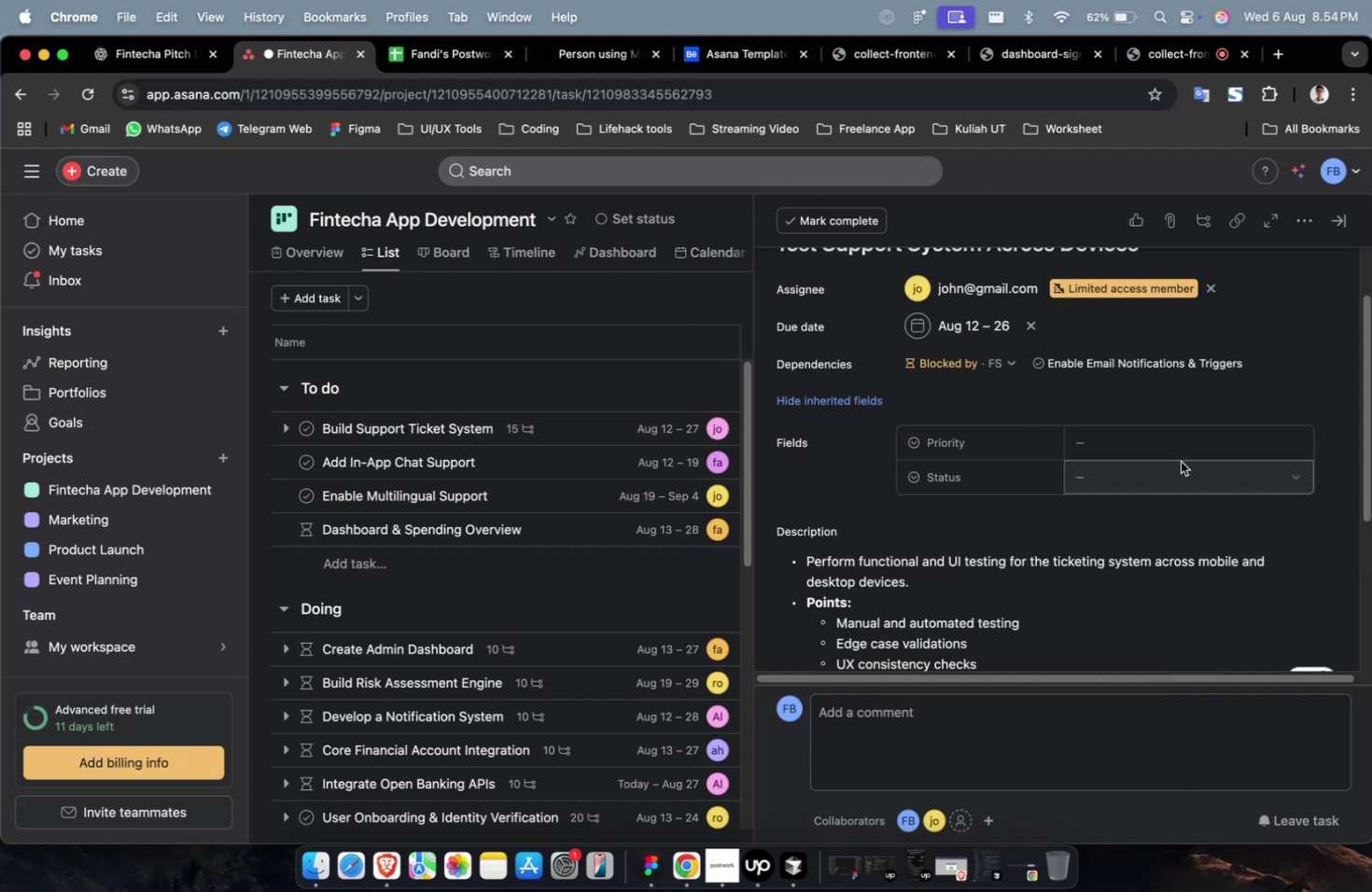 
double_click([1180, 460])
 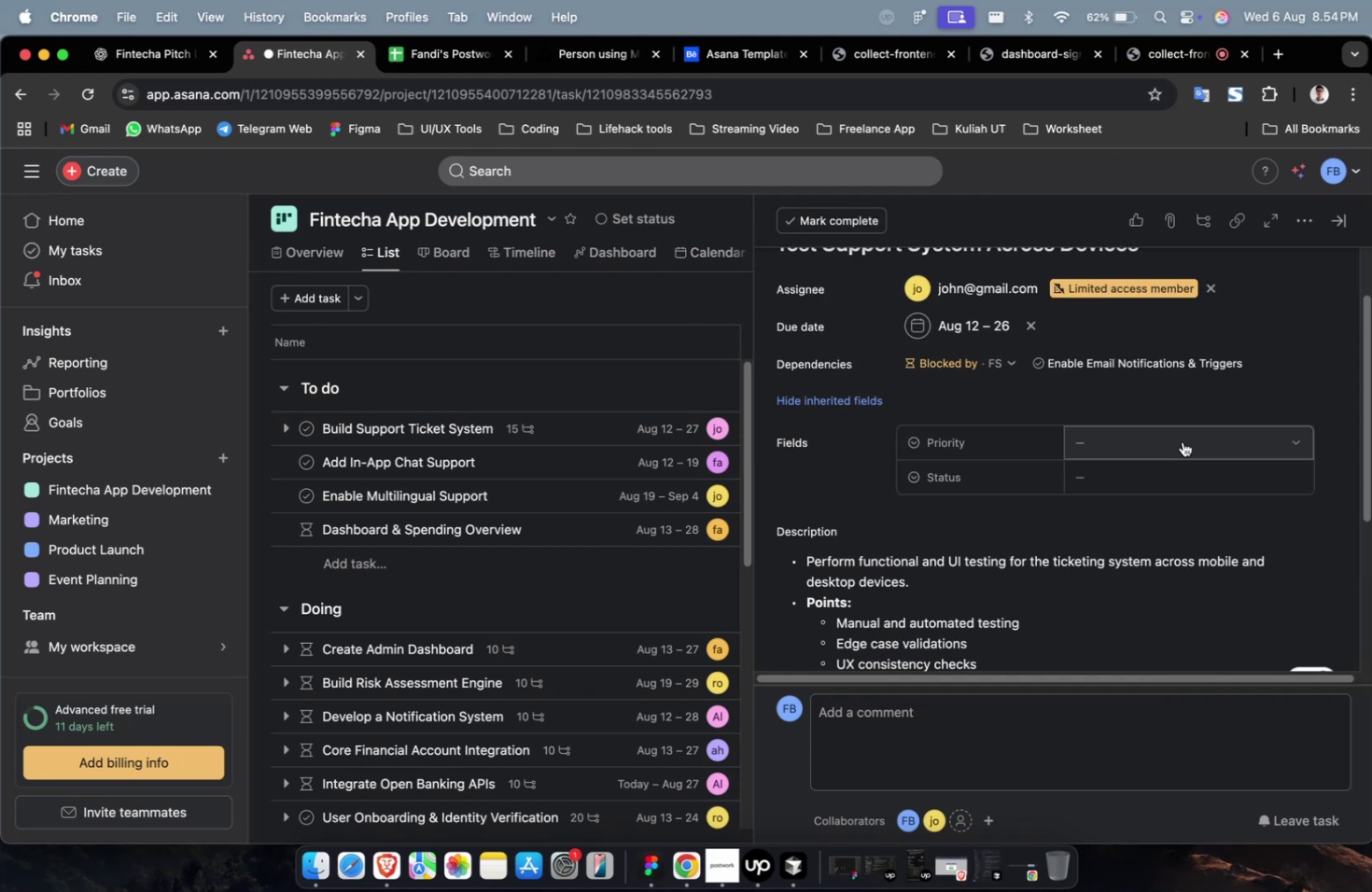 
triple_click([1182, 441])
 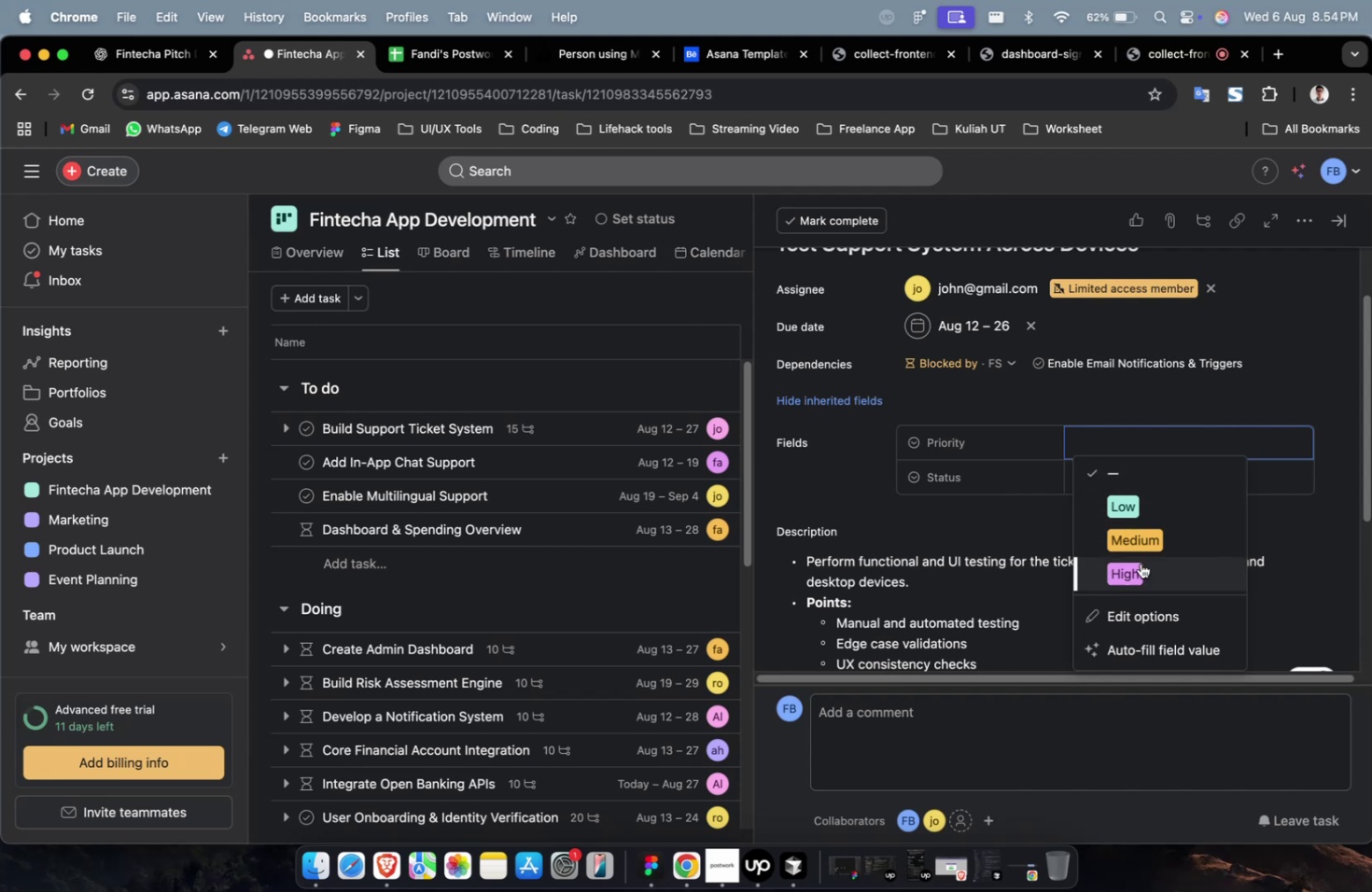 
left_click([1141, 572])
 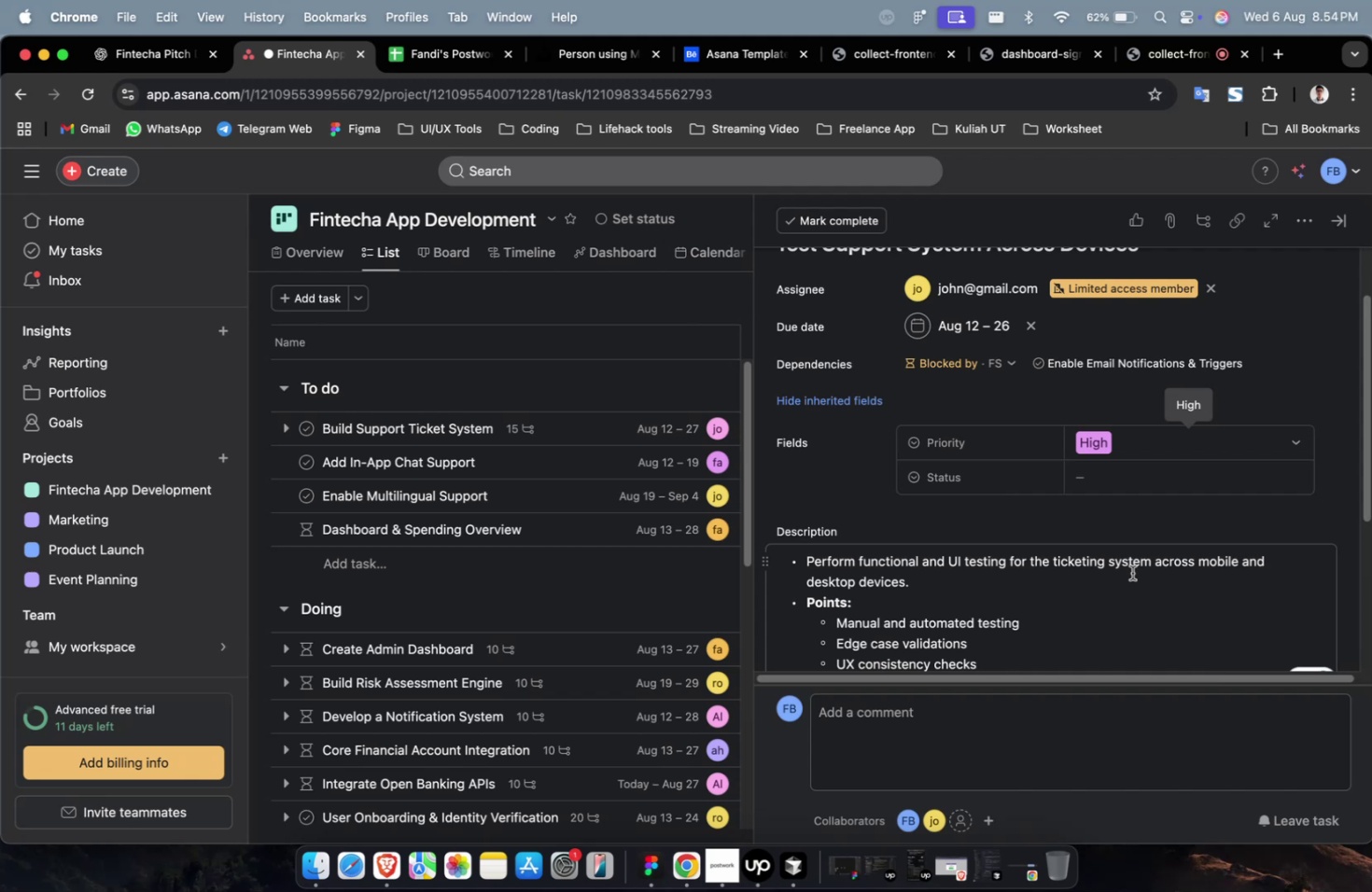 
wait(33.32)
 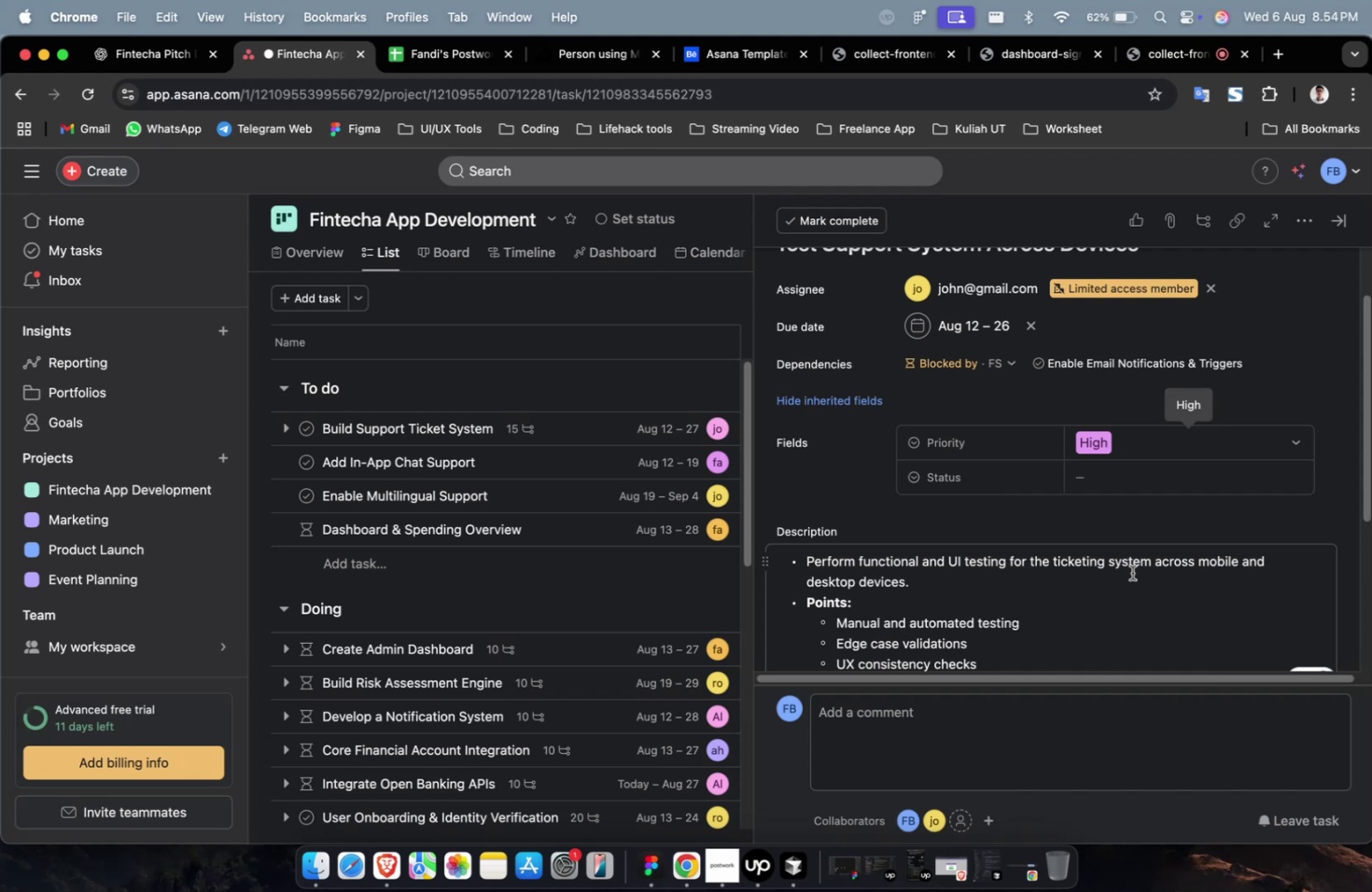 
left_click([1146, 484])
 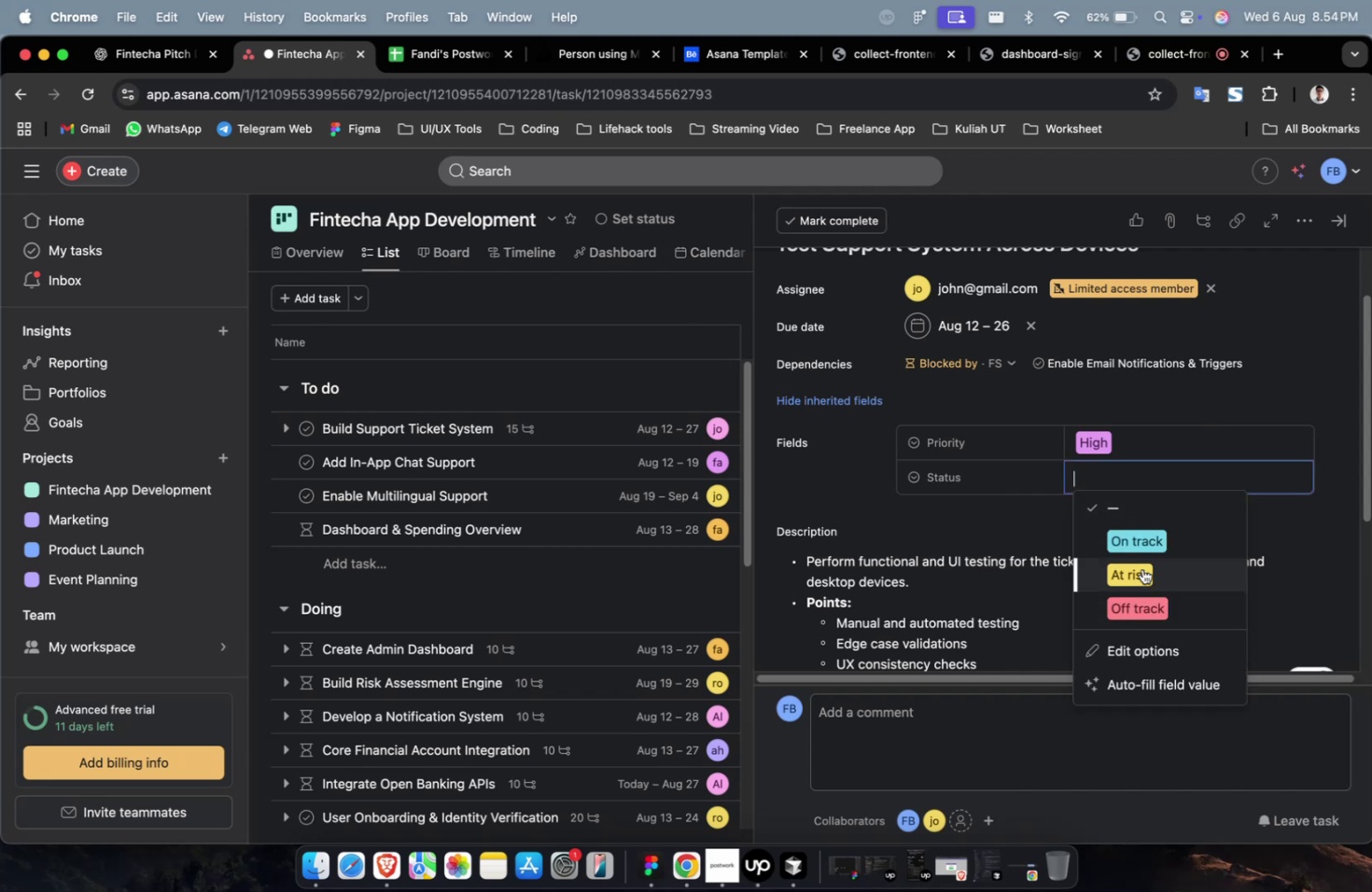 
left_click([1146, 548])
 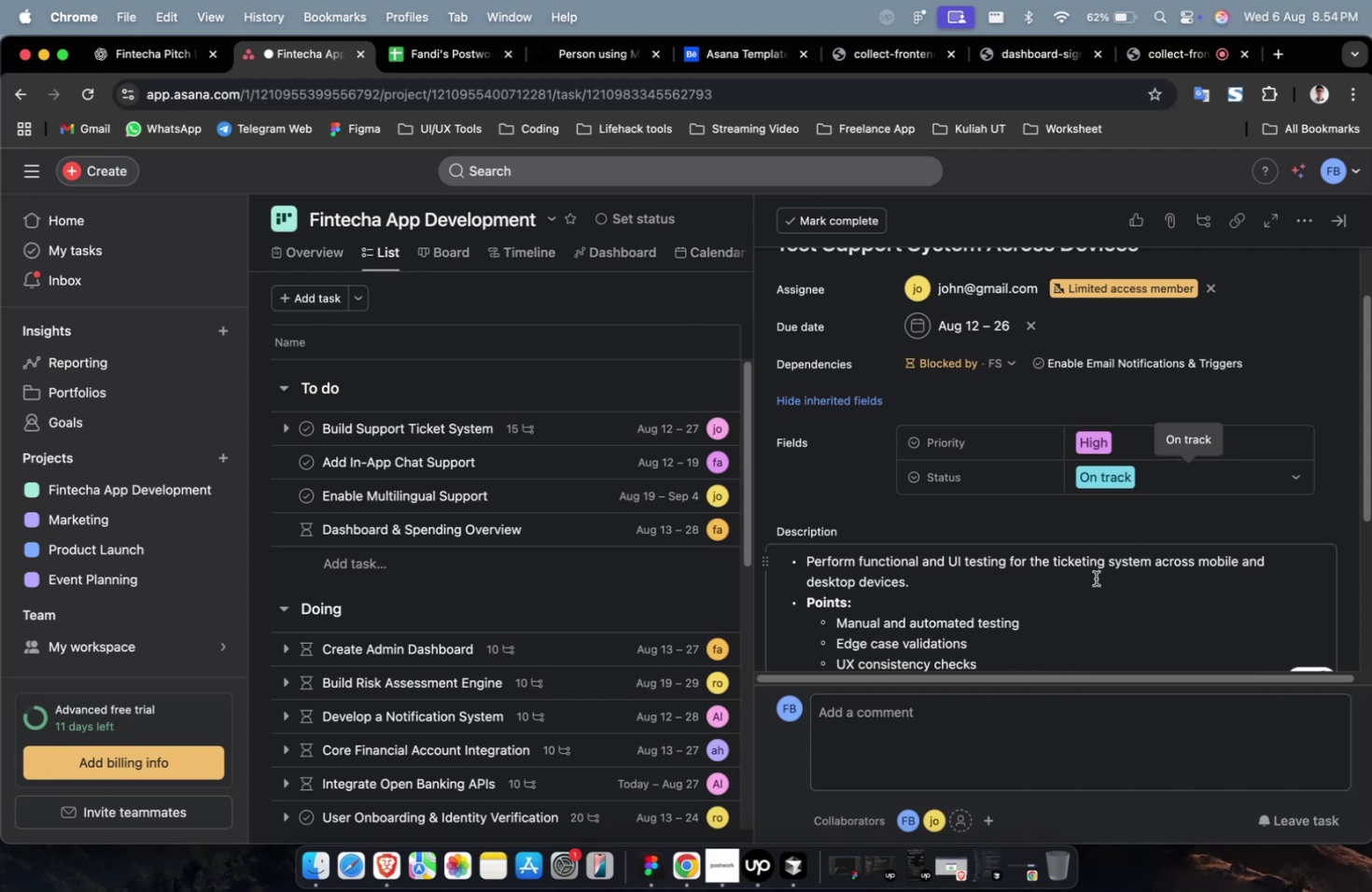 
scroll: coordinate [1135, 564], scroll_direction: up, amount: 8.0
 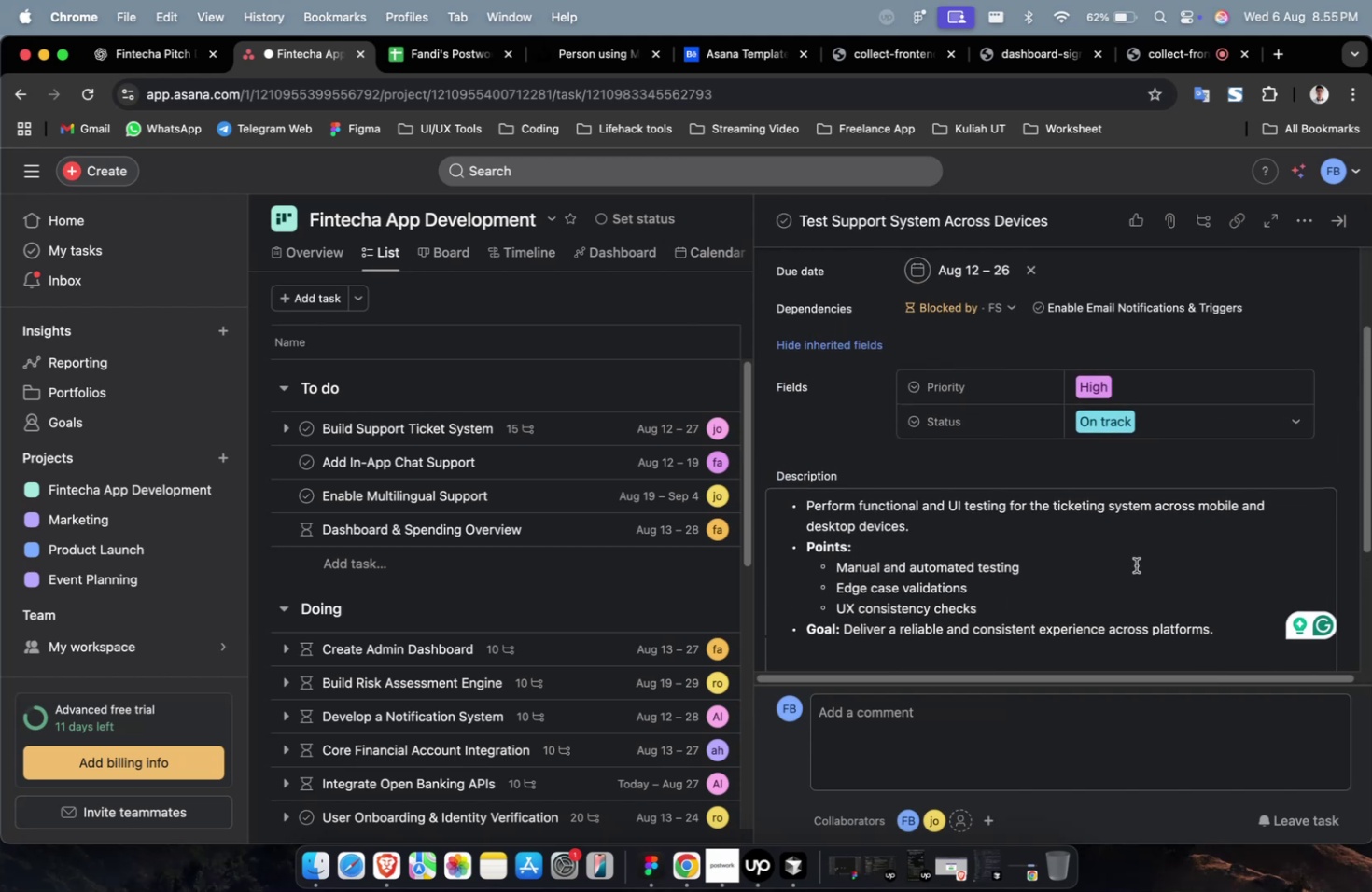 
scroll: coordinate [1135, 564], scroll_direction: down, amount: 4.0
 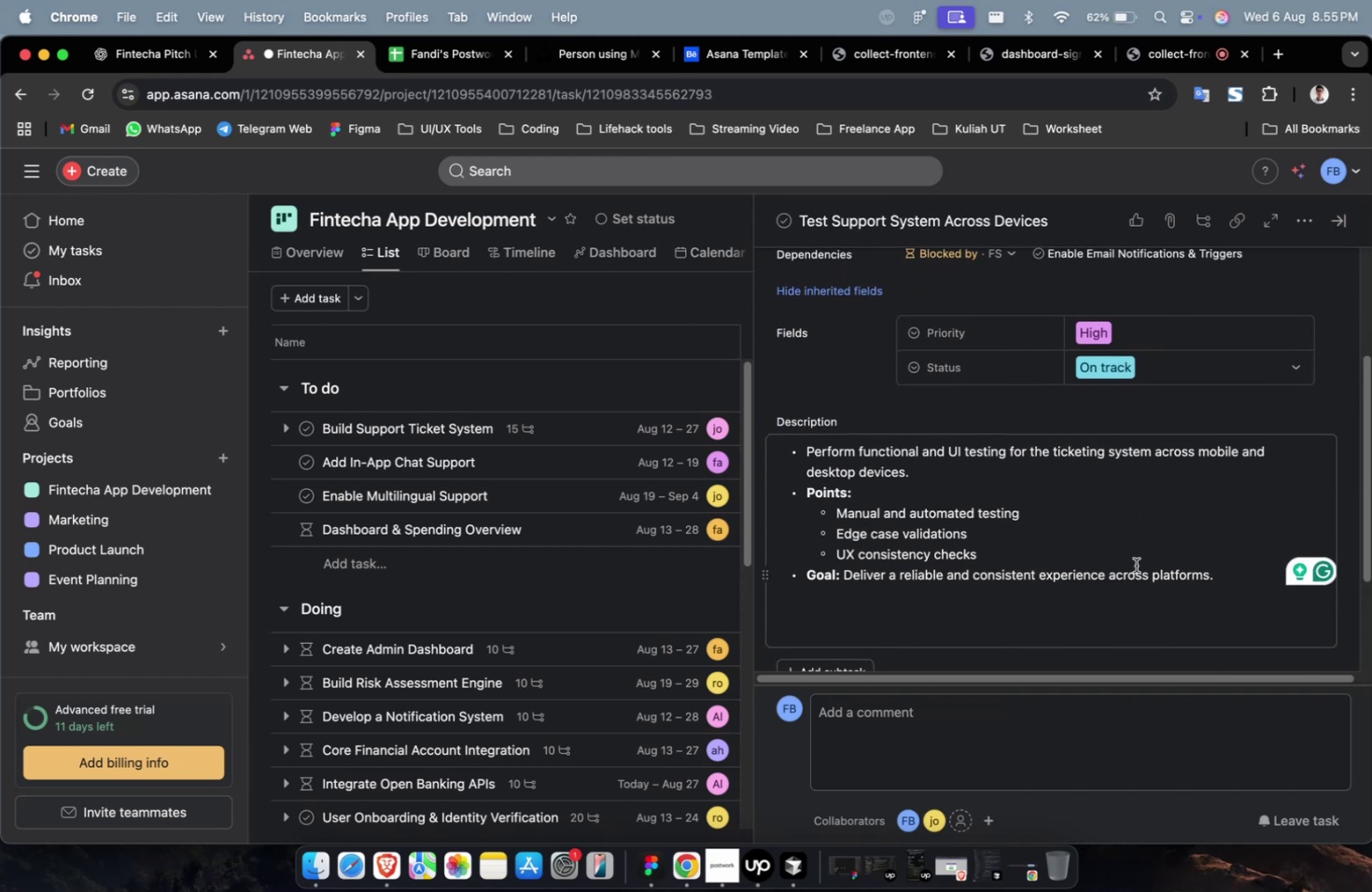 
scroll: coordinate [1135, 564], scroll_direction: up, amount: 5.0
 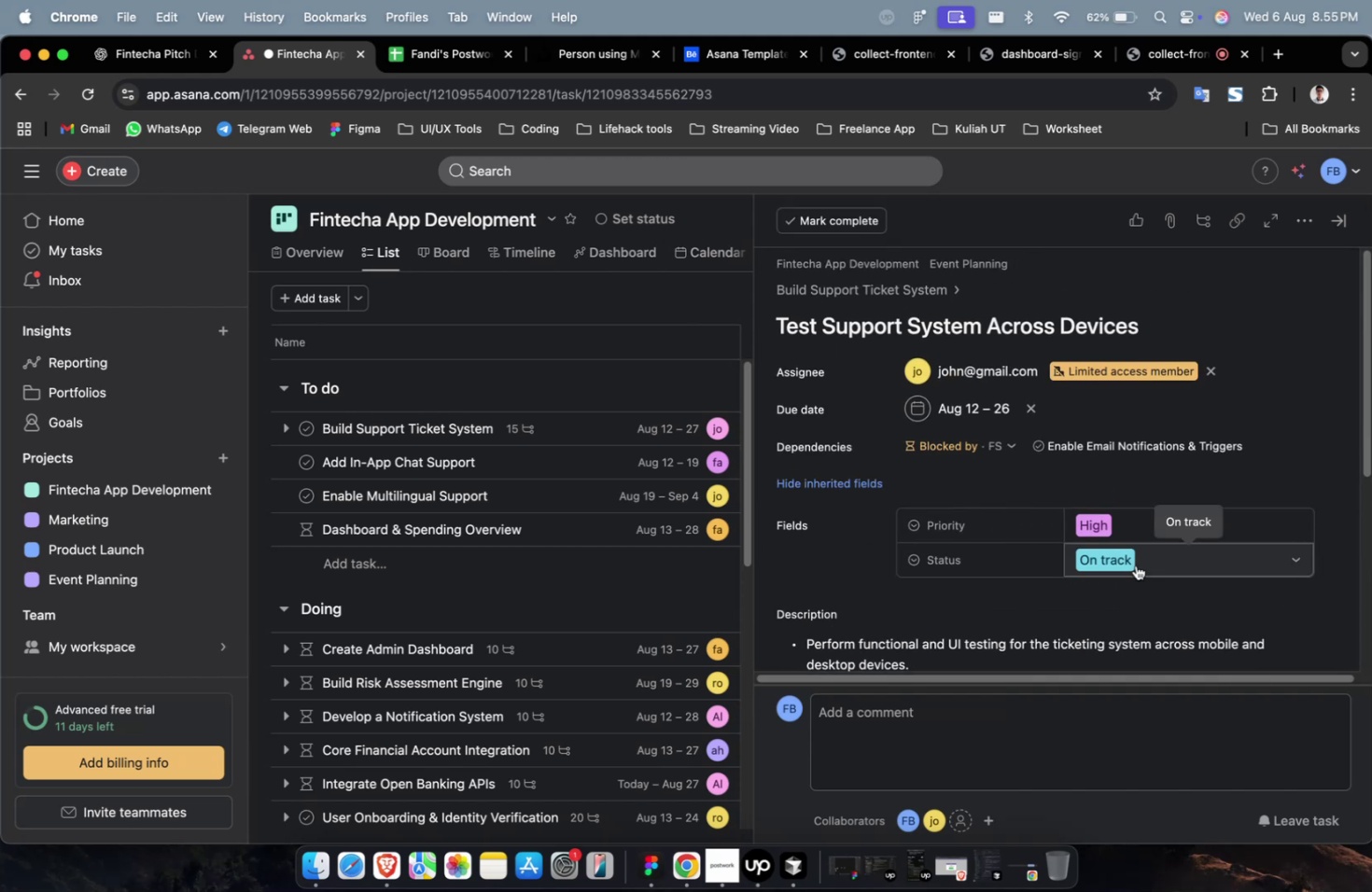 
scroll: coordinate [1135, 564], scroll_direction: down, amount: 18.0
 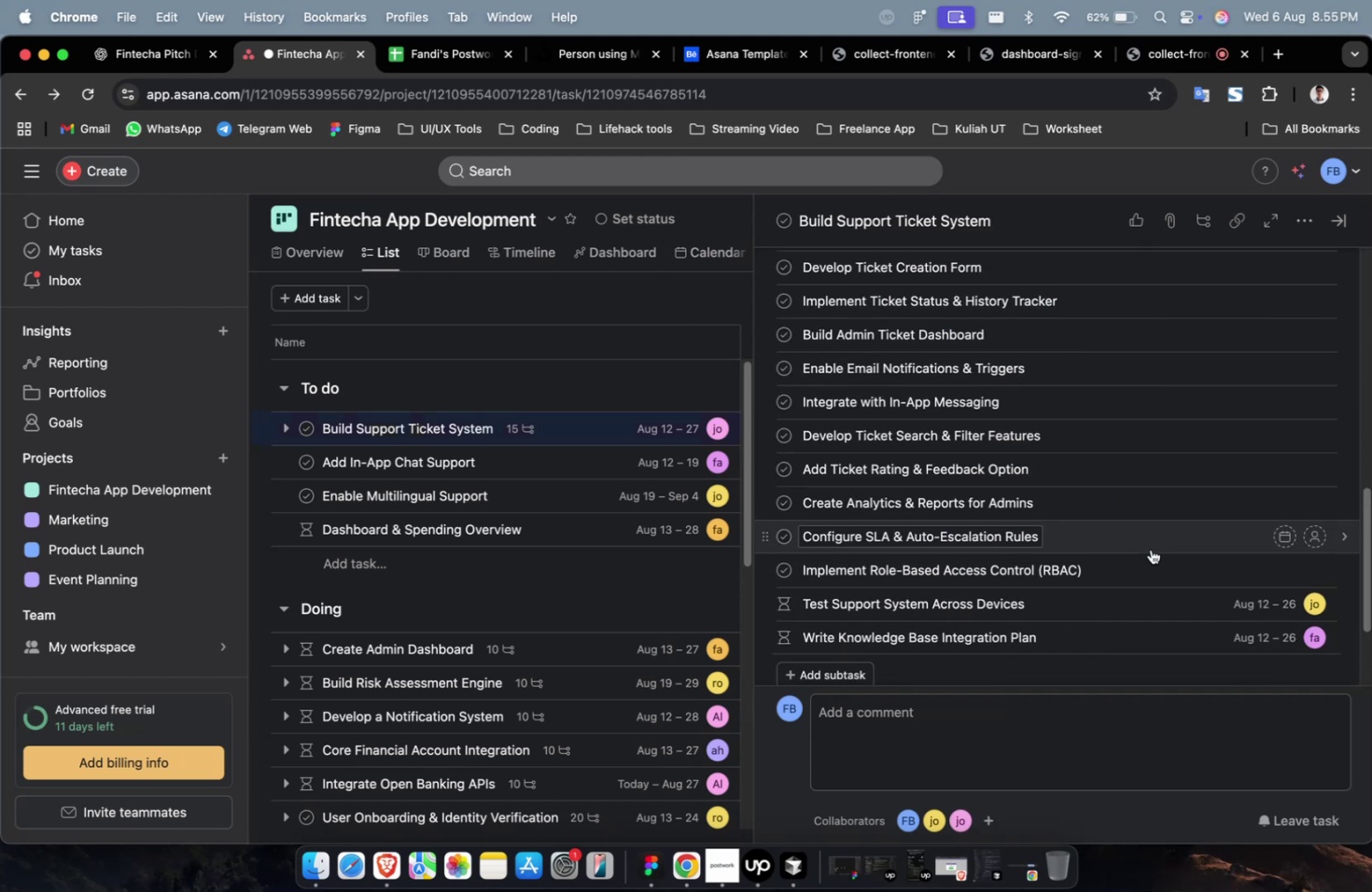 
left_click([1149, 559])
 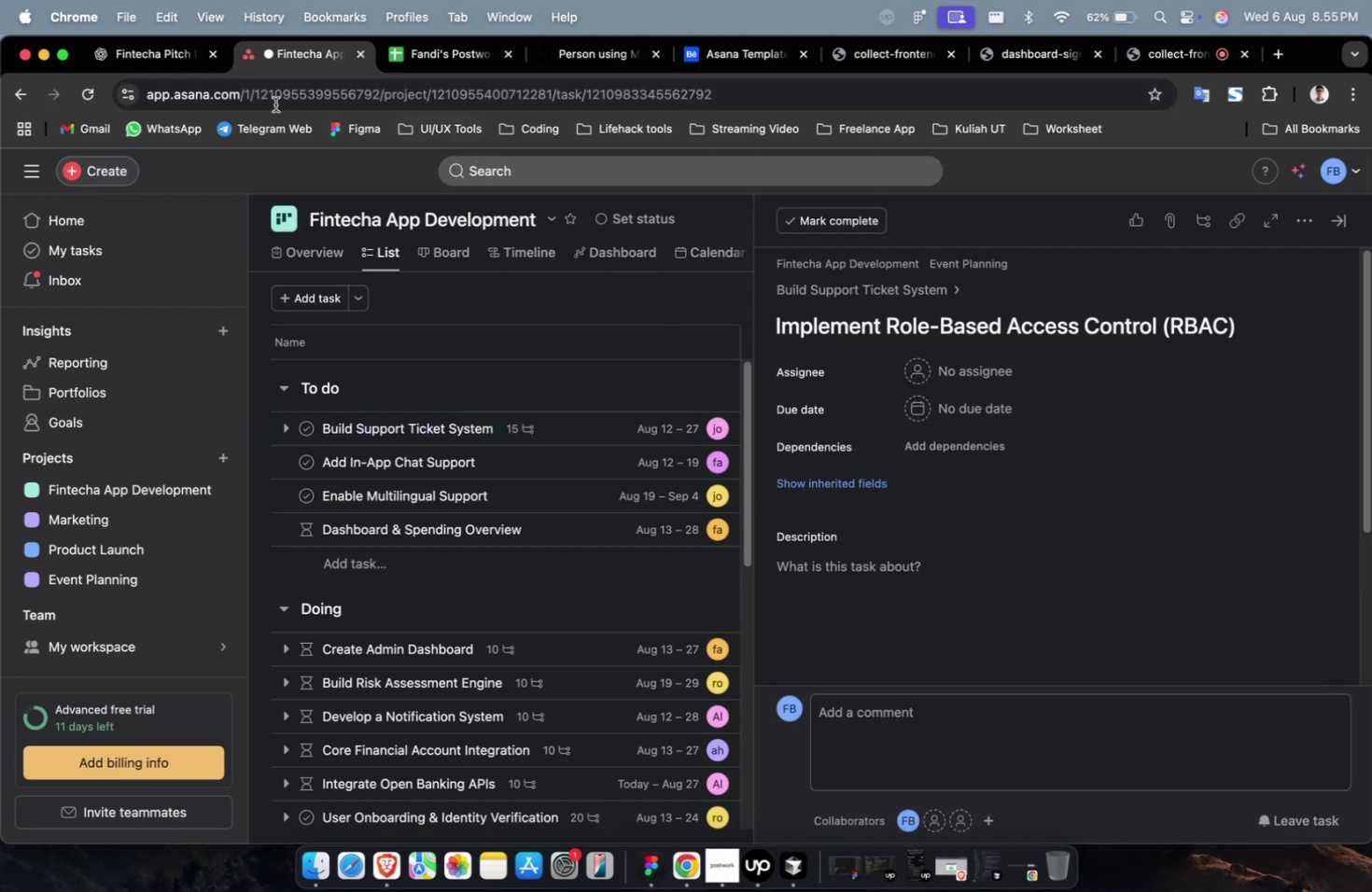 
left_click([157, 64])
 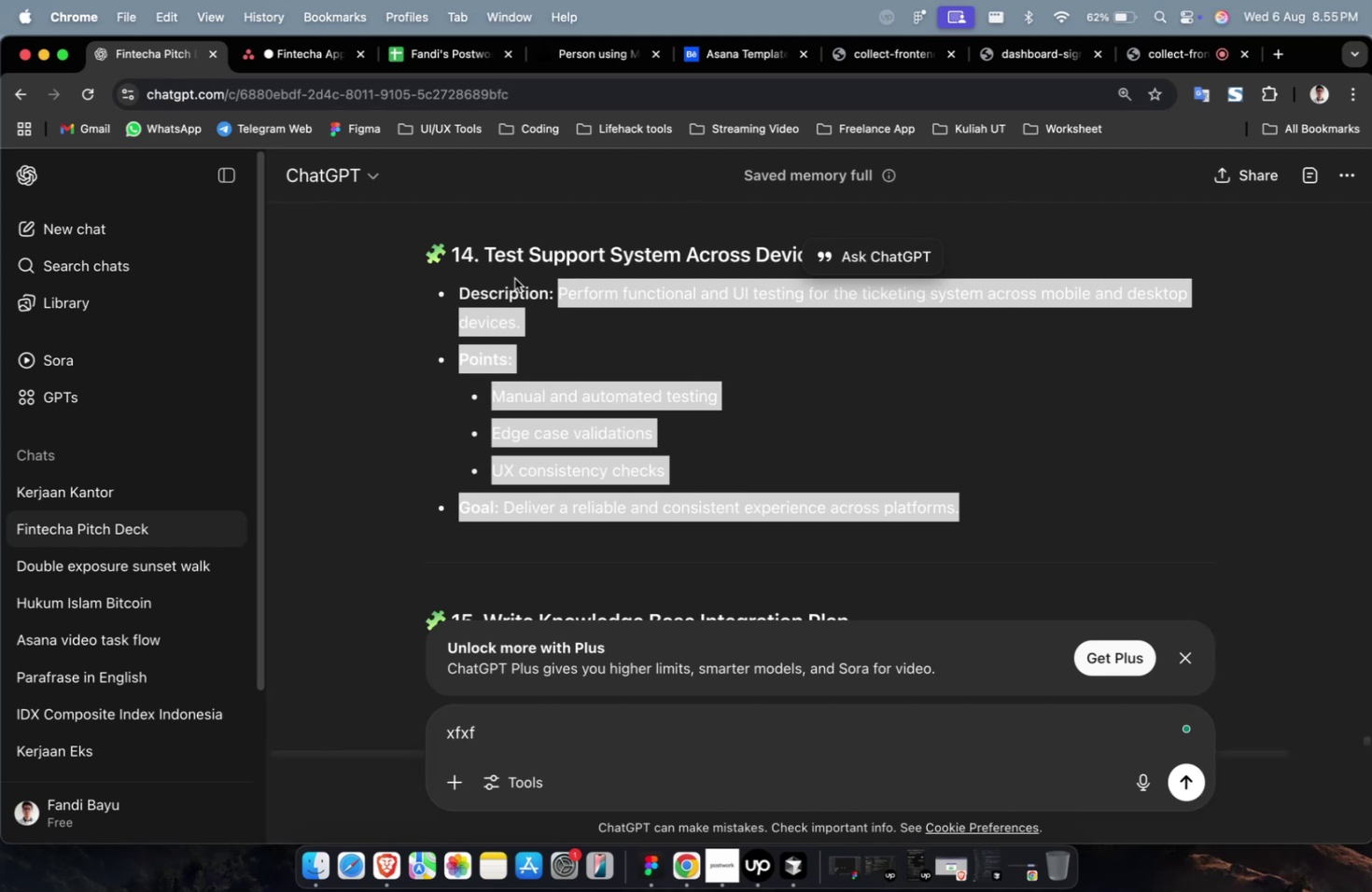 
scroll: coordinate [639, 411], scroll_direction: up, amount: 10.0
 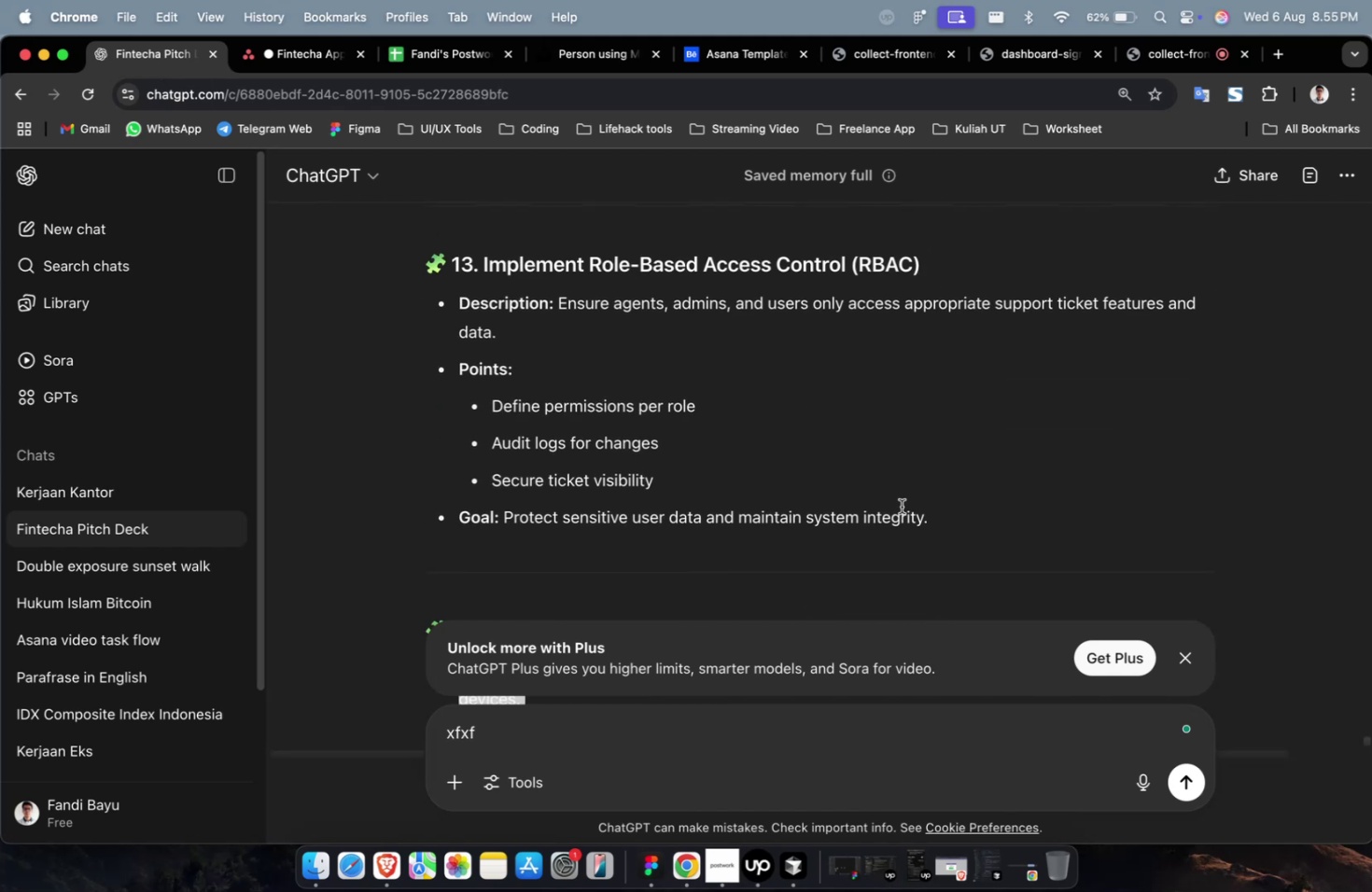 
left_click_drag(start_coordinate=[941, 517], to_coordinate=[559, 310])
 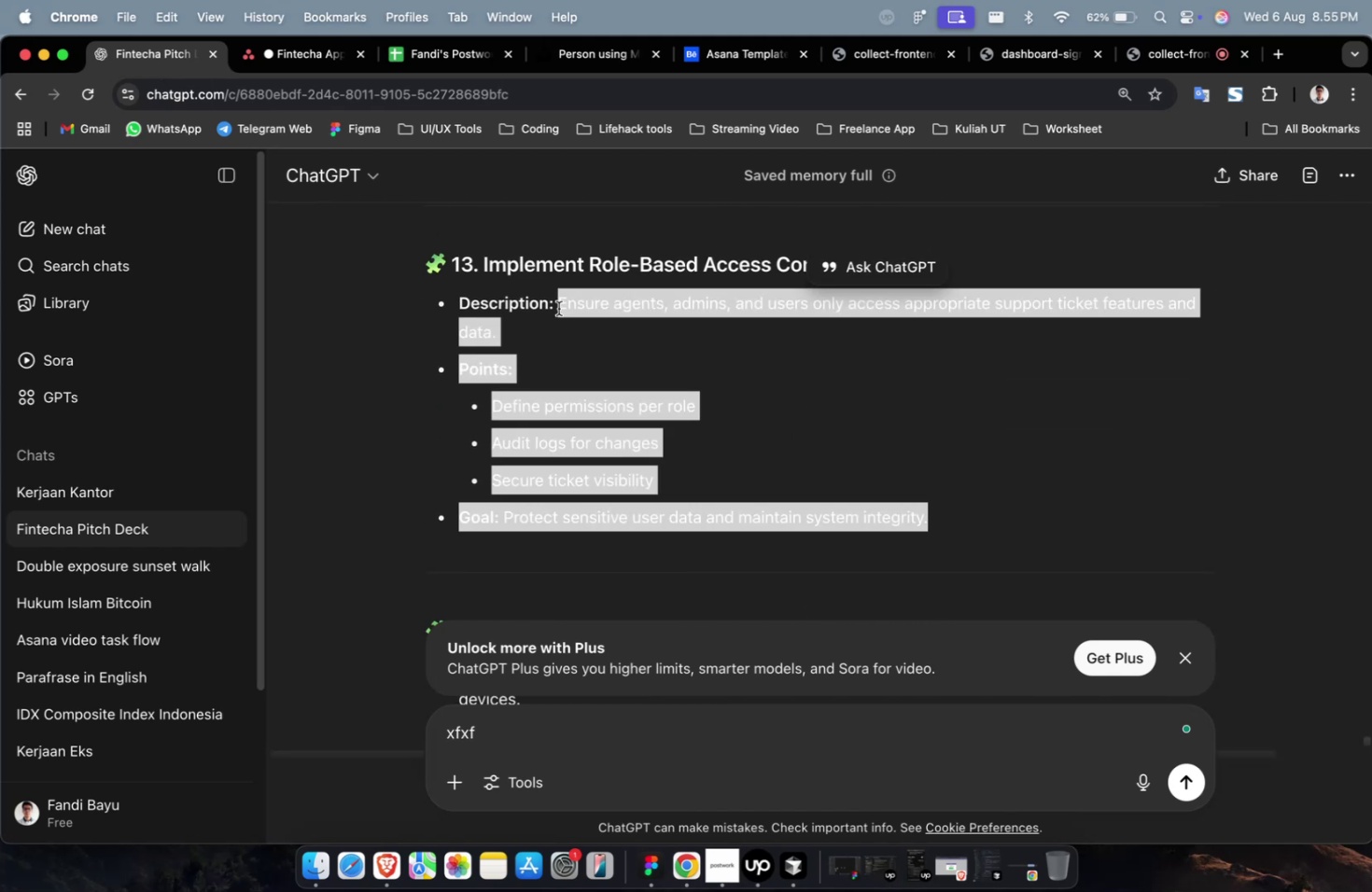 
key(Meta+C)
 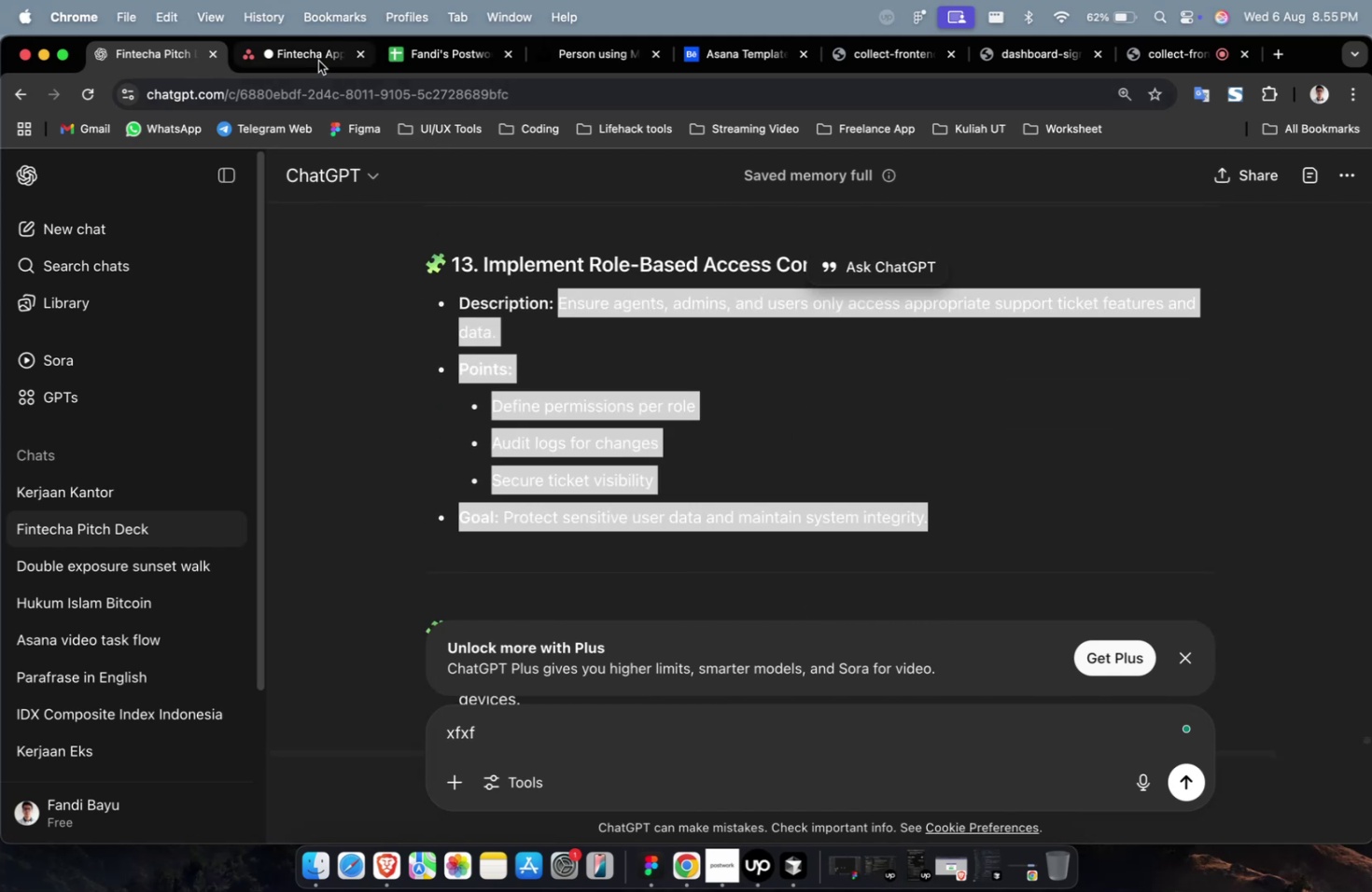 
left_click([318, 61])
 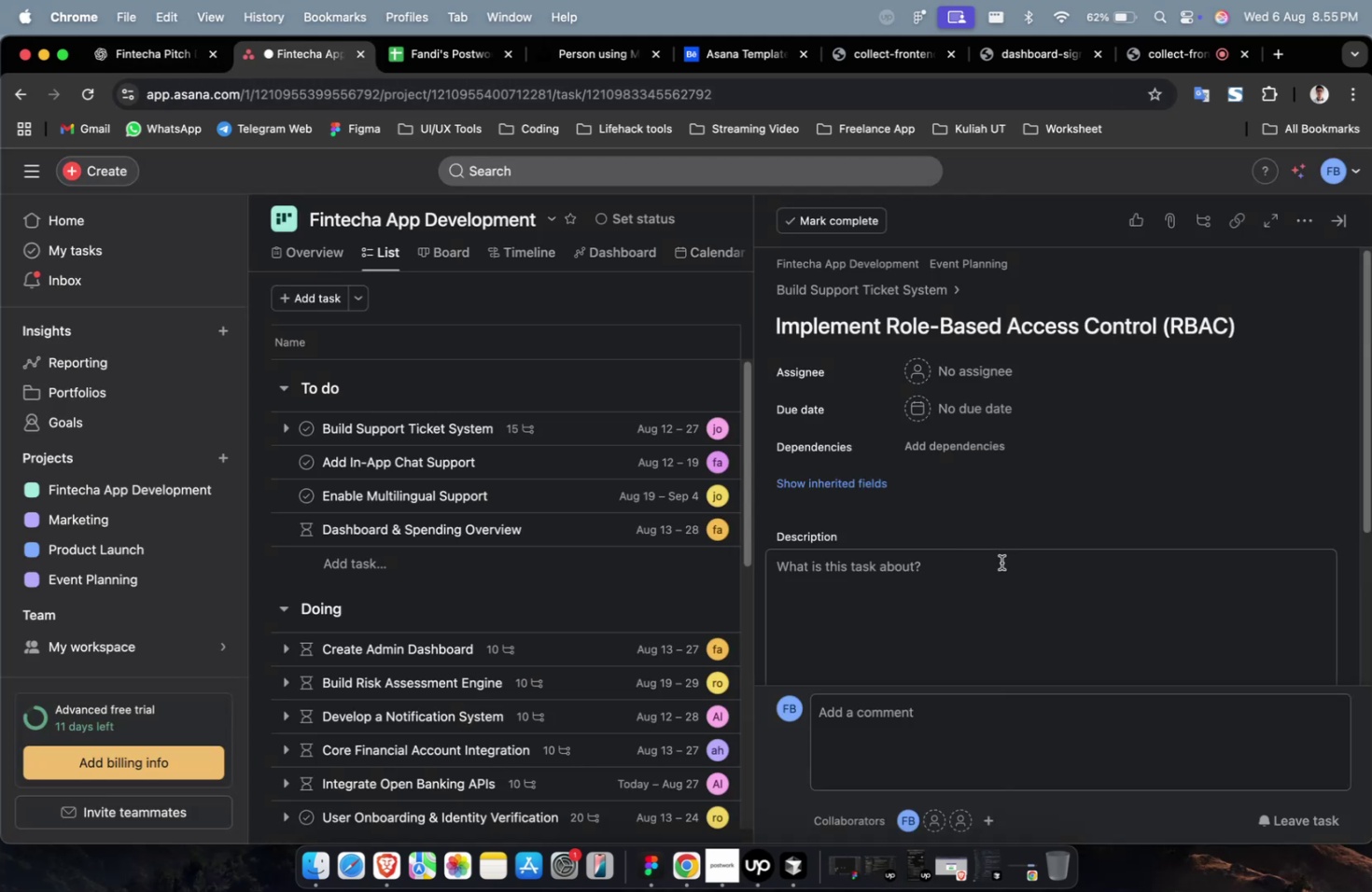 
double_click([984, 610])
 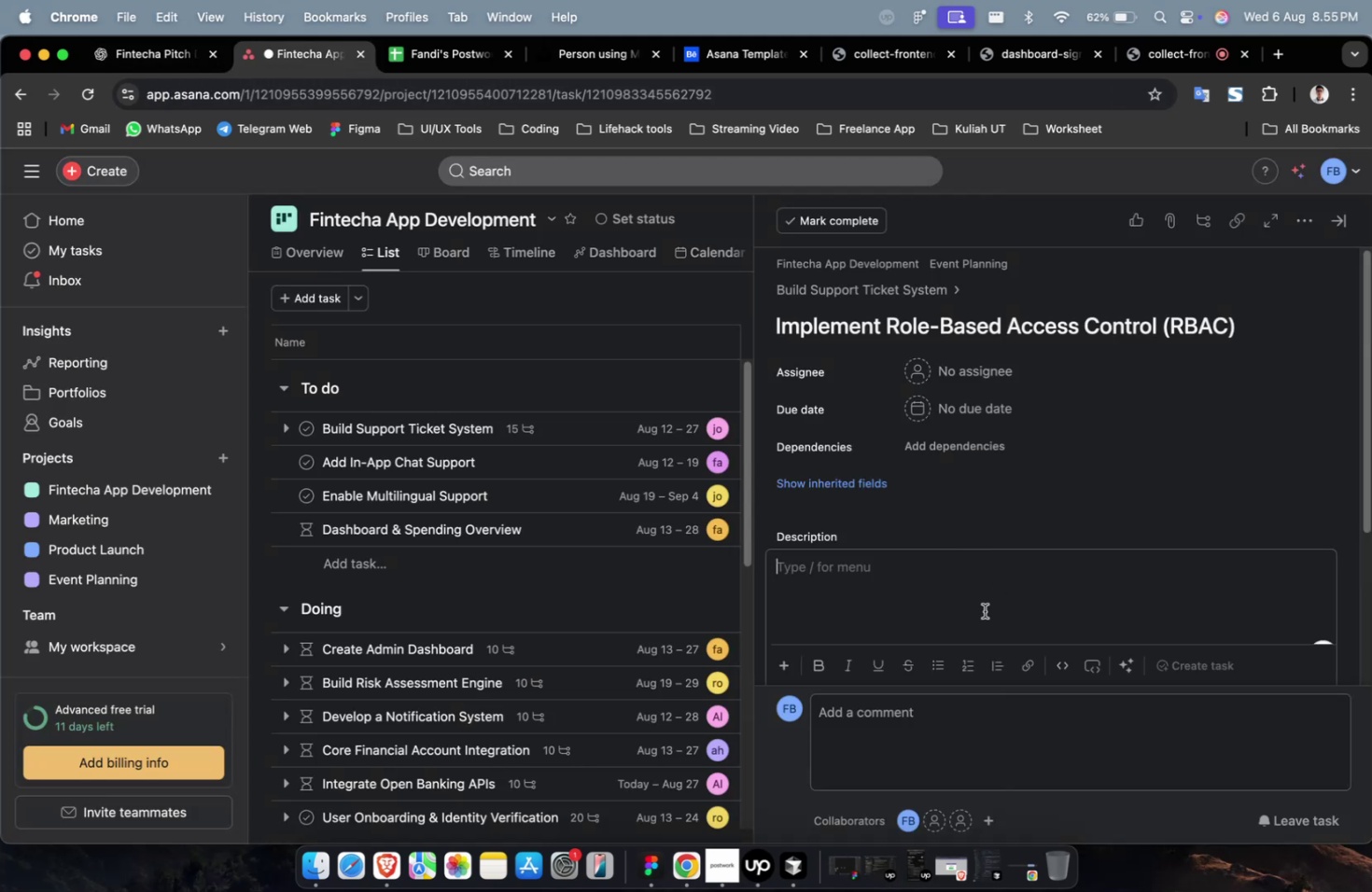 
key(Meta+V)
 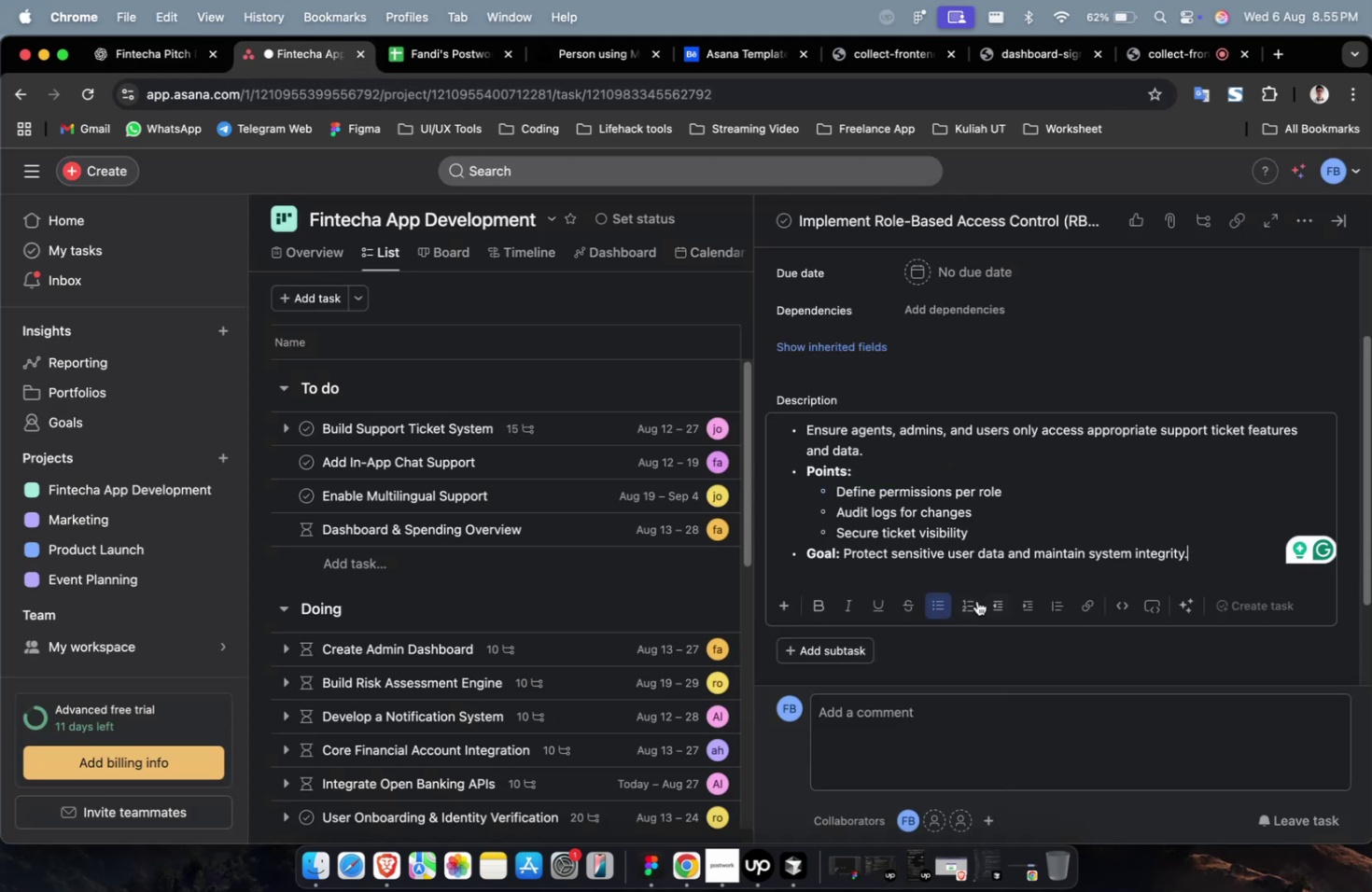 
scroll: coordinate [972, 601], scroll_direction: up, amount: 3.0
 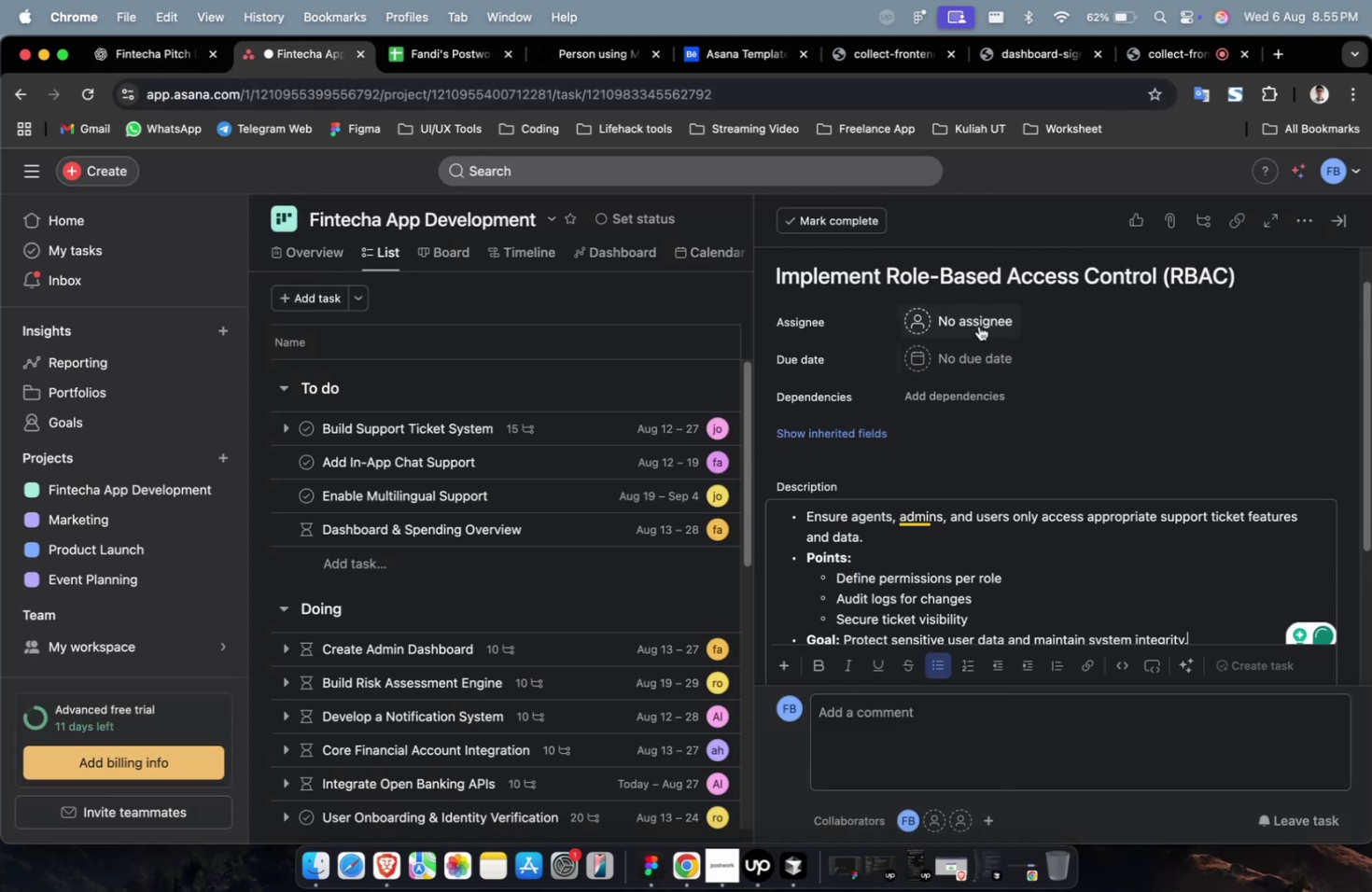 
left_click([978, 326])
 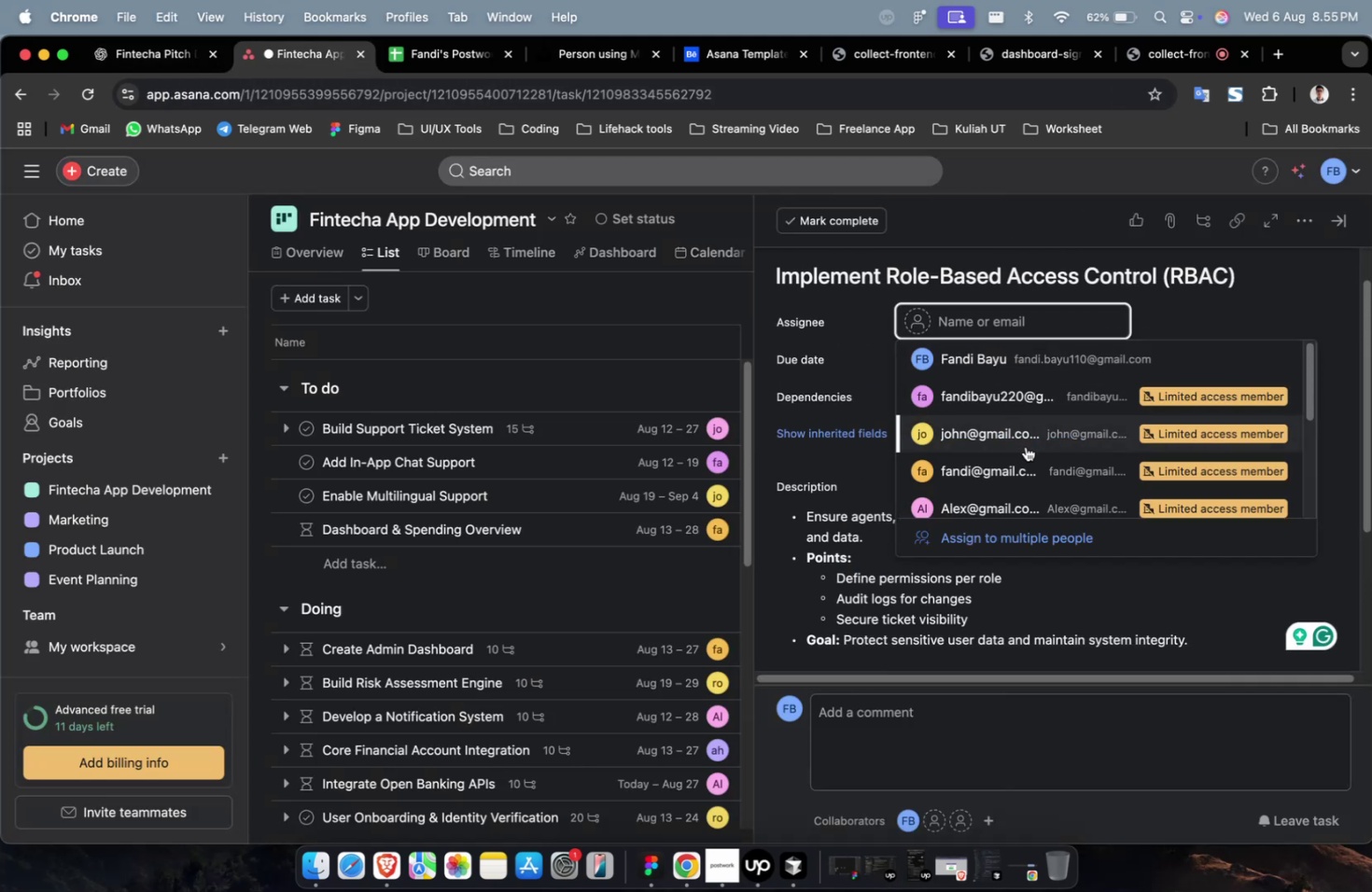 
left_click([1025, 446])
 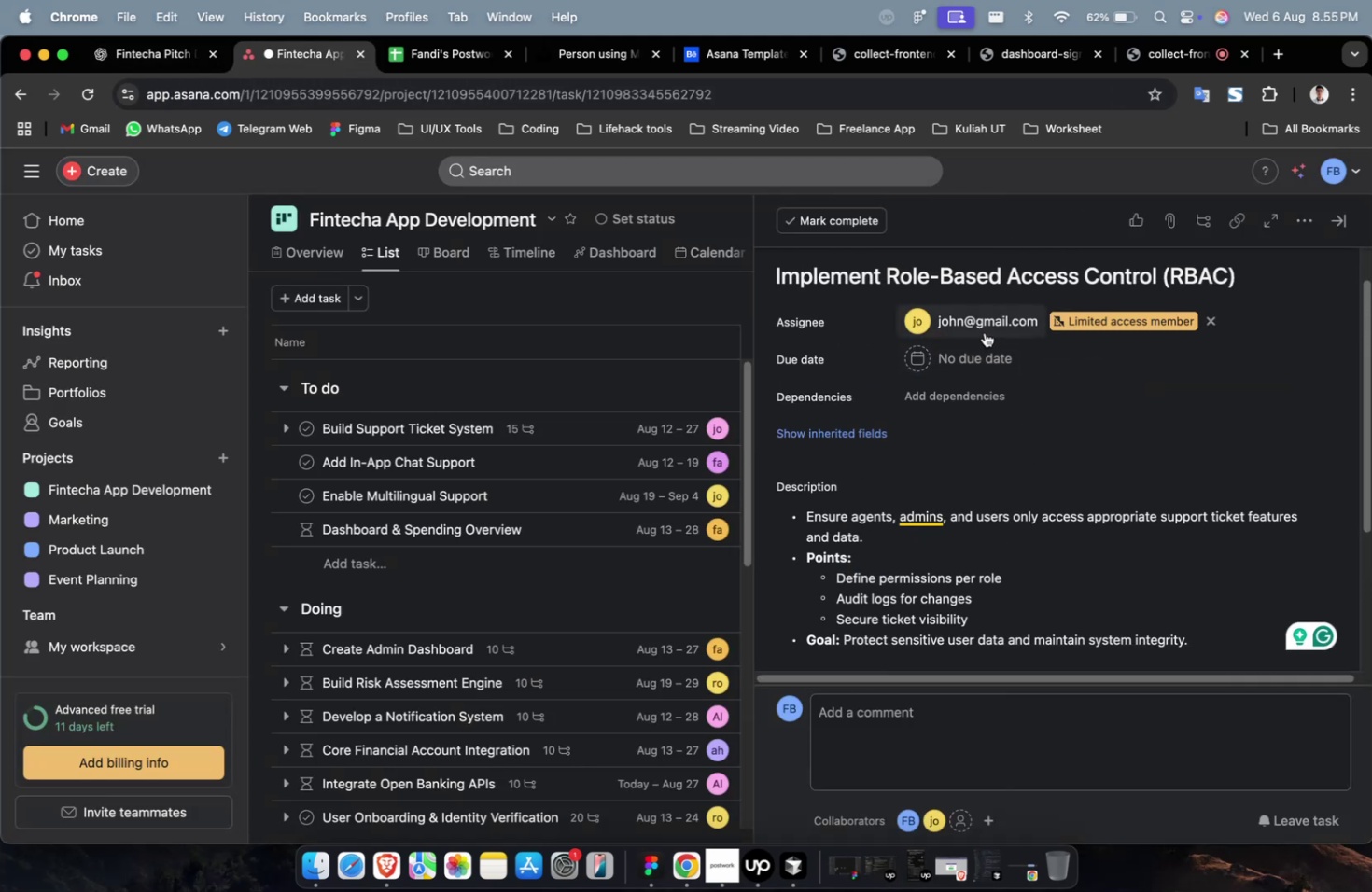 
left_click([982, 320])
 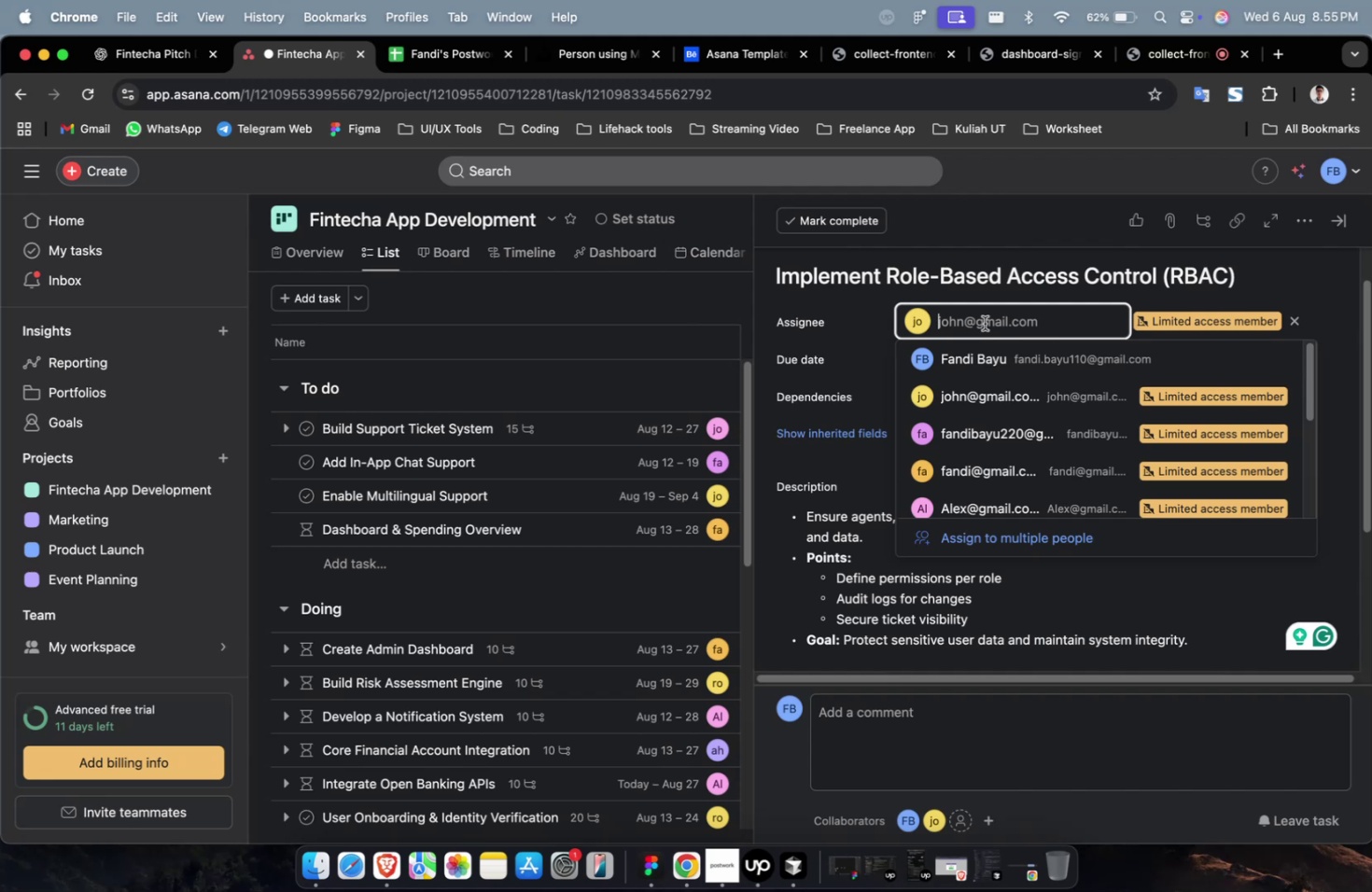 
wait(27.52)
 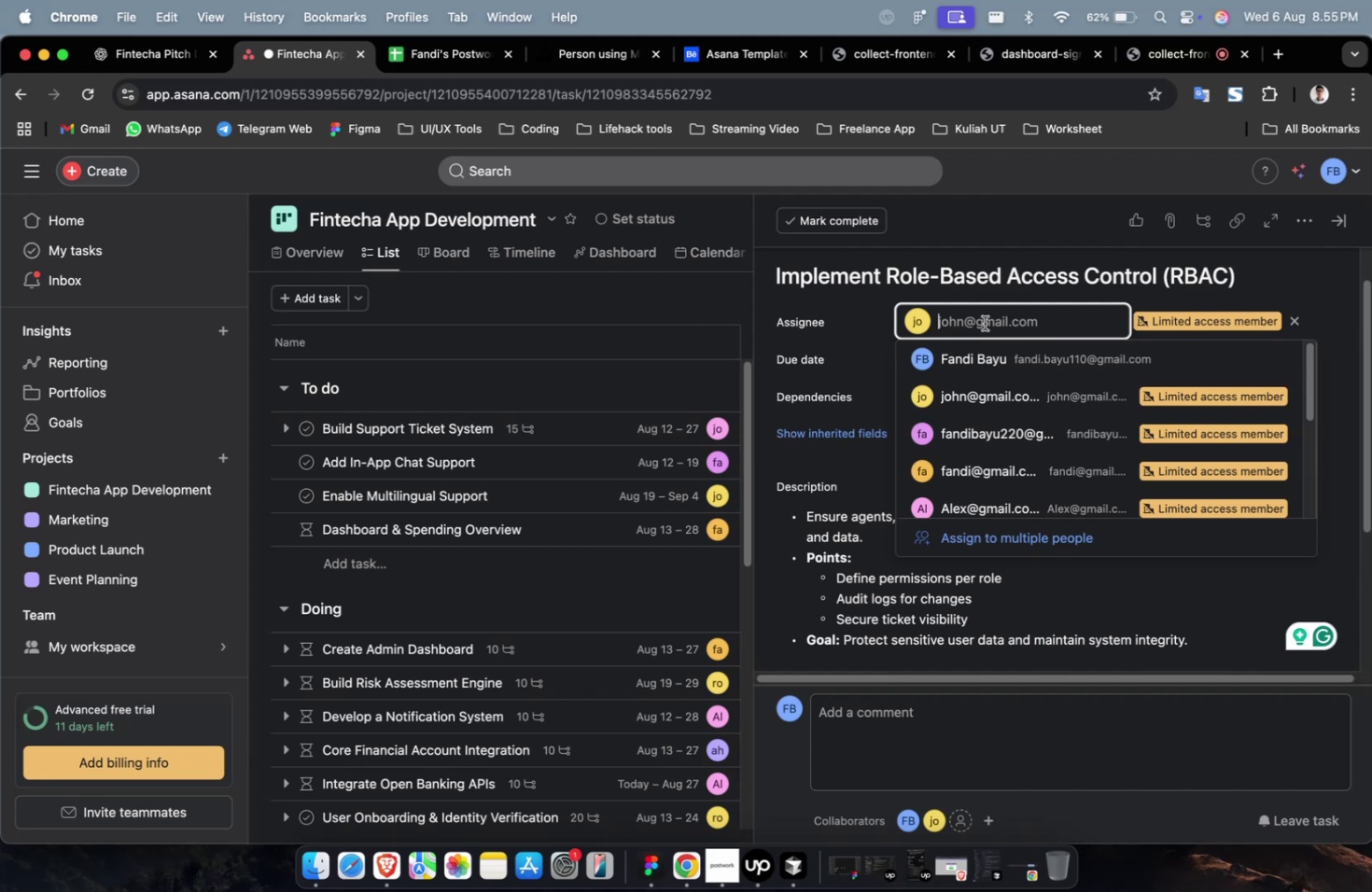 
scroll: coordinate [965, 369], scroll_direction: down, amount: 2.0
 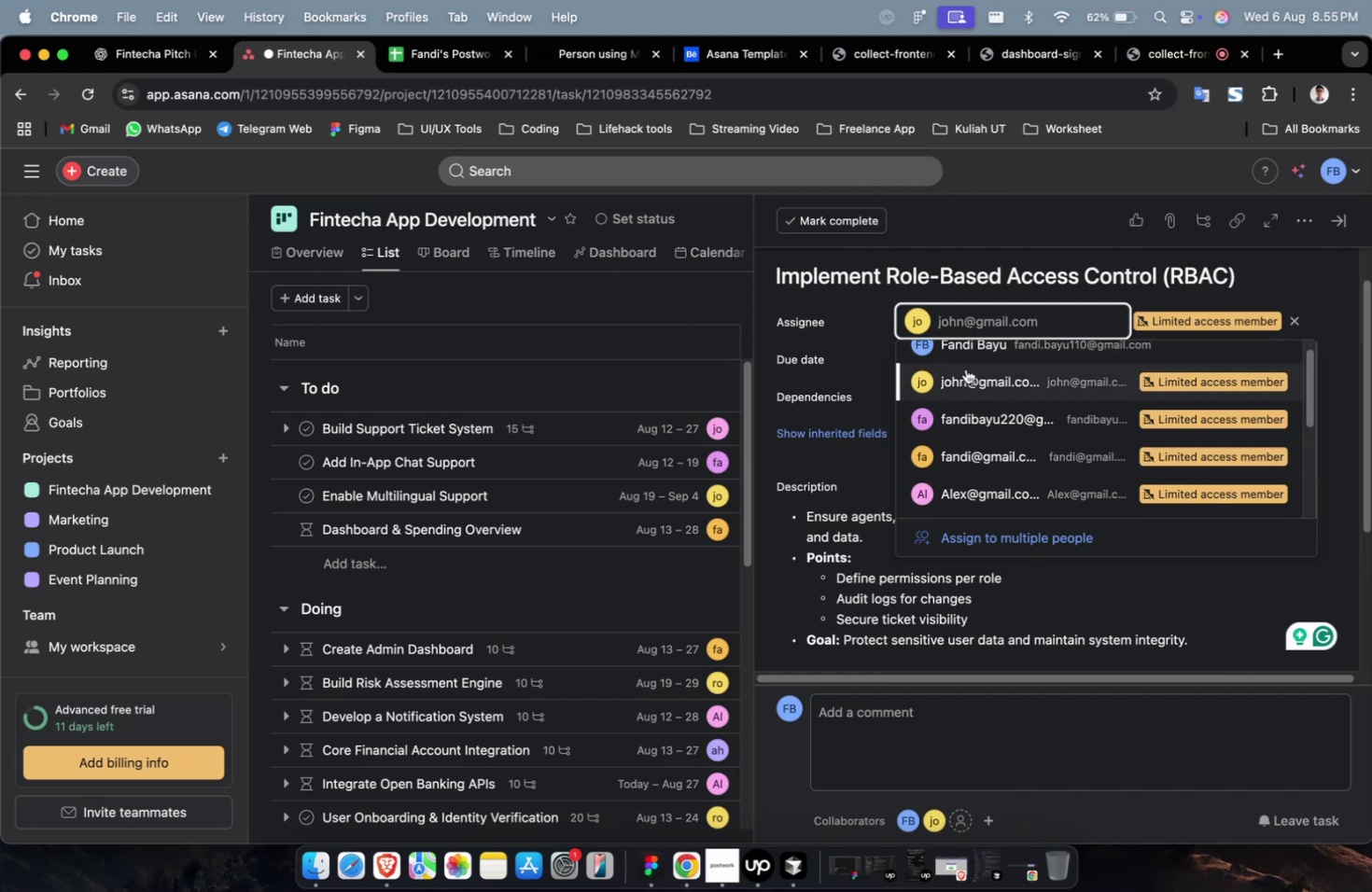 
wait(8.13)
 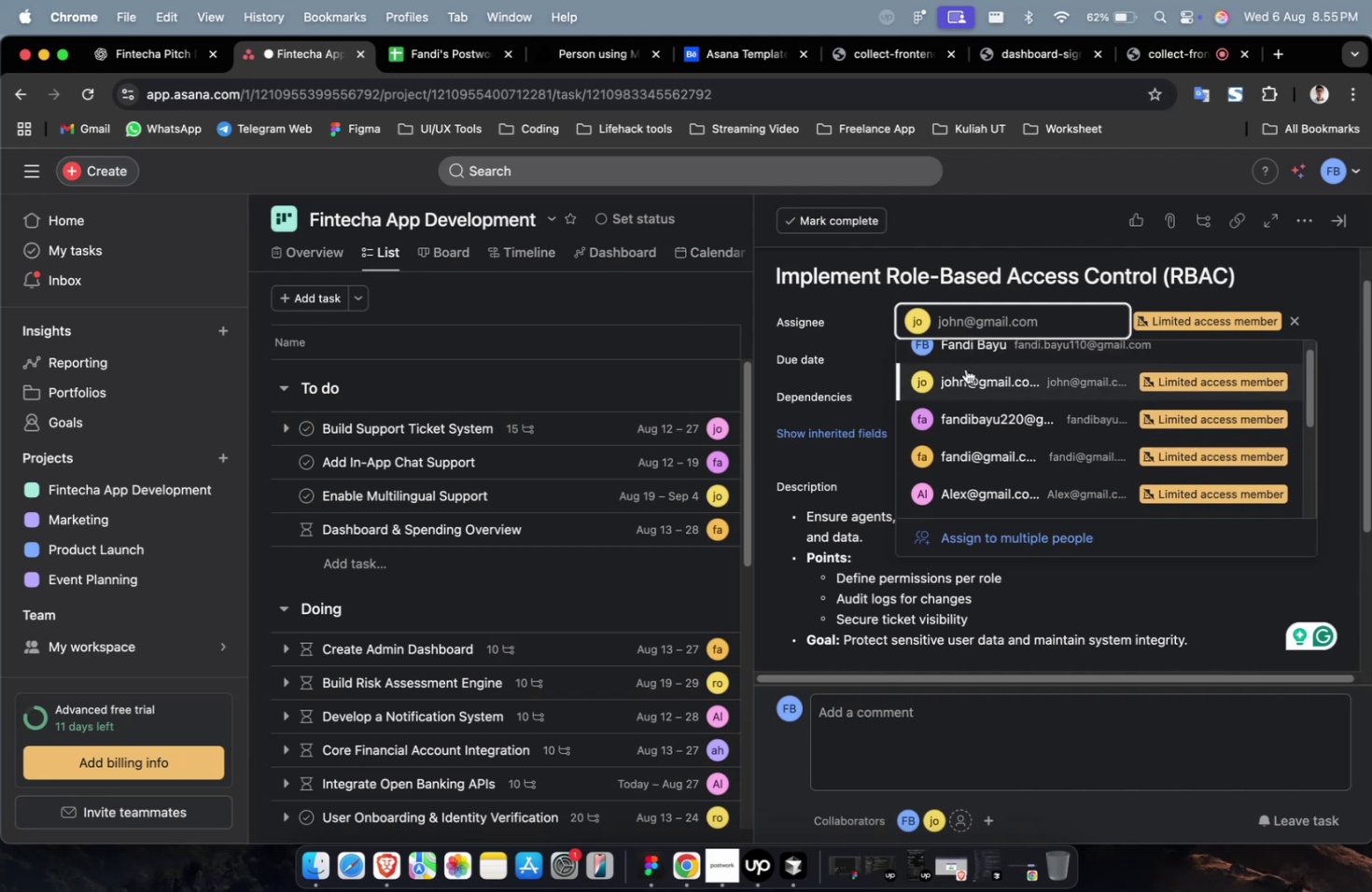 
scroll: coordinate [1117, 380], scroll_direction: down, amount: 8.0
 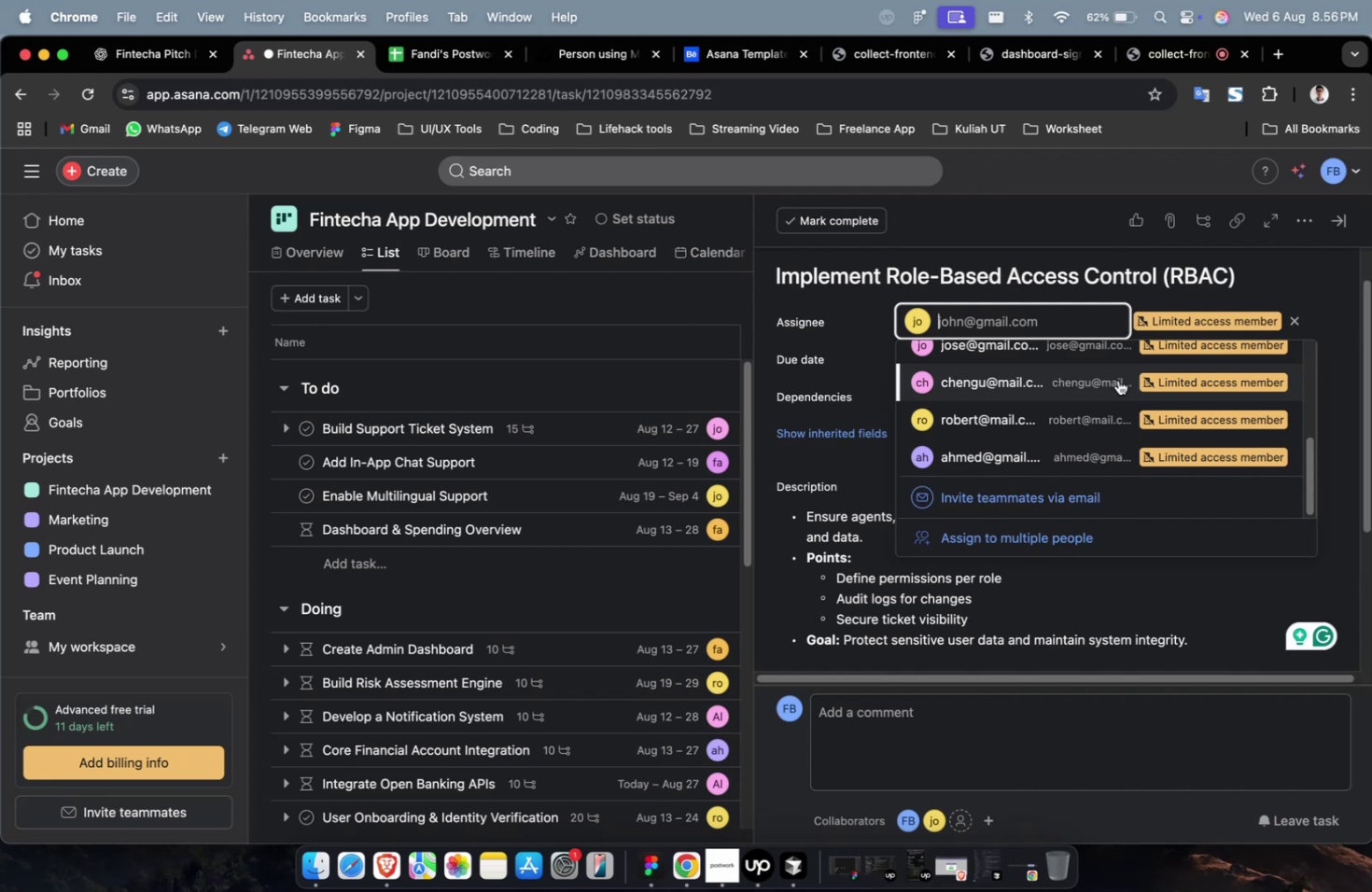 
wait(13.07)
 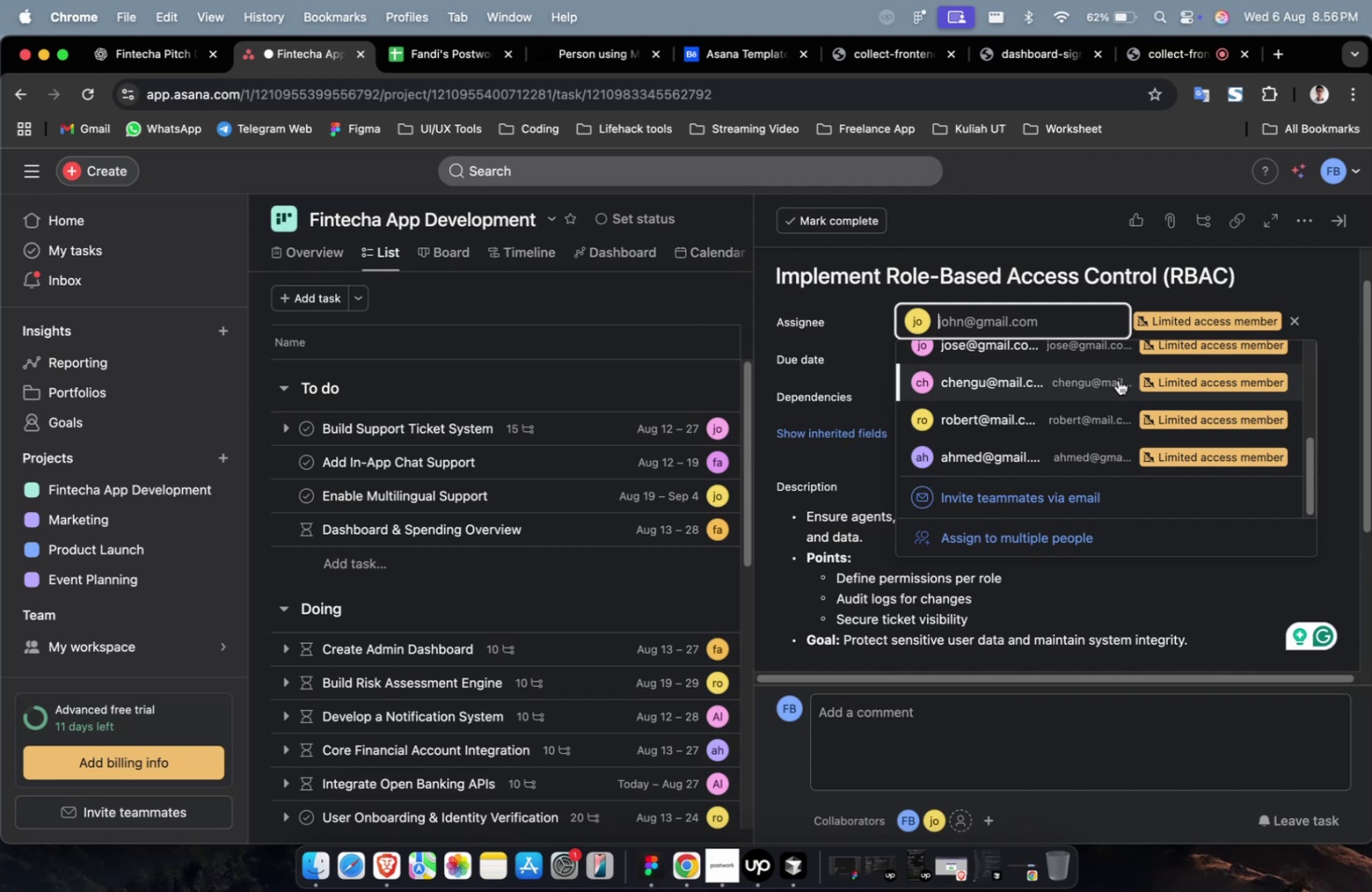 
left_click([1079, 405])
 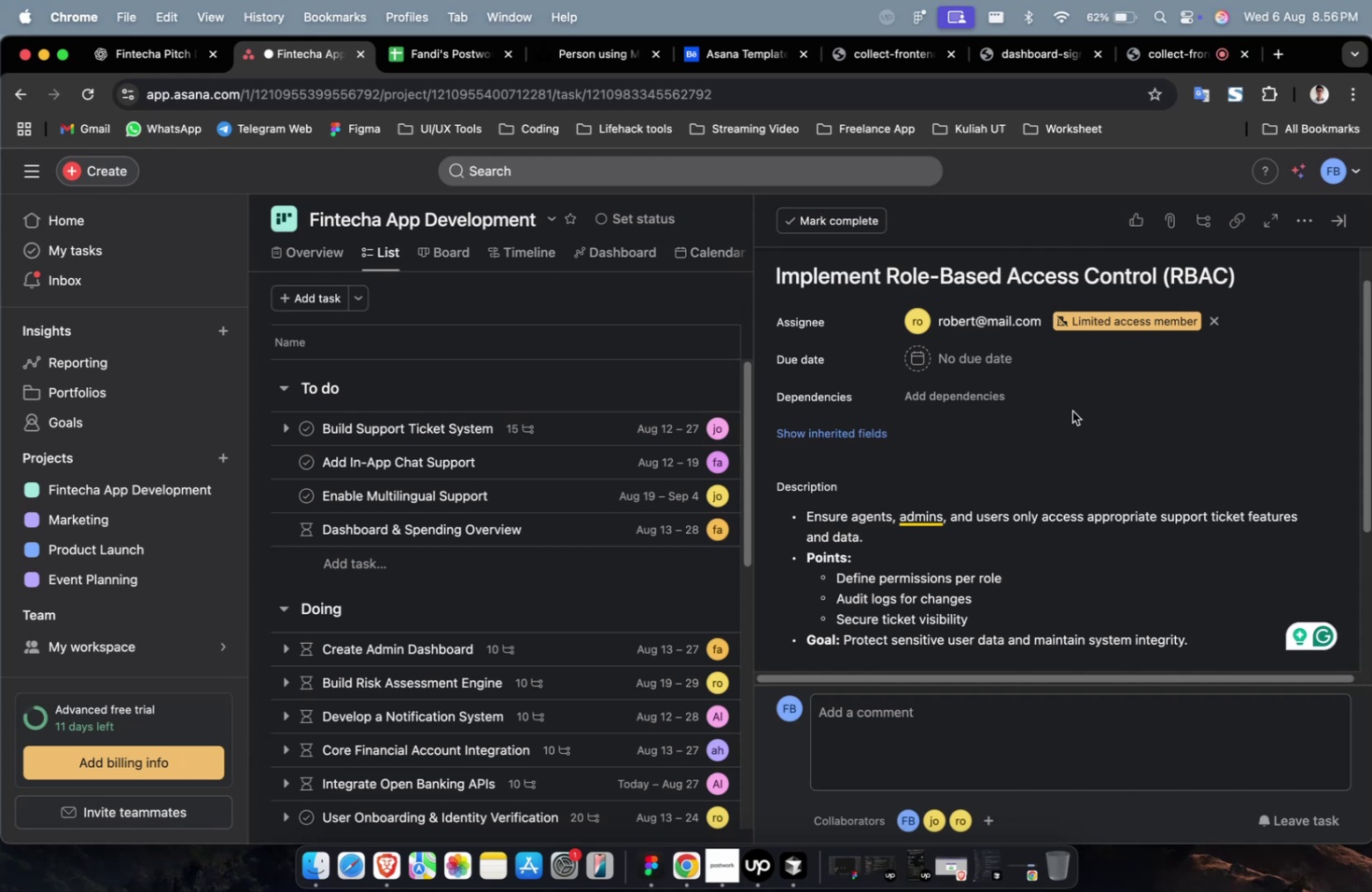 
wait(29.48)
 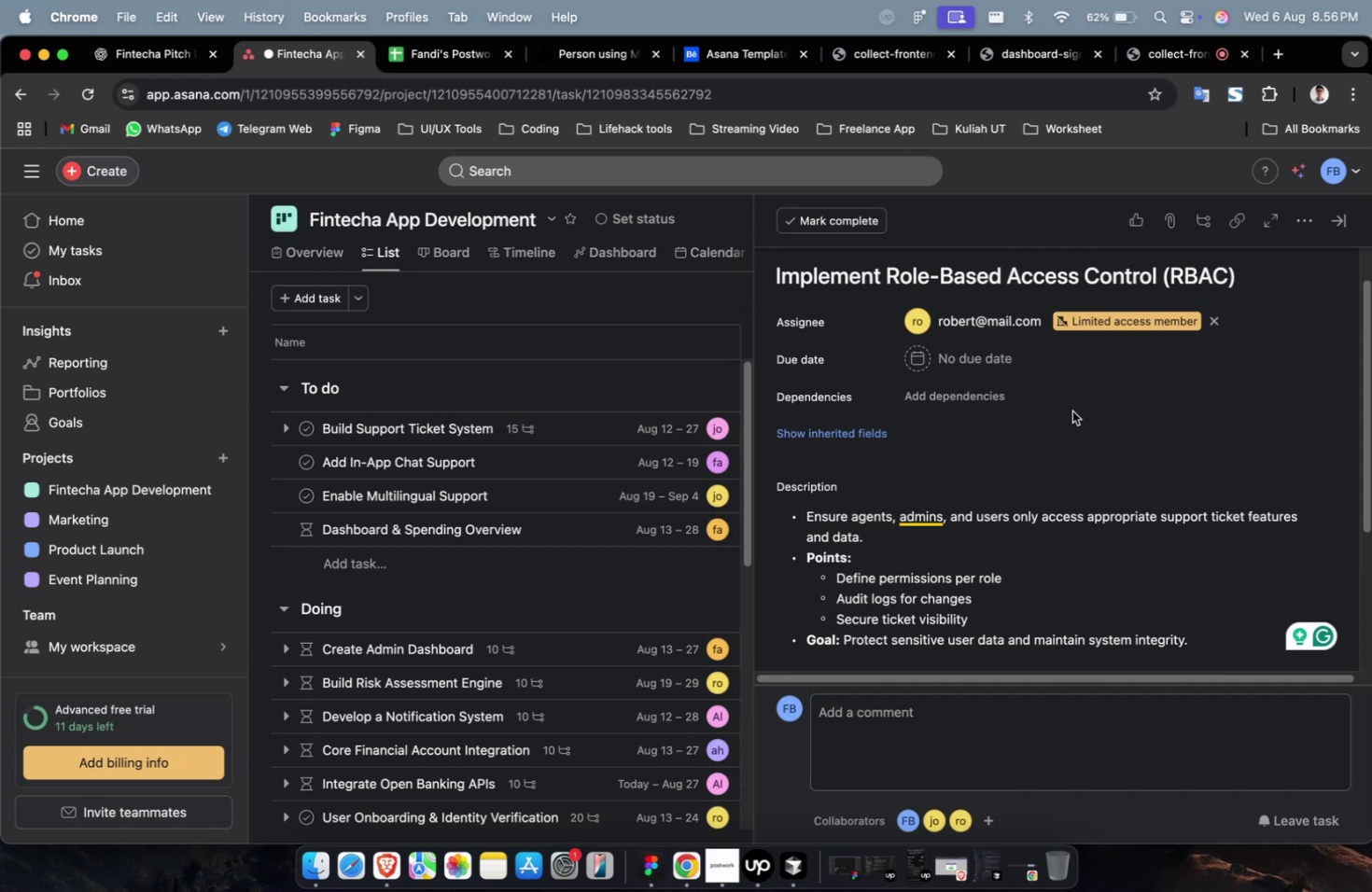 
left_click([987, 356])
 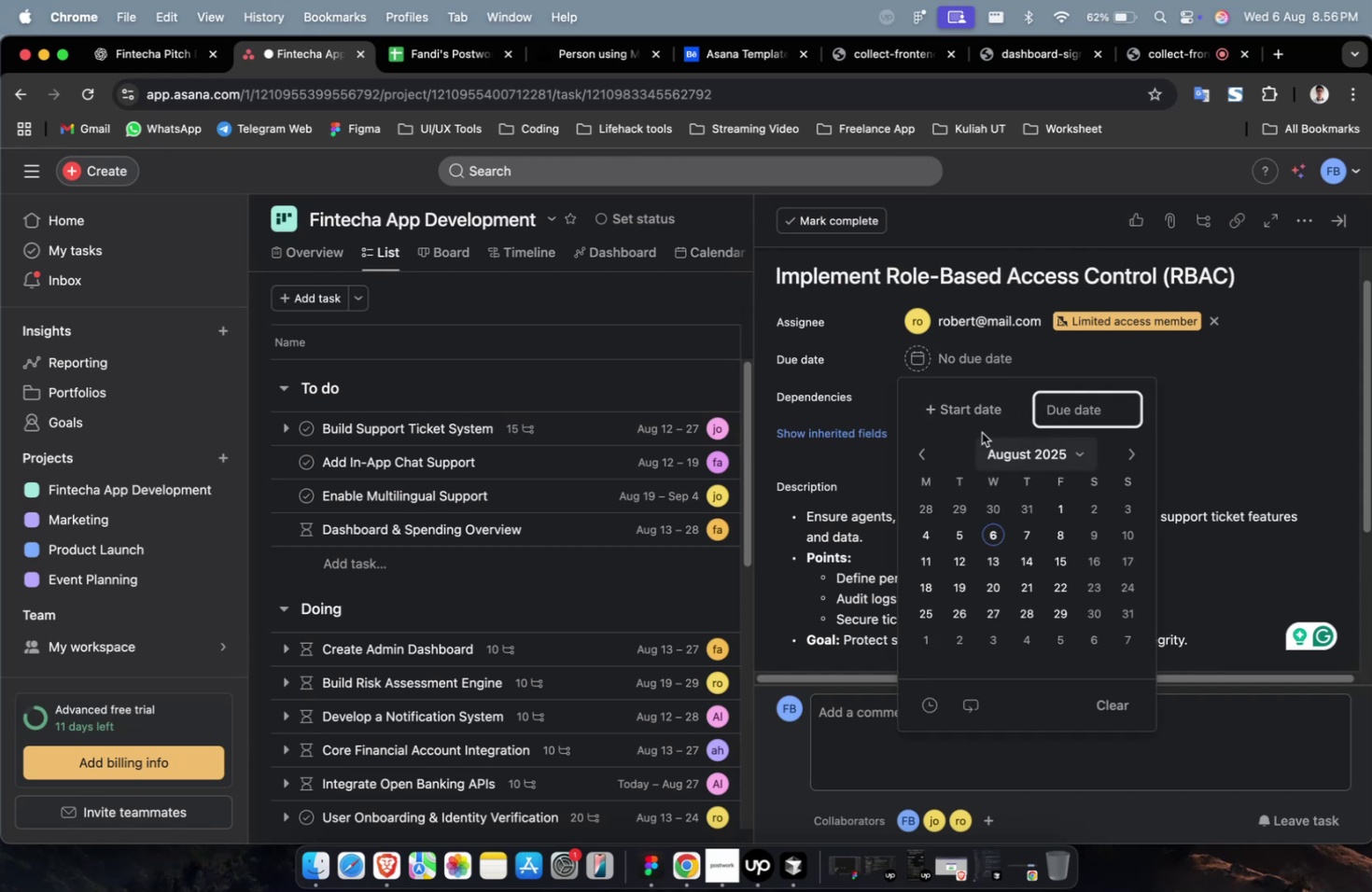 
left_click([973, 416])
 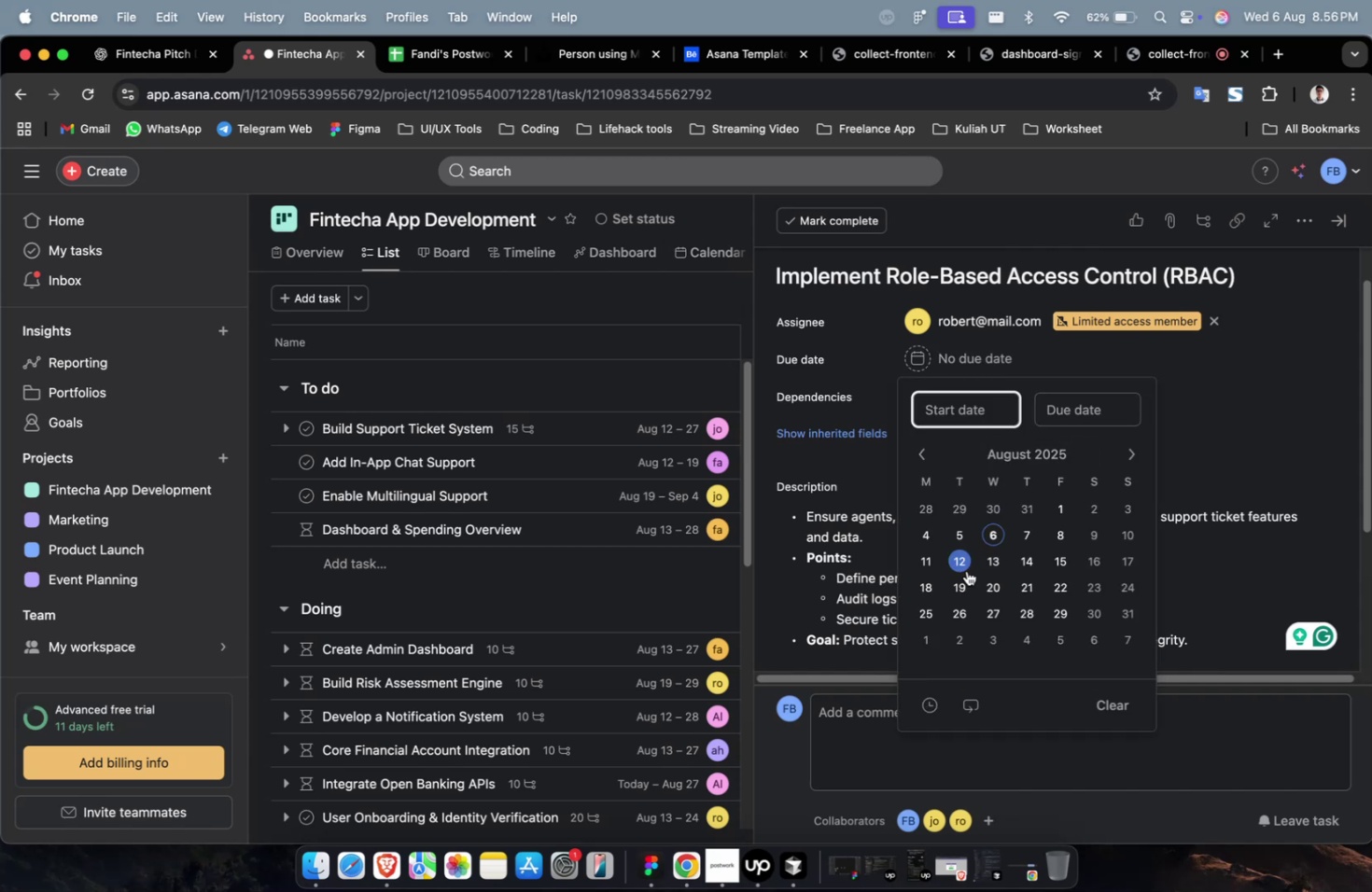 
left_click([957, 564])
 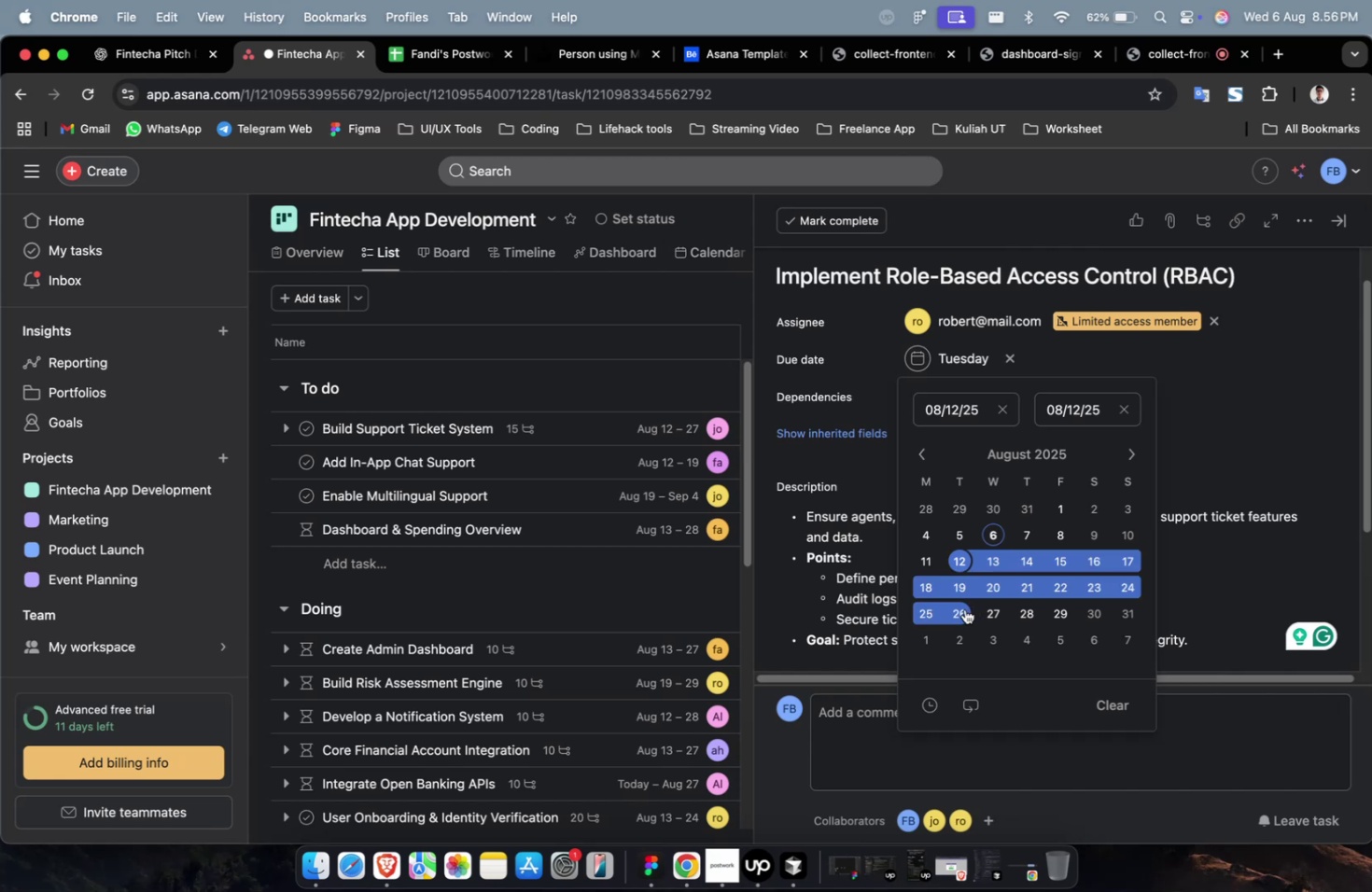 
left_click([959, 612])
 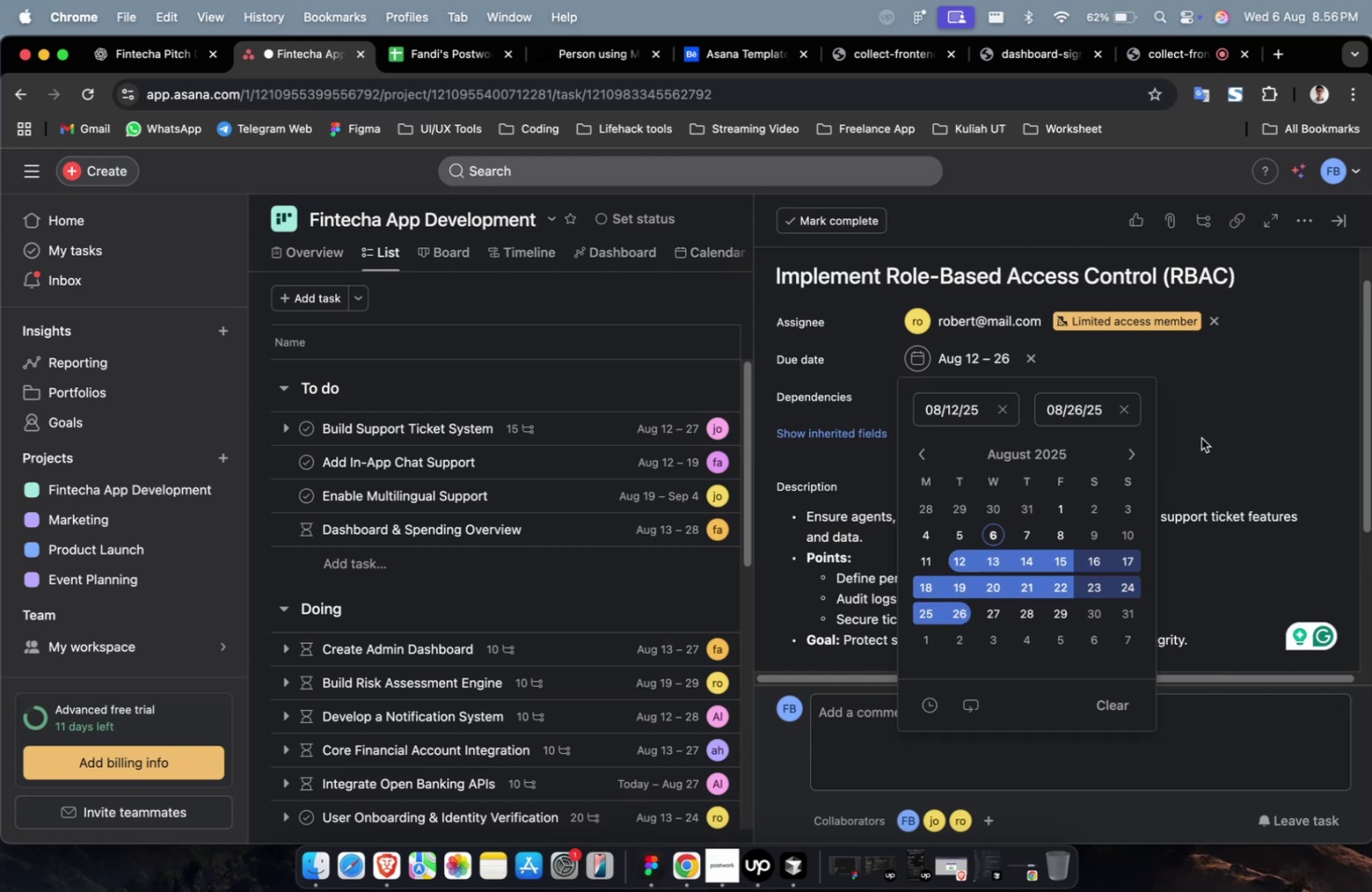 
double_click([1201, 436])
 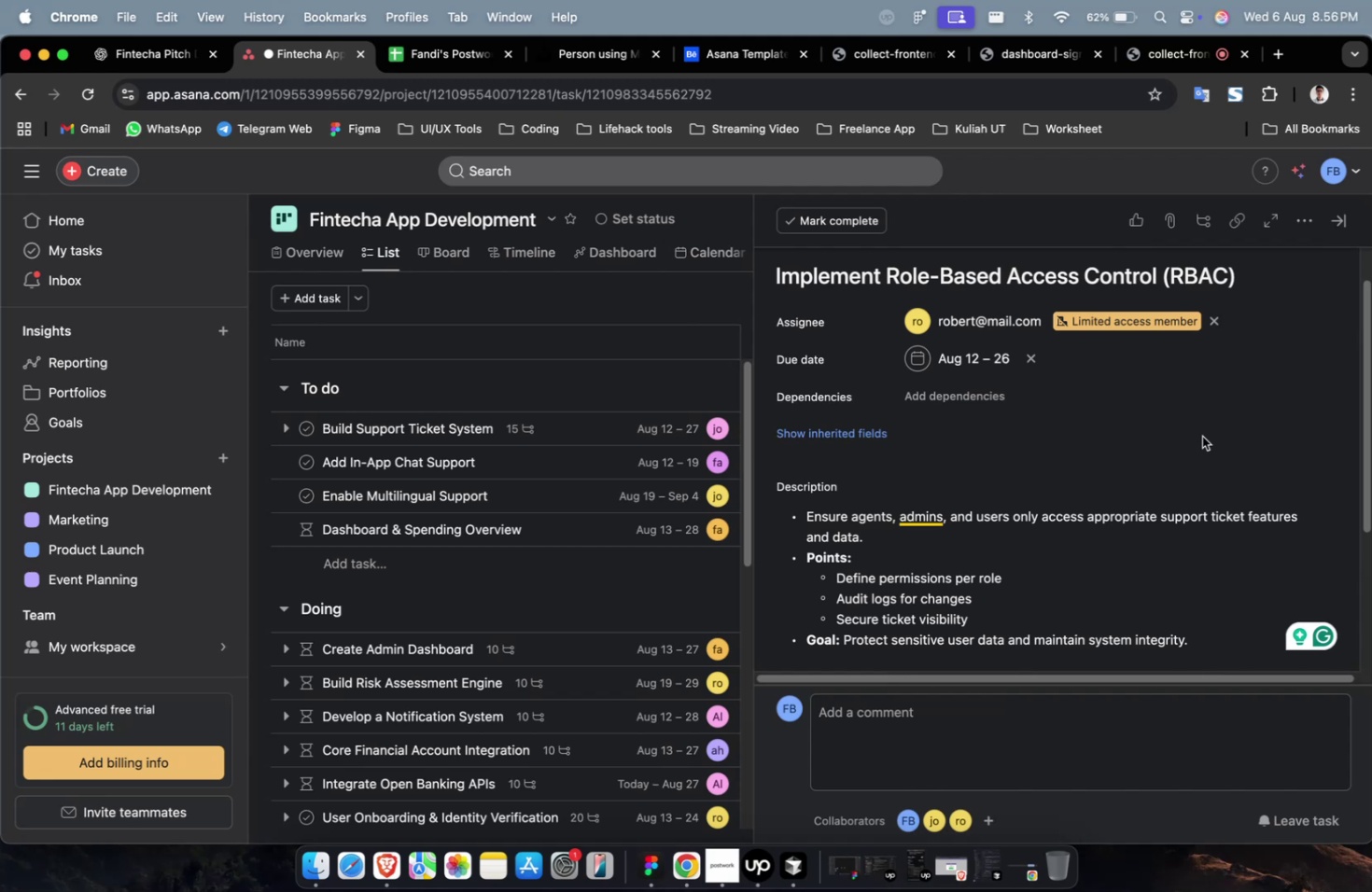 
wait(16.85)
 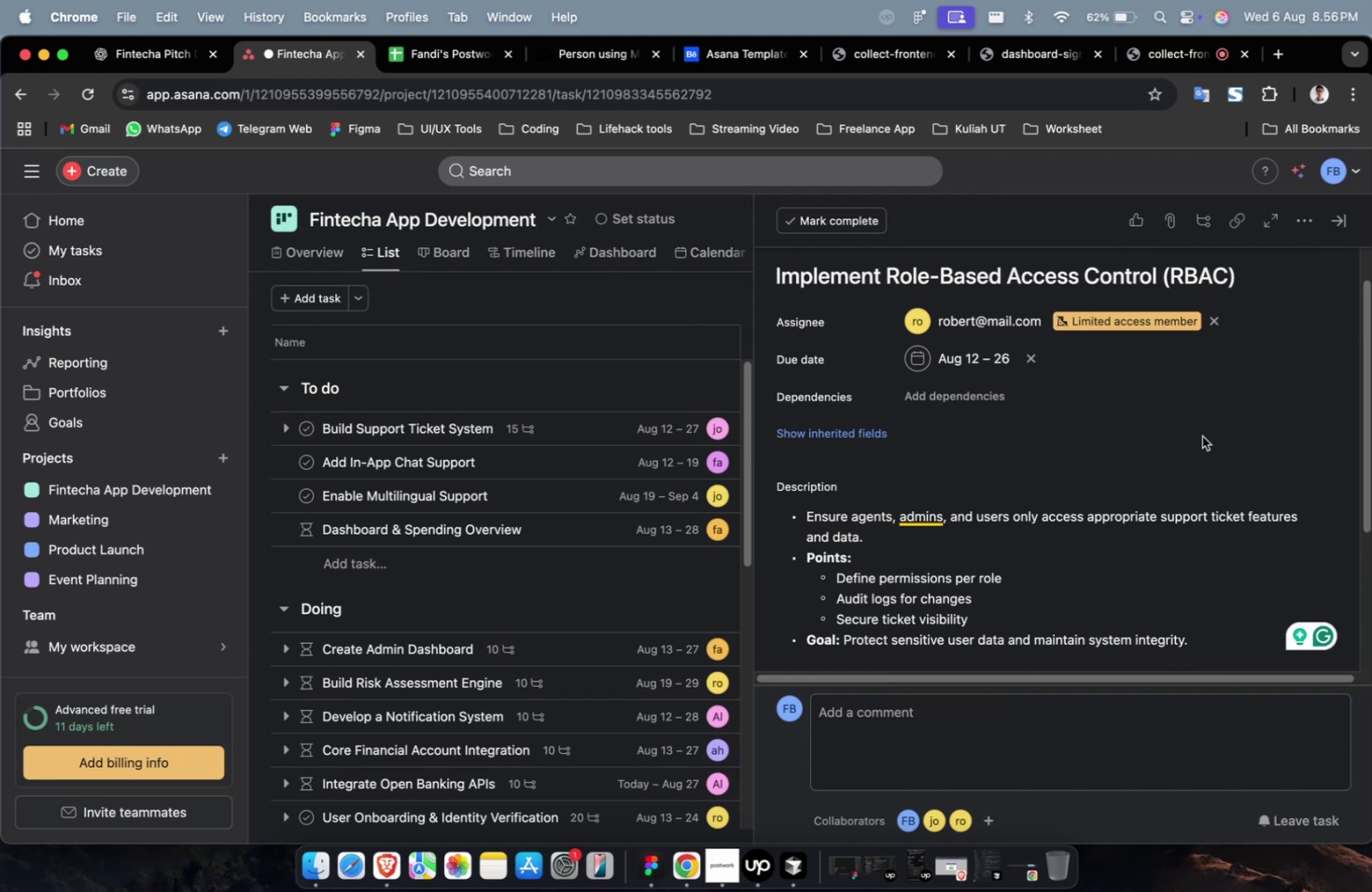 
left_click([981, 388])
 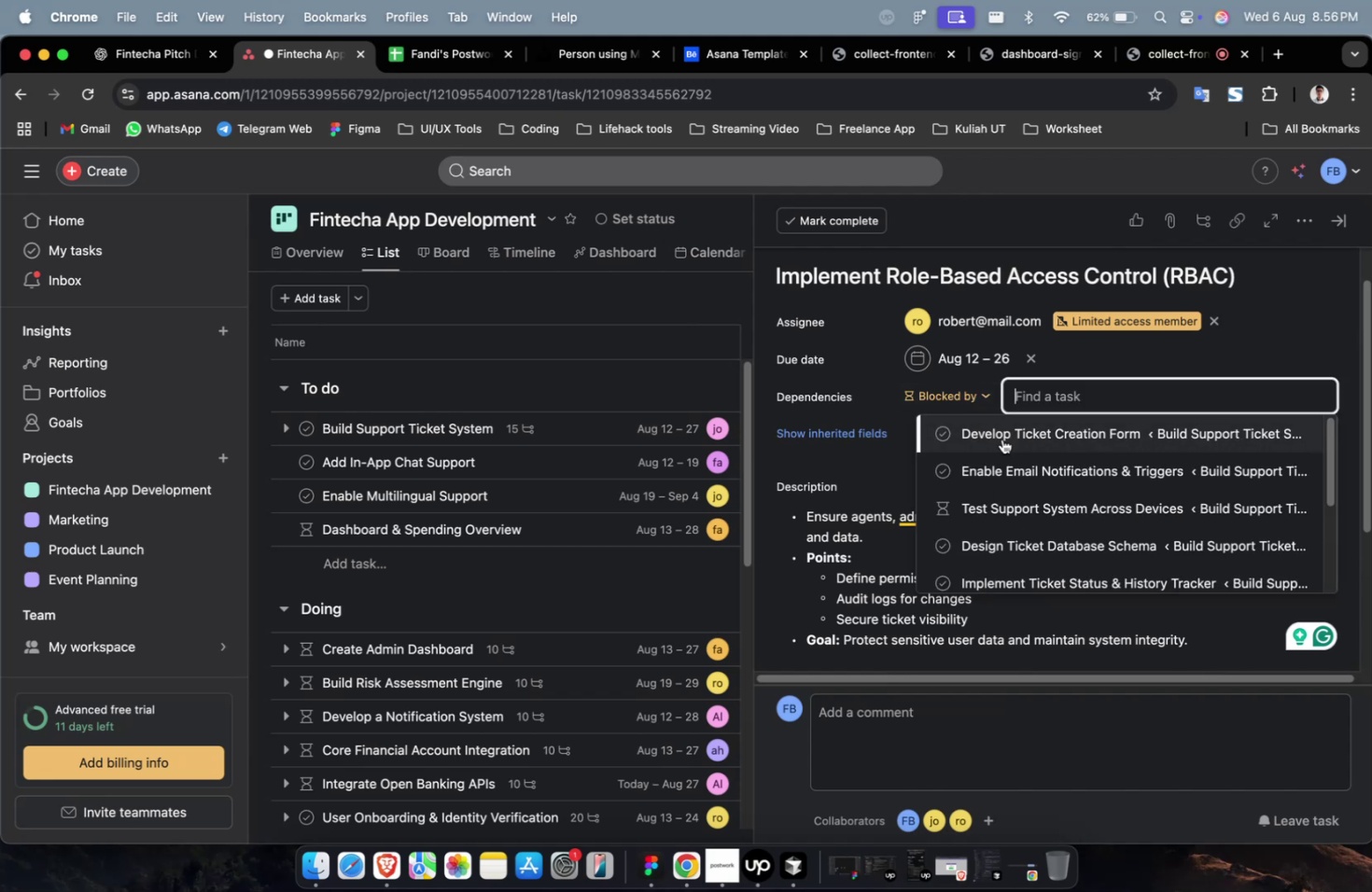 
double_click([1003, 441])
 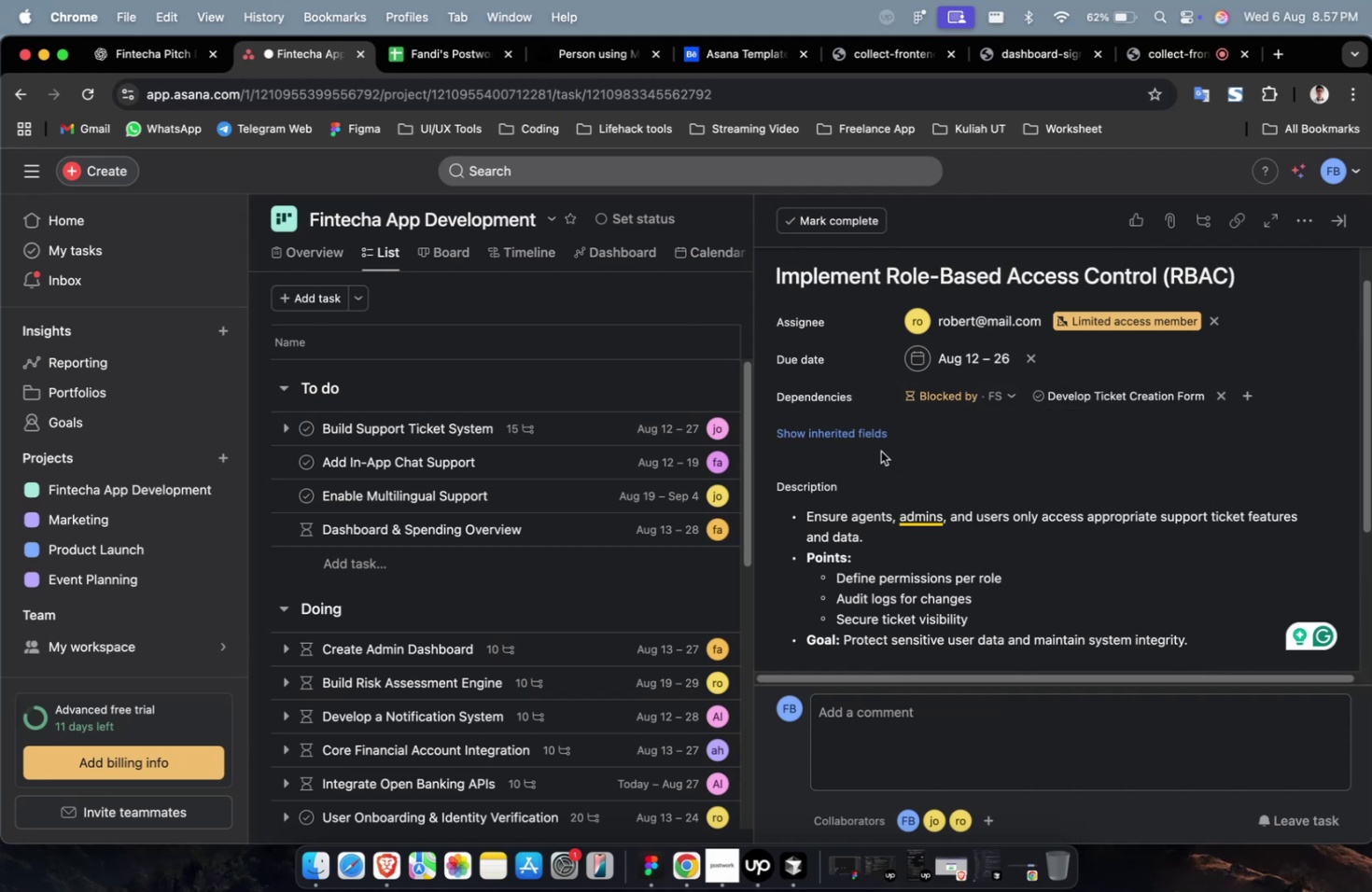 
left_click([873, 440])
 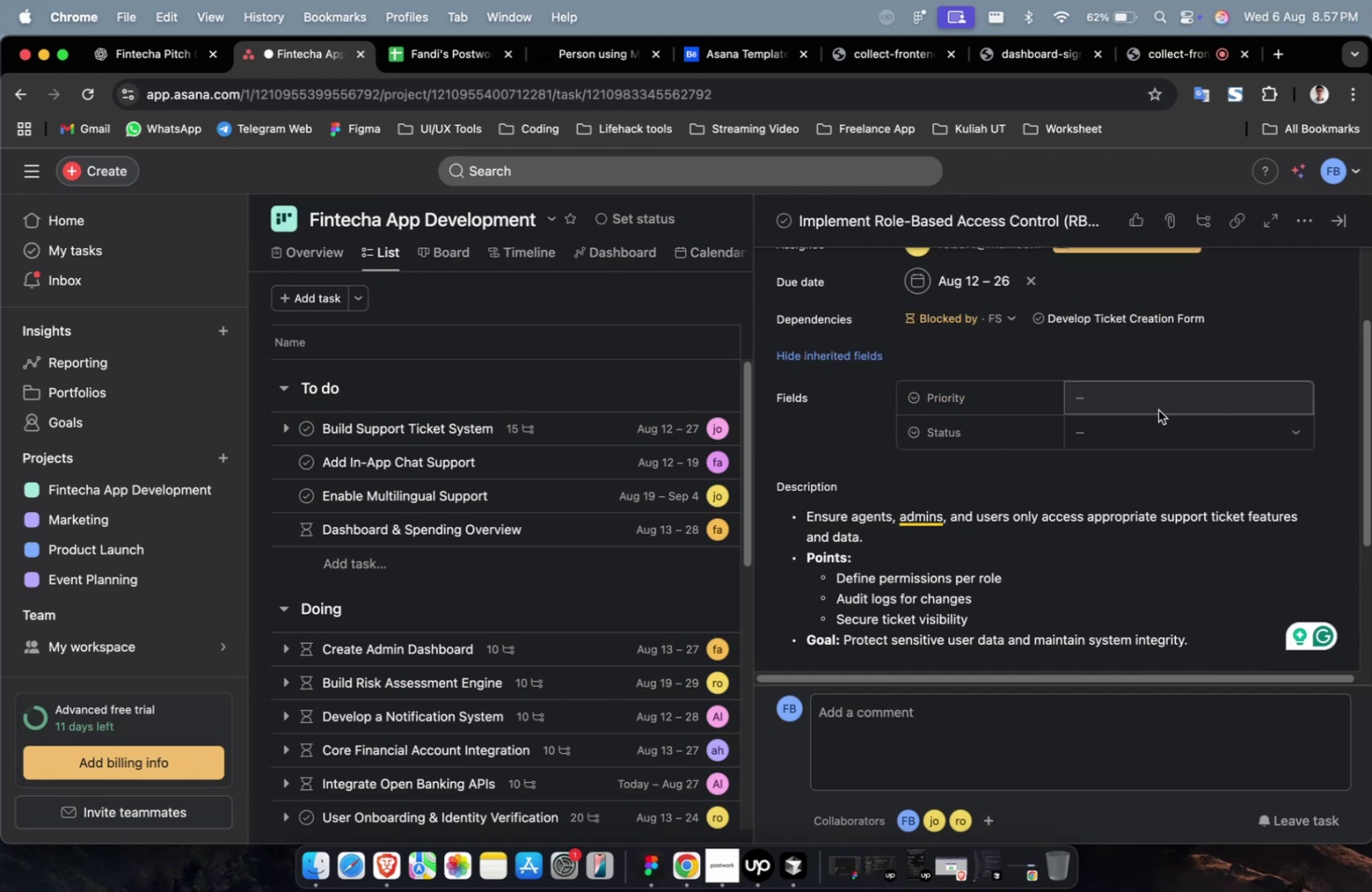 
left_click([1163, 401])
 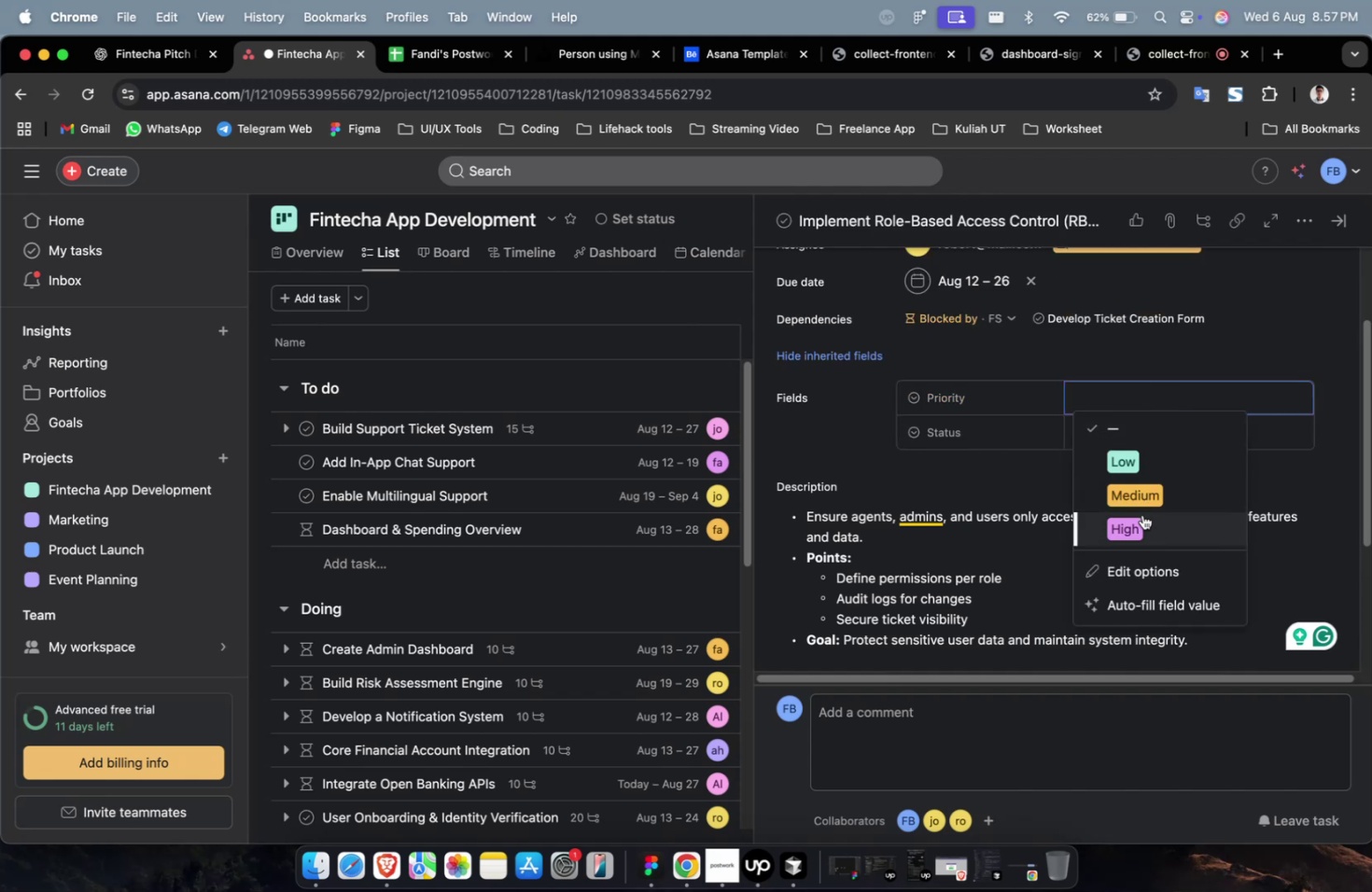 
left_click([1141, 514])
 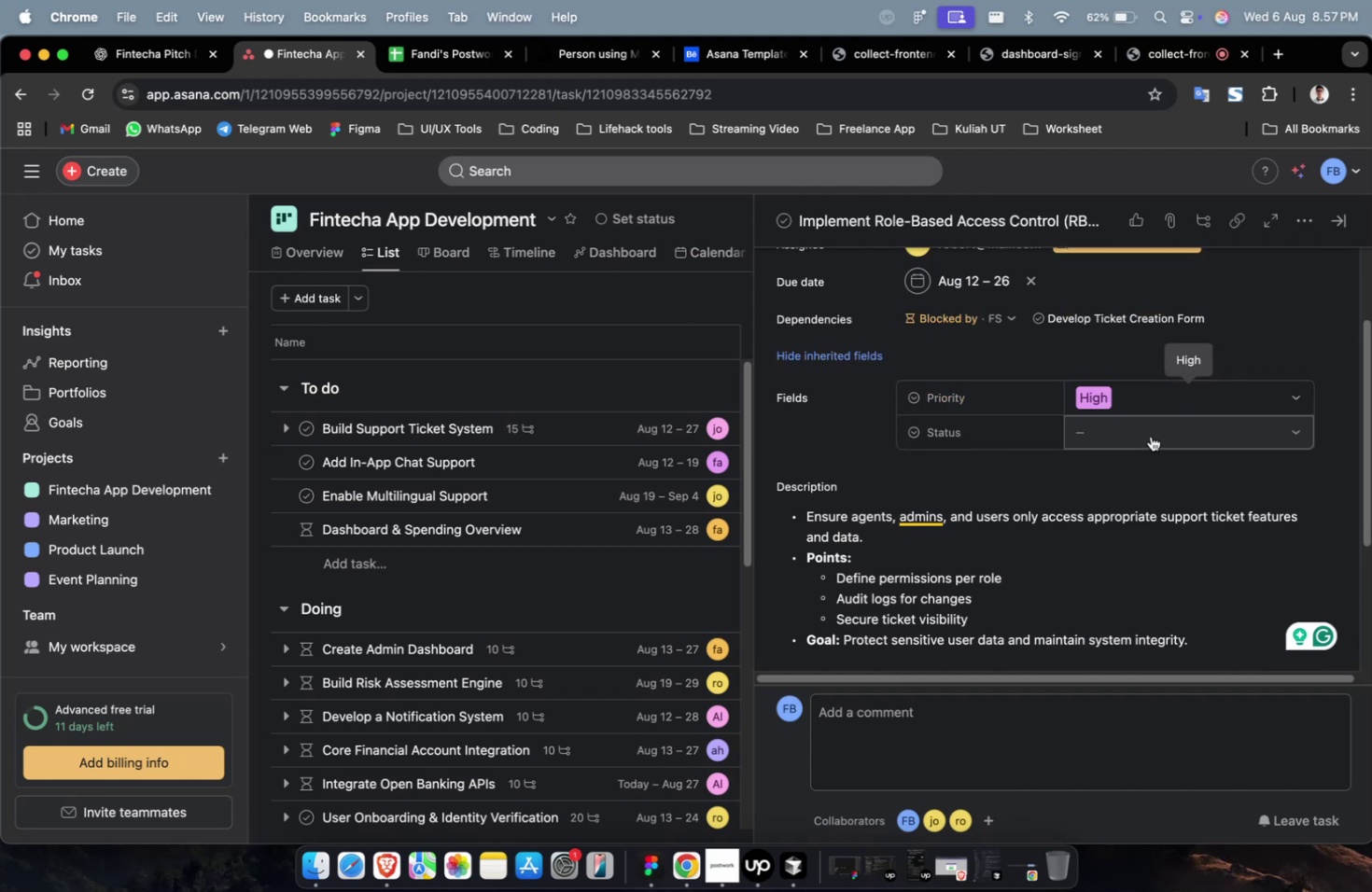 
double_click([1152, 432])
 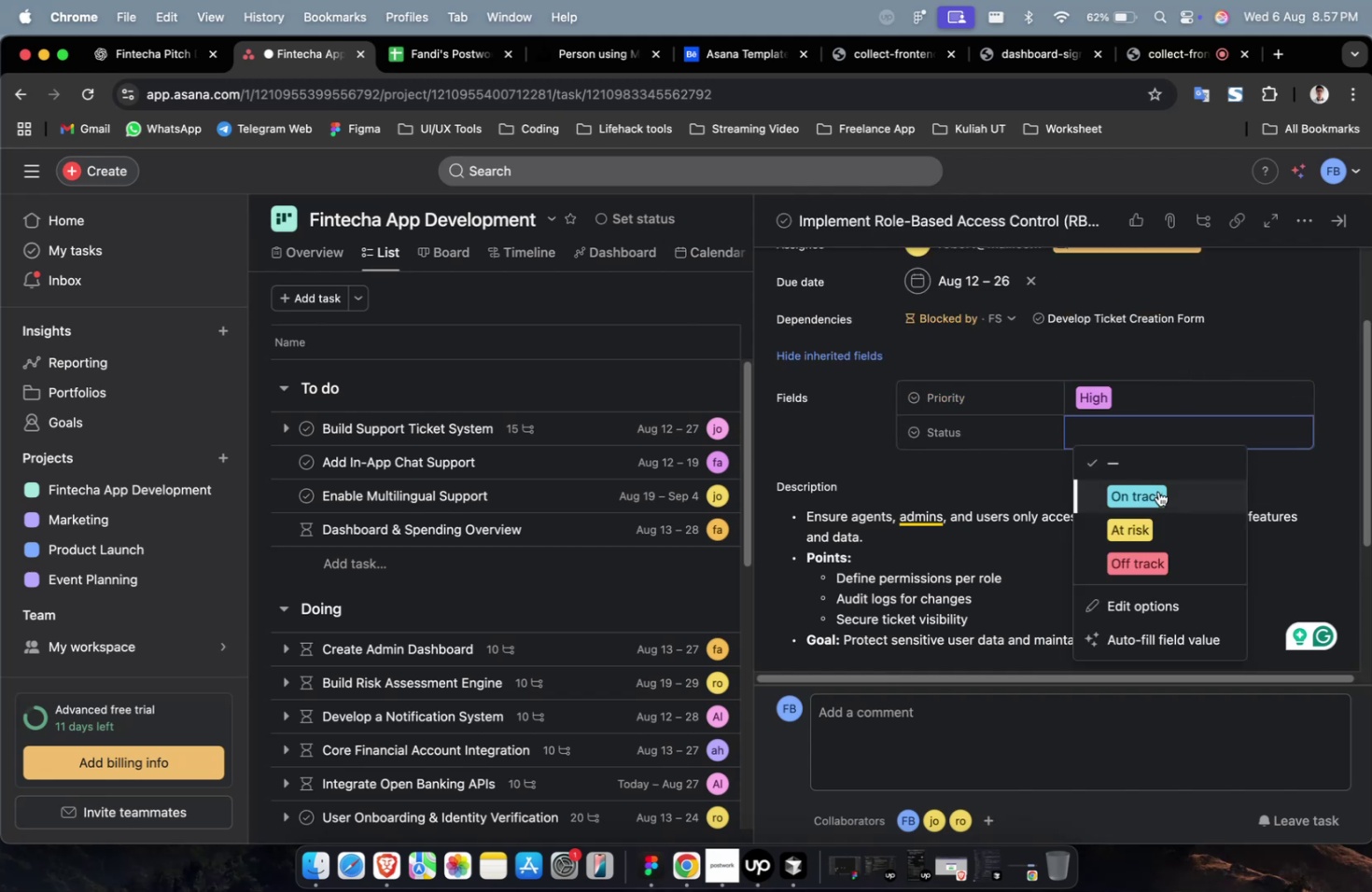 
left_click([1157, 491])
 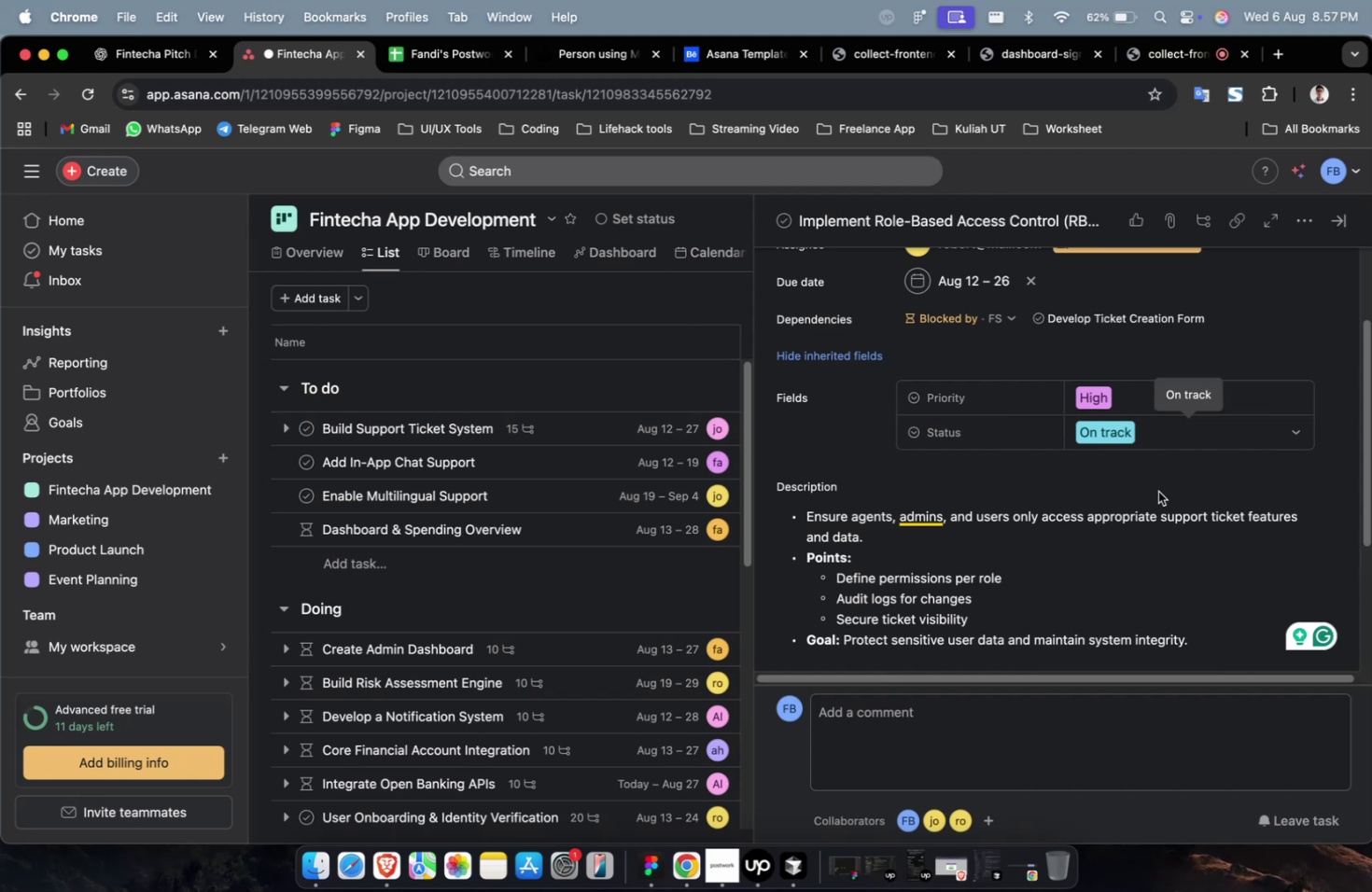 
wait(14.58)
 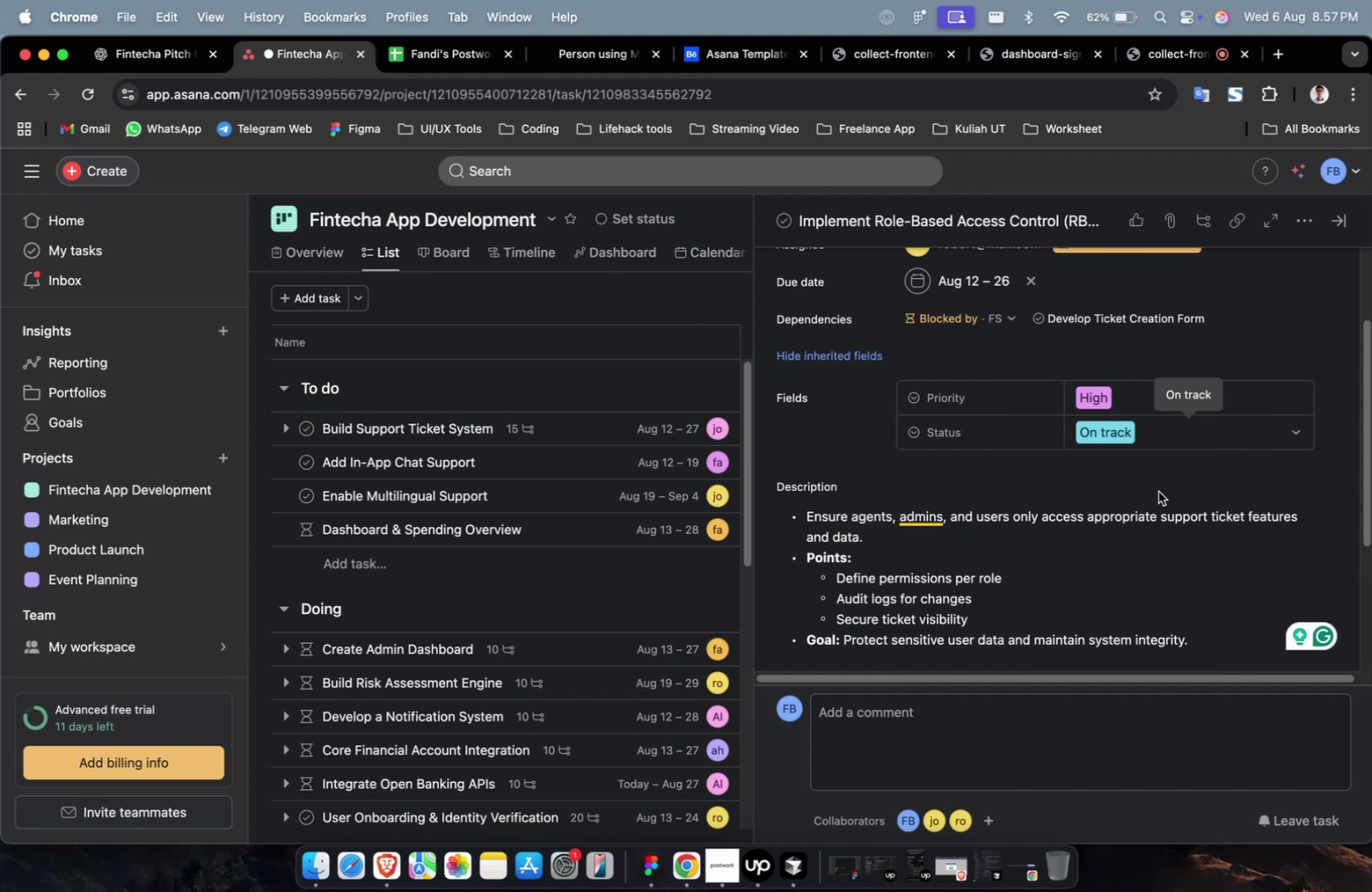 
scroll: coordinate [1159, 494], scroll_direction: down, amount: 9.0
 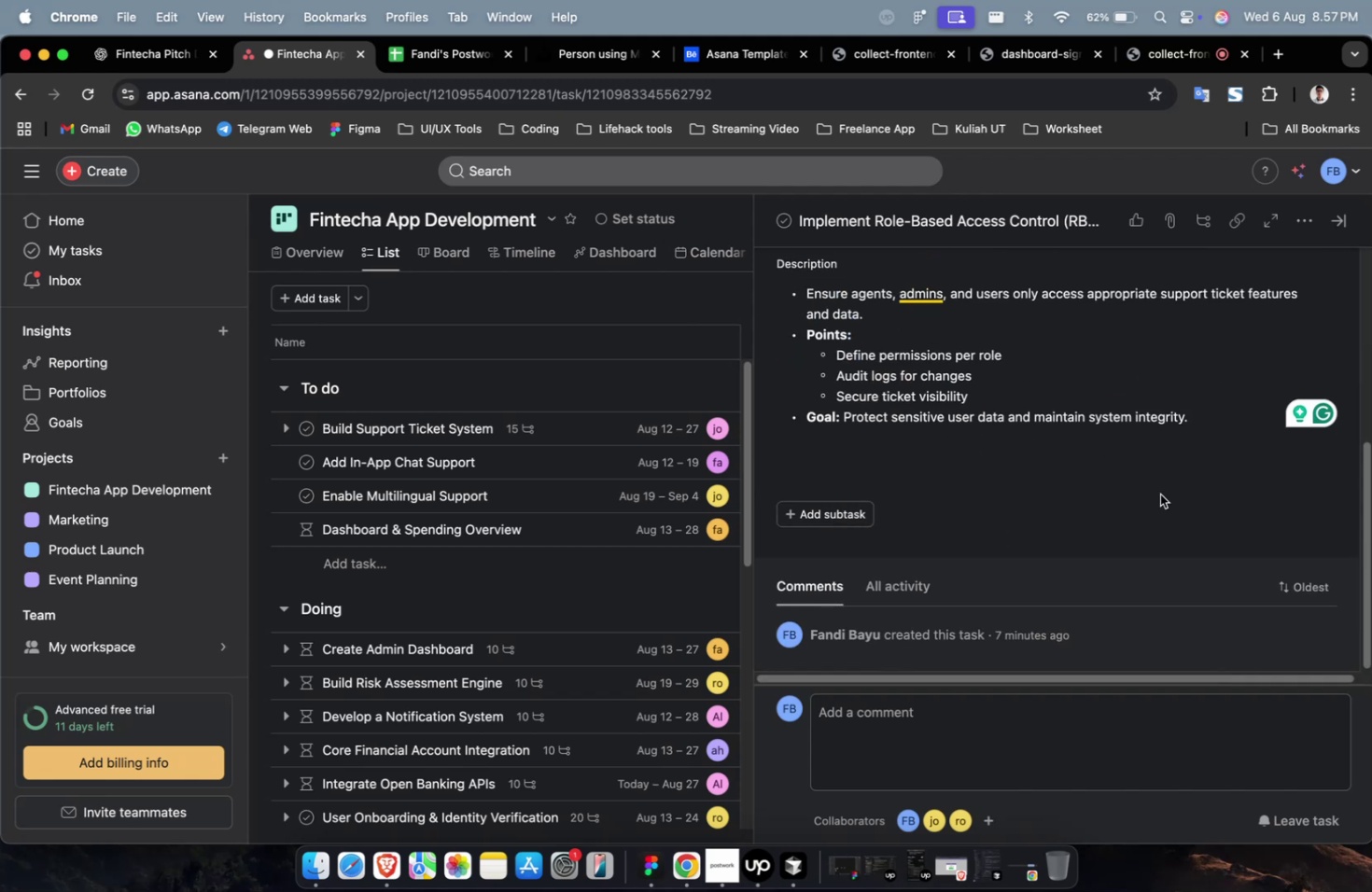 
scroll: coordinate [1154, 494], scroll_direction: up, amount: 19.0
 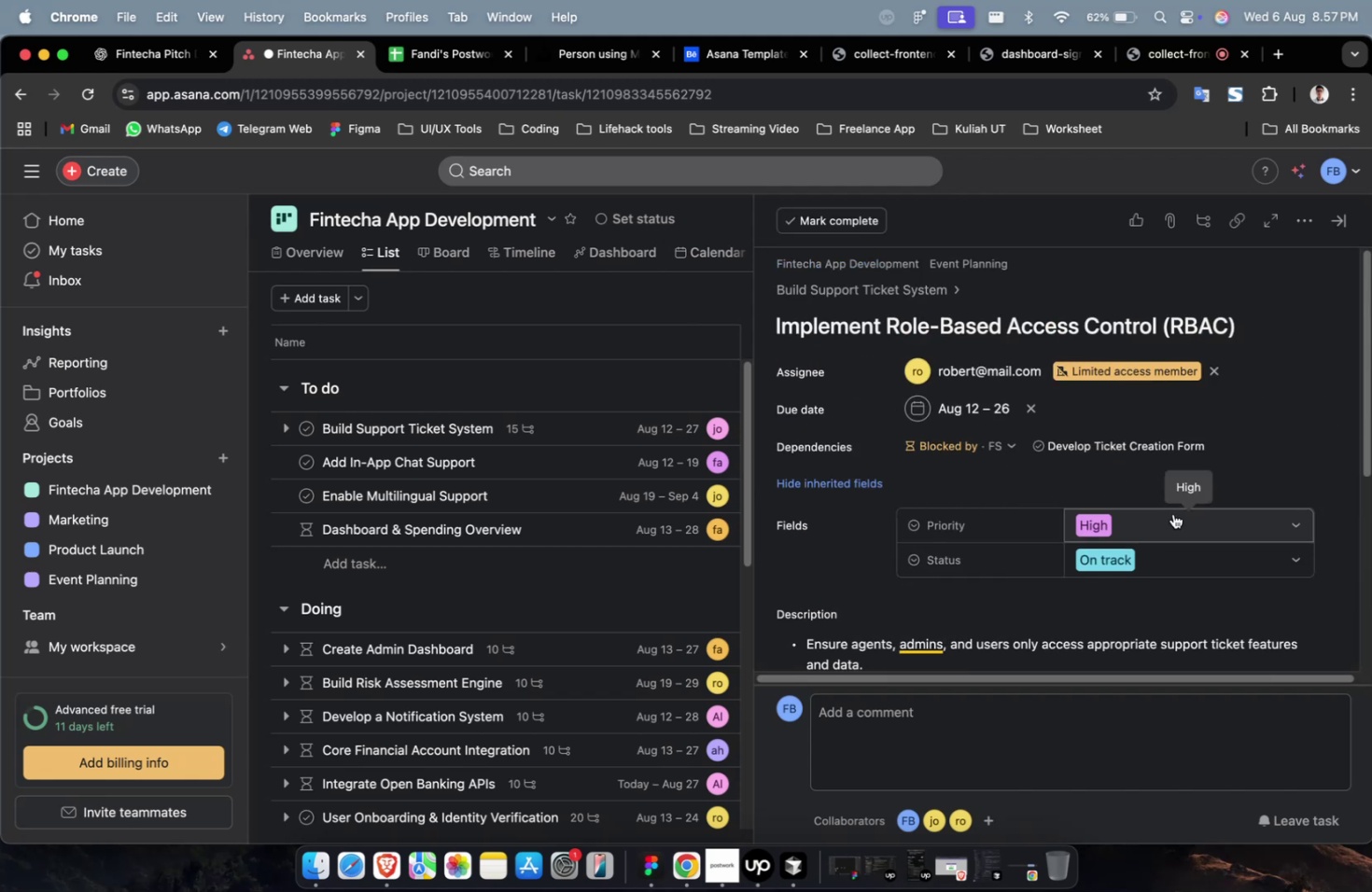 
scroll: coordinate [1170, 512], scroll_direction: down, amount: 15.0
 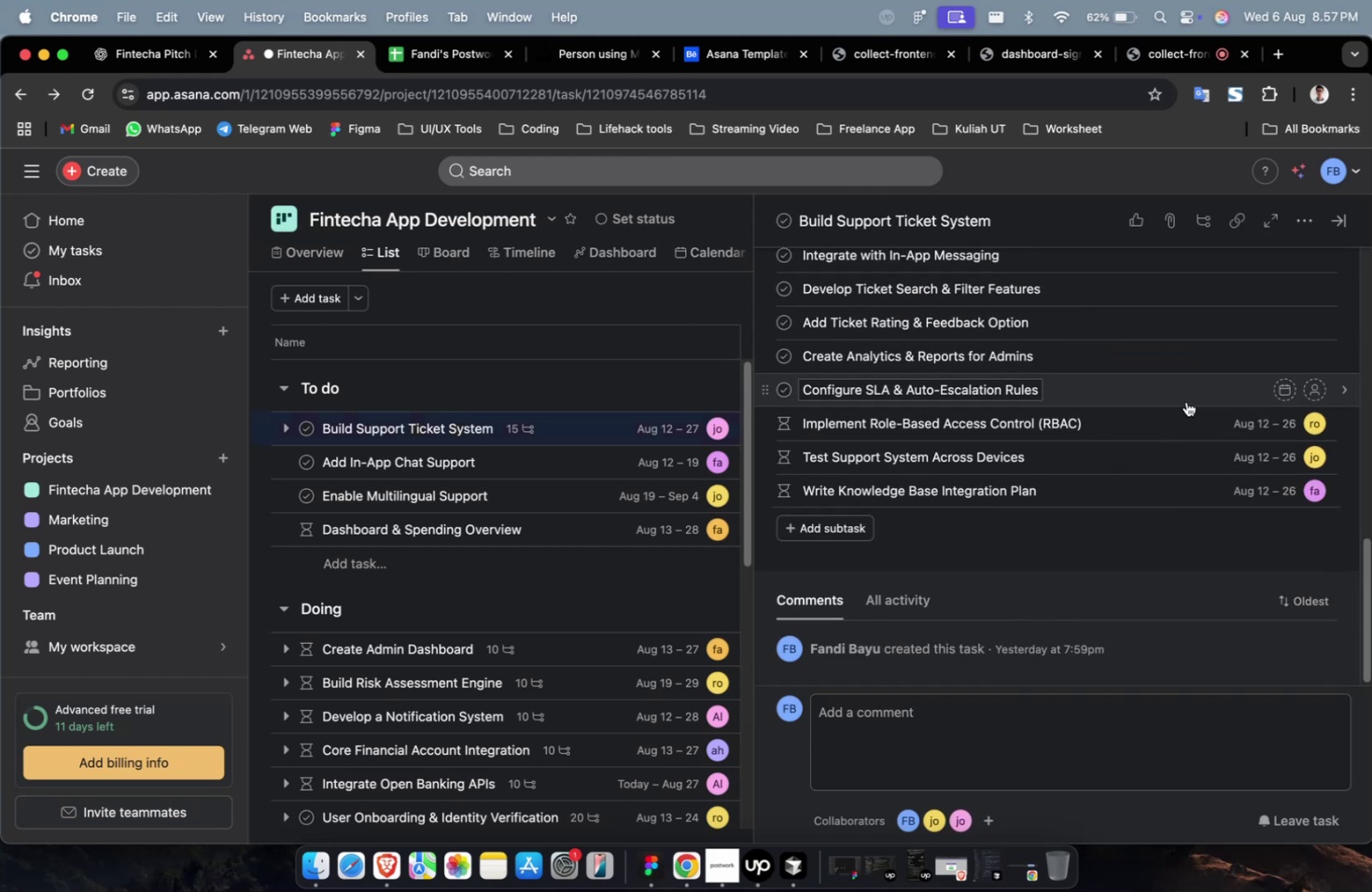 
left_click([1185, 394])
 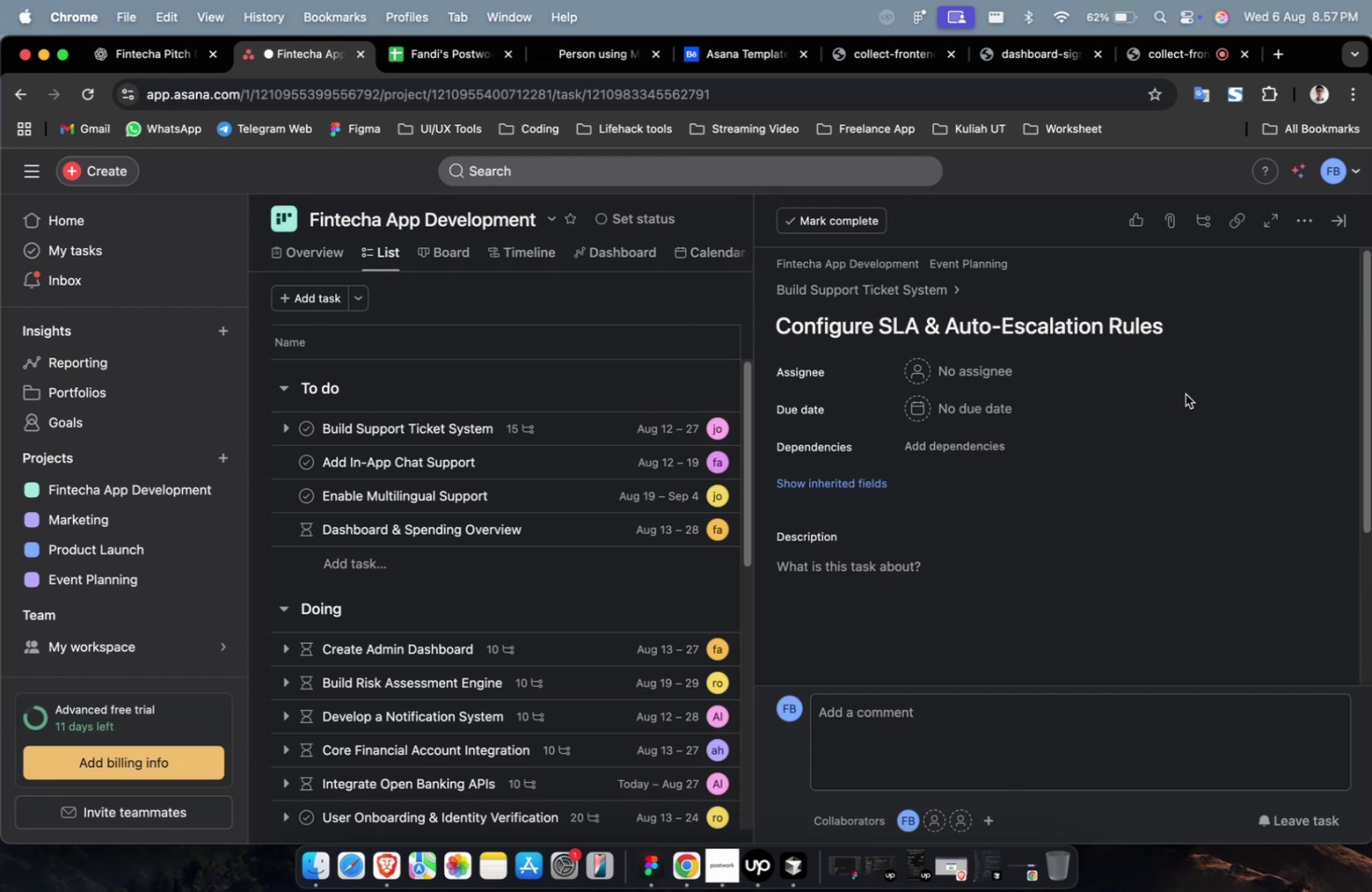 
wait(13.97)
 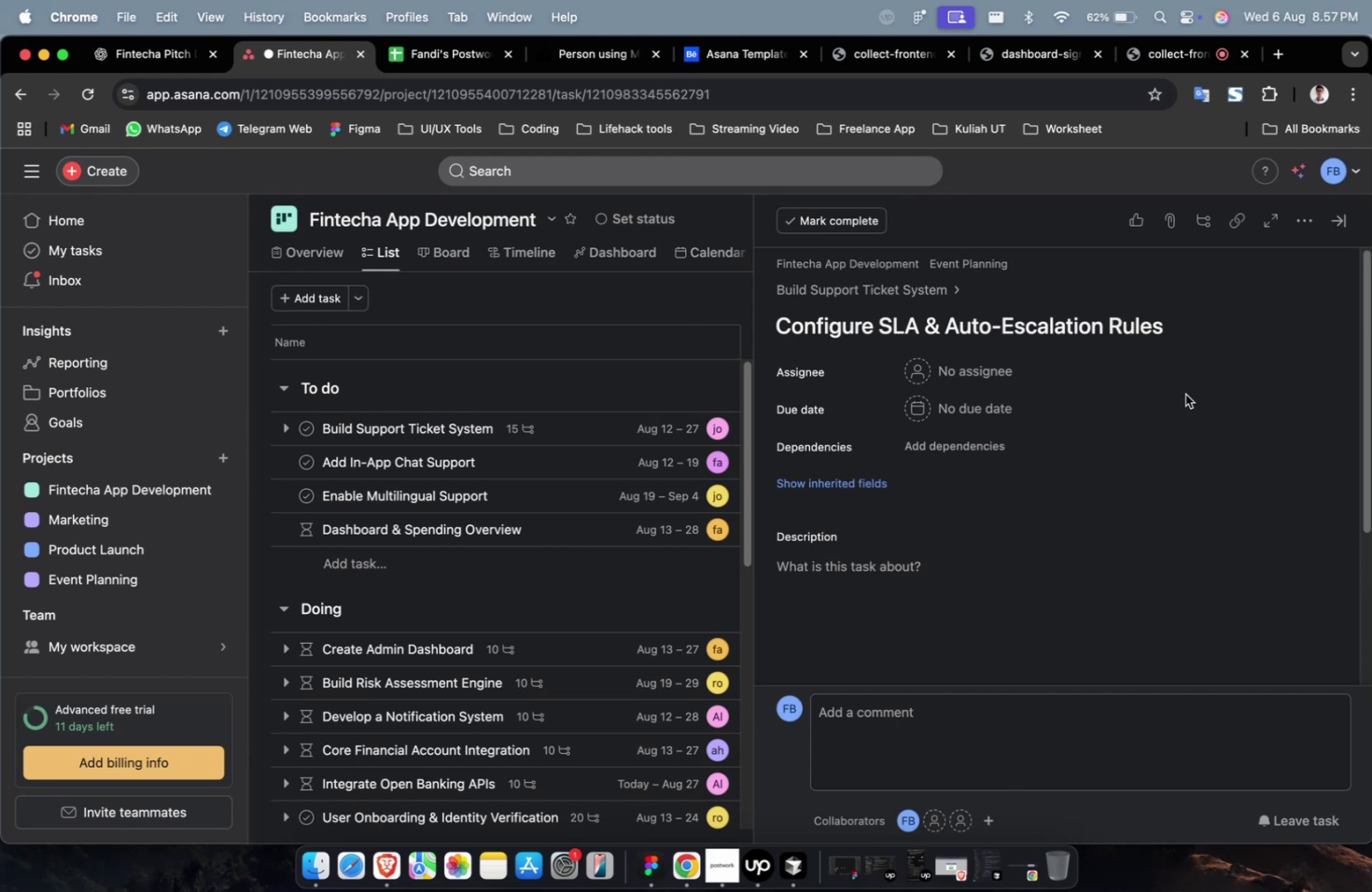 
left_click([968, 471])
 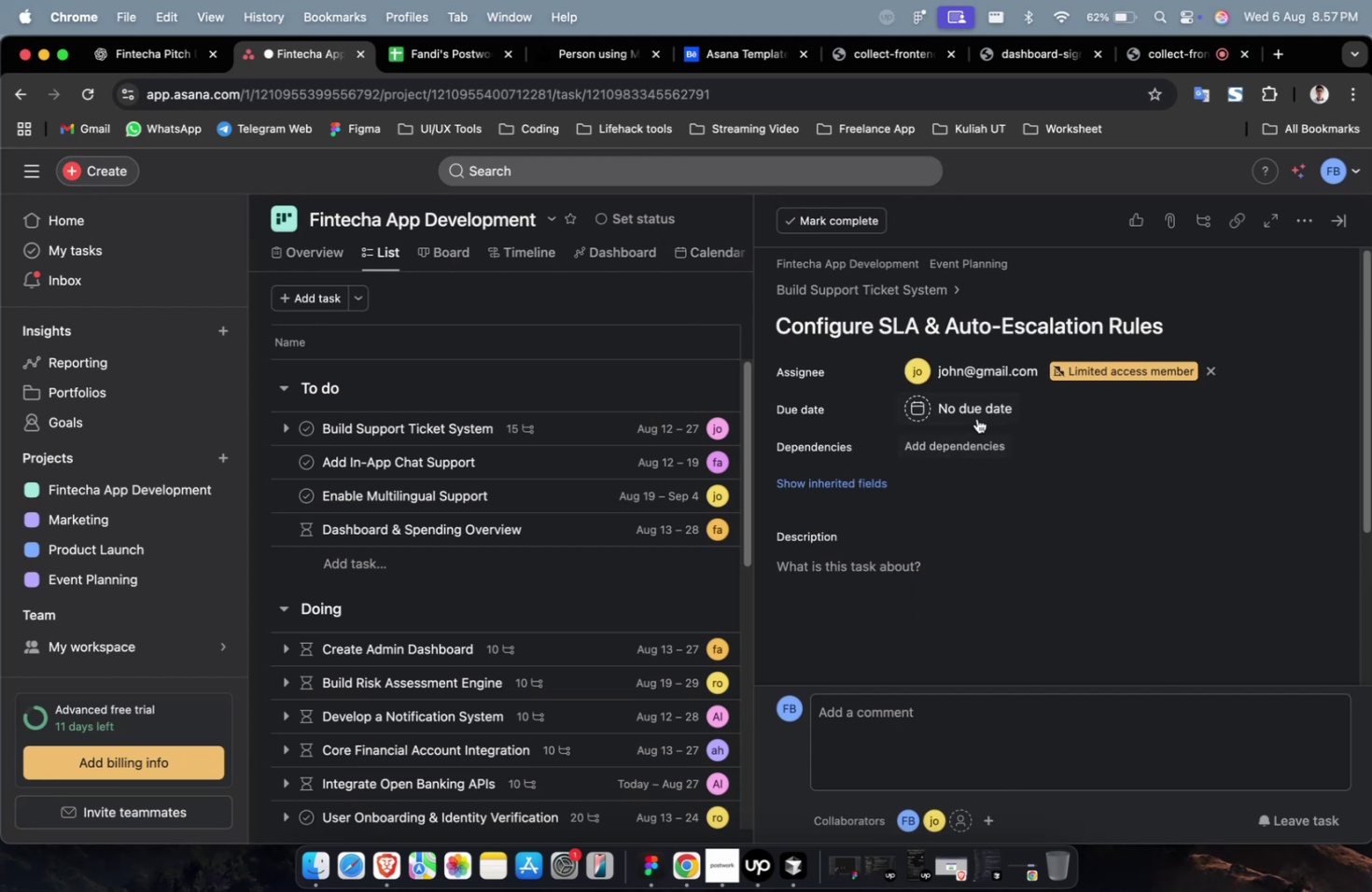 
left_click([977, 412])
 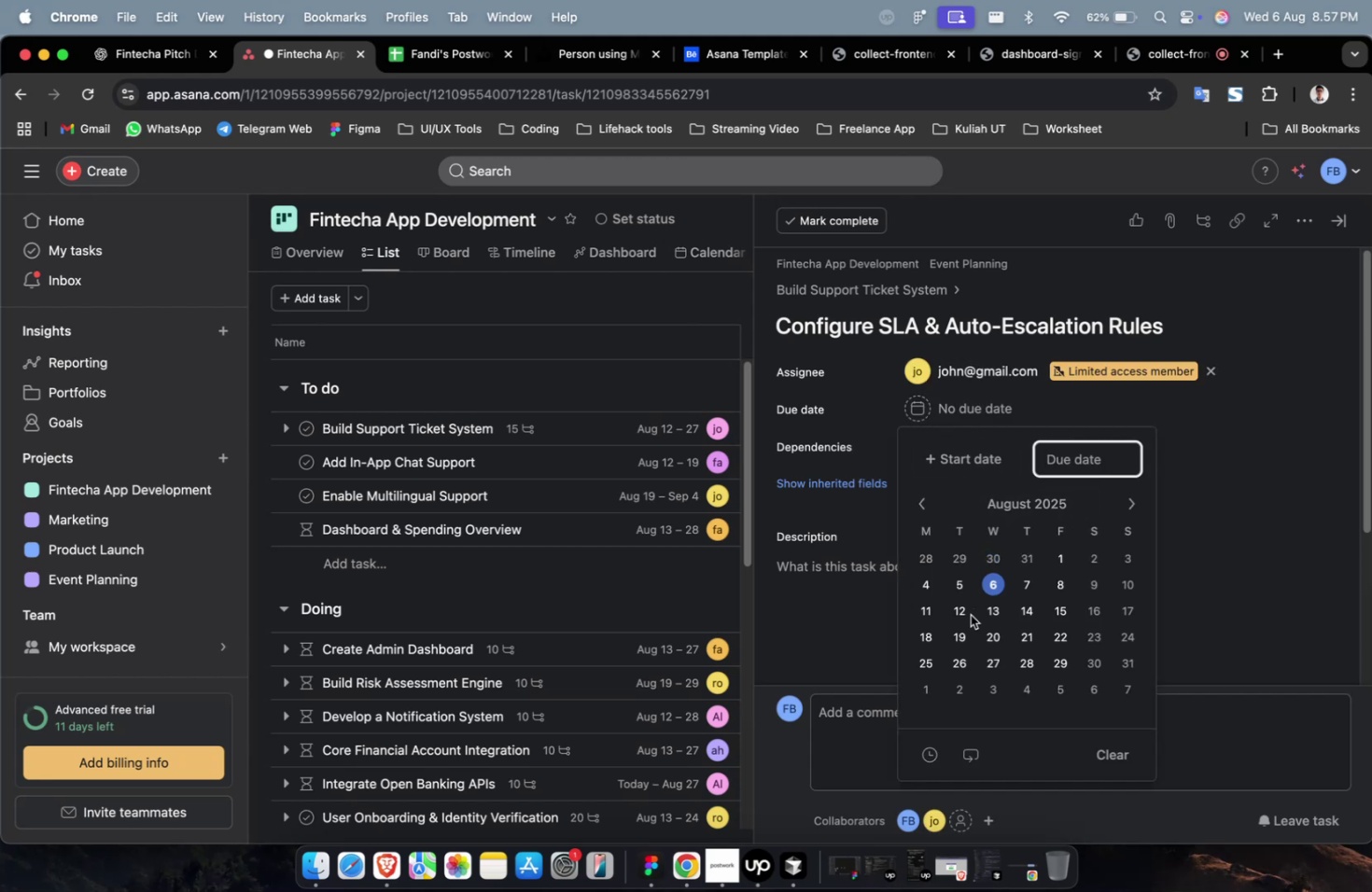 
left_click([967, 613])
 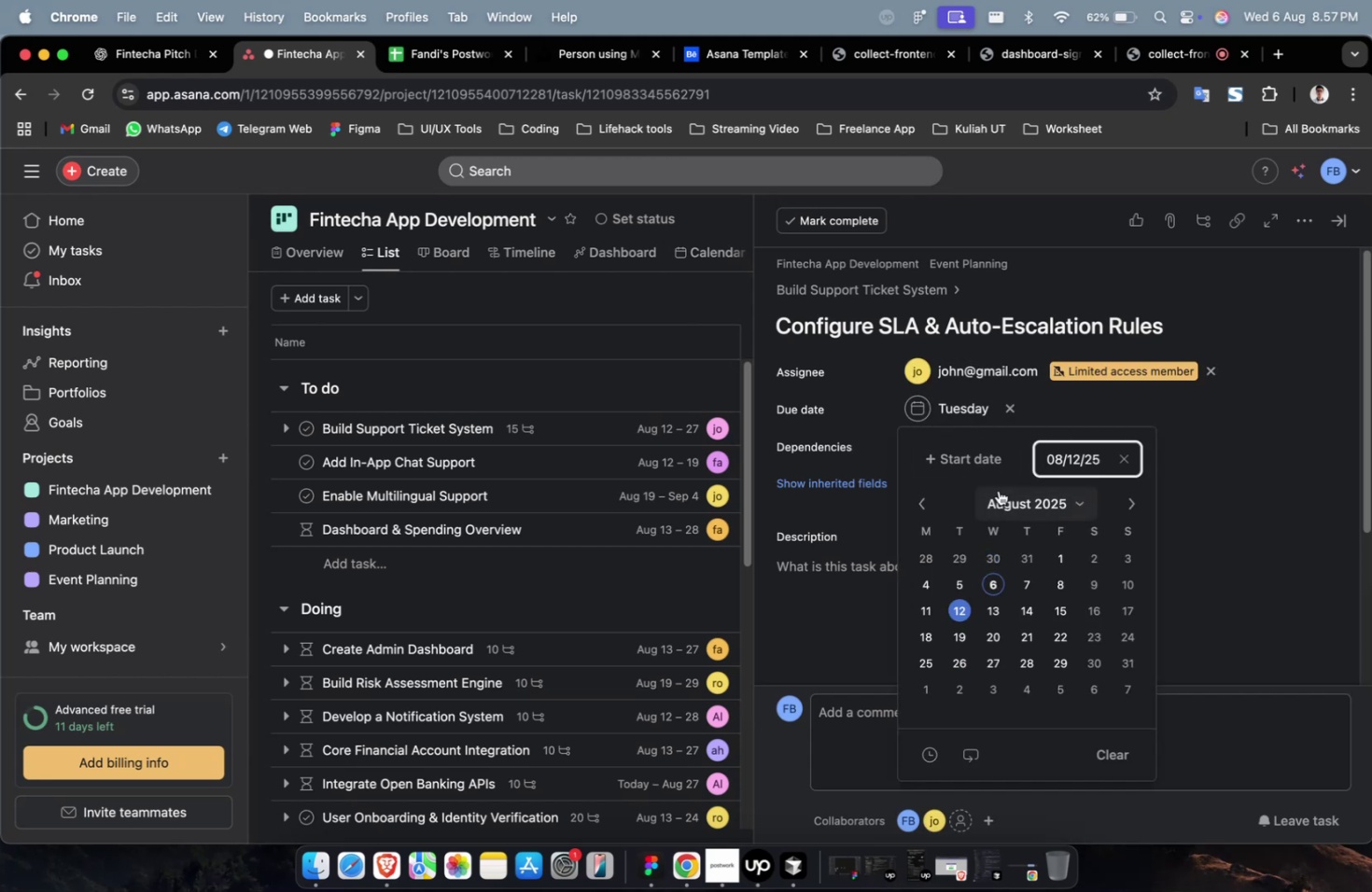 
left_click([982, 464])
 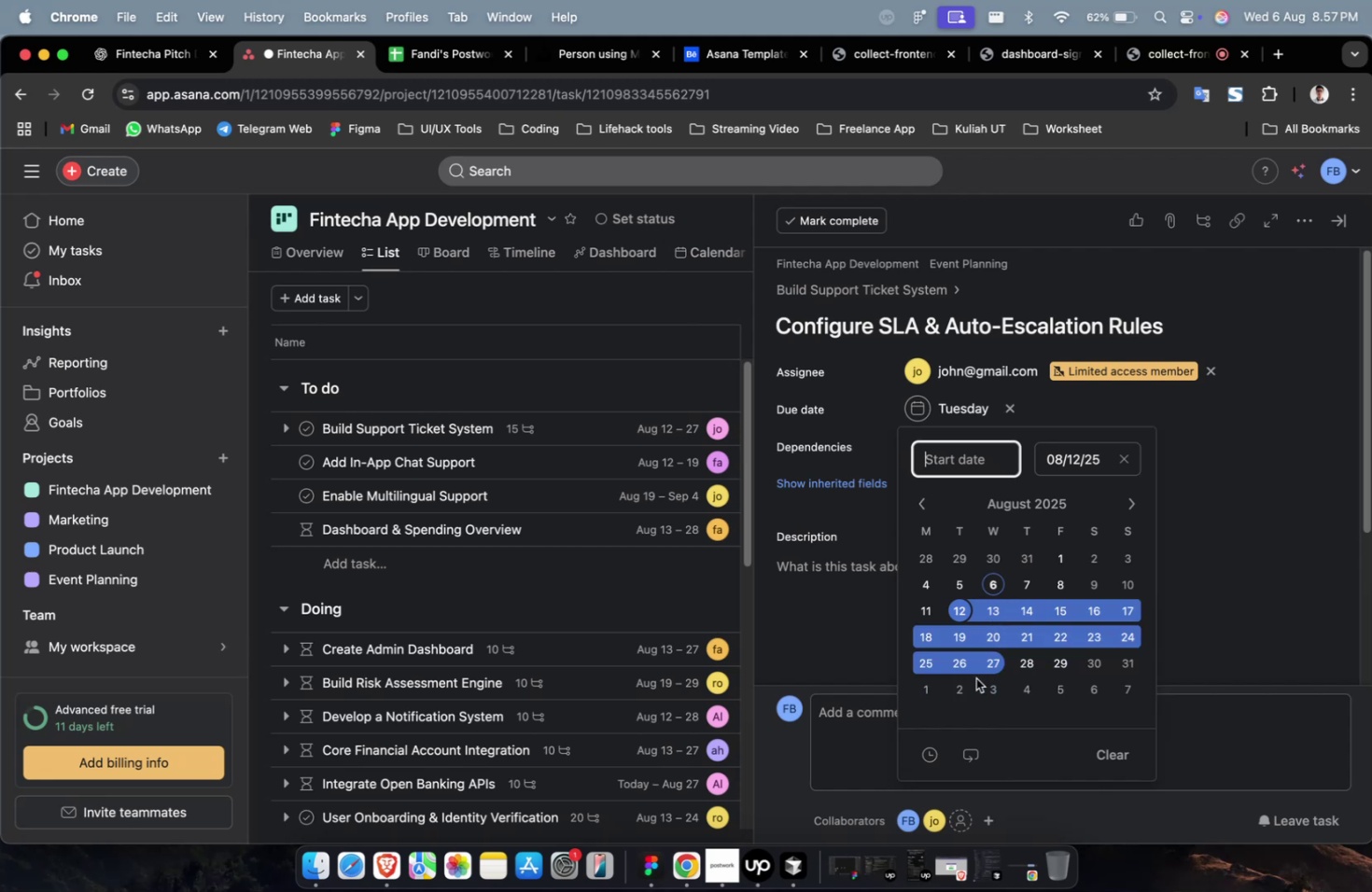 
left_click([970, 686])
 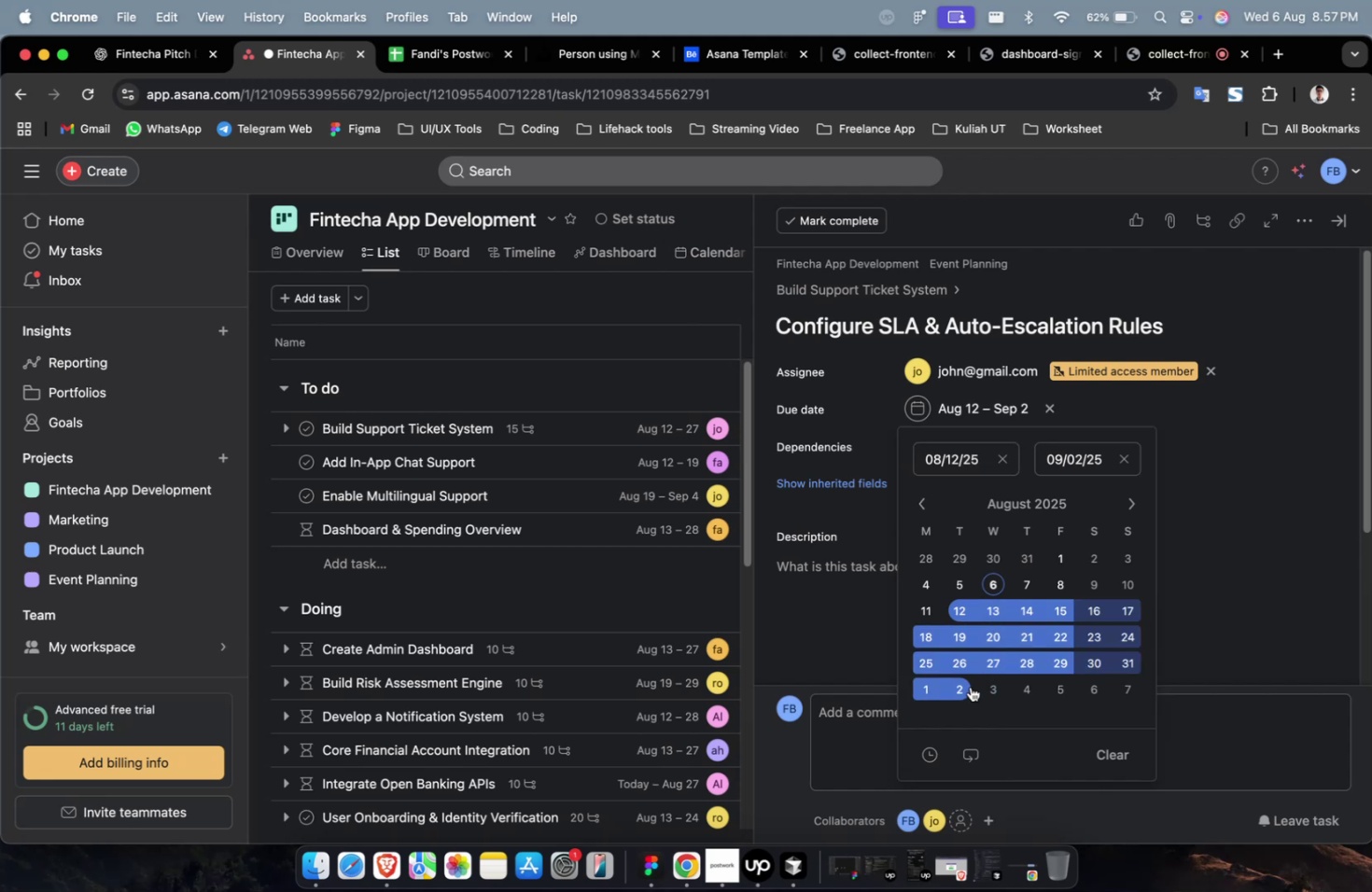 
wait(7.07)
 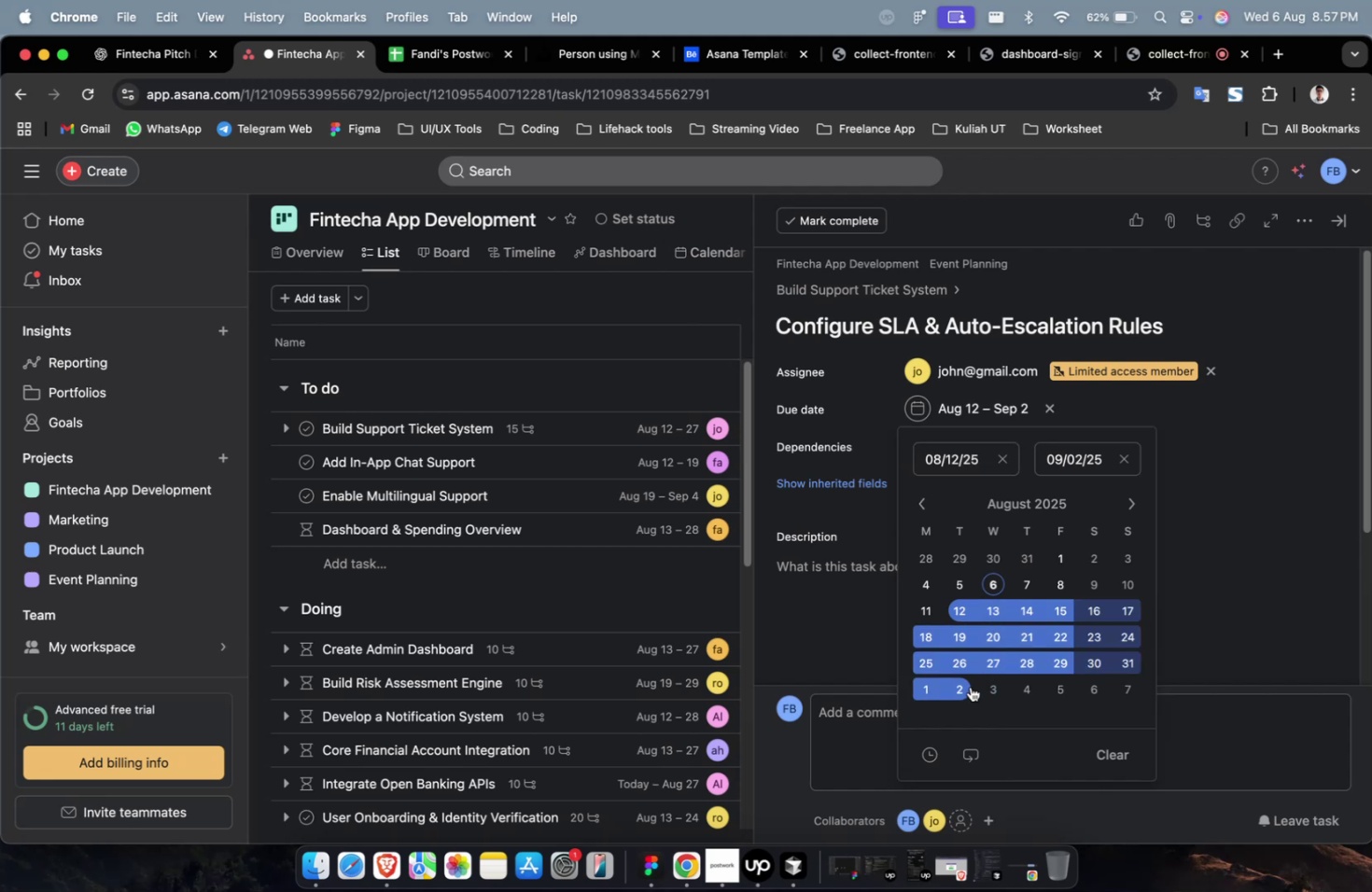 
scroll: coordinate [970, 686], scroll_direction: up, amount: 1.0
 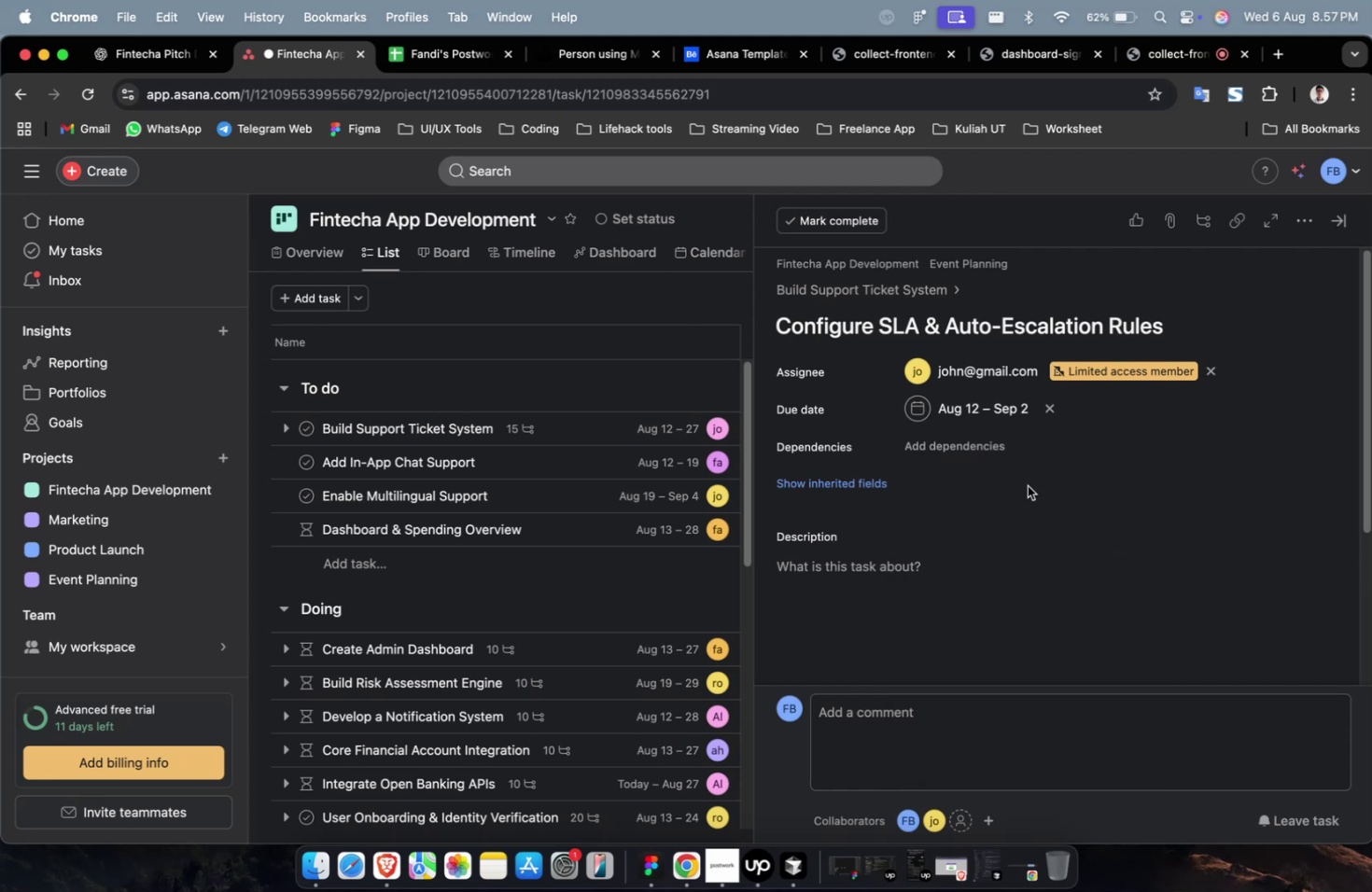 
double_click([973, 439])
 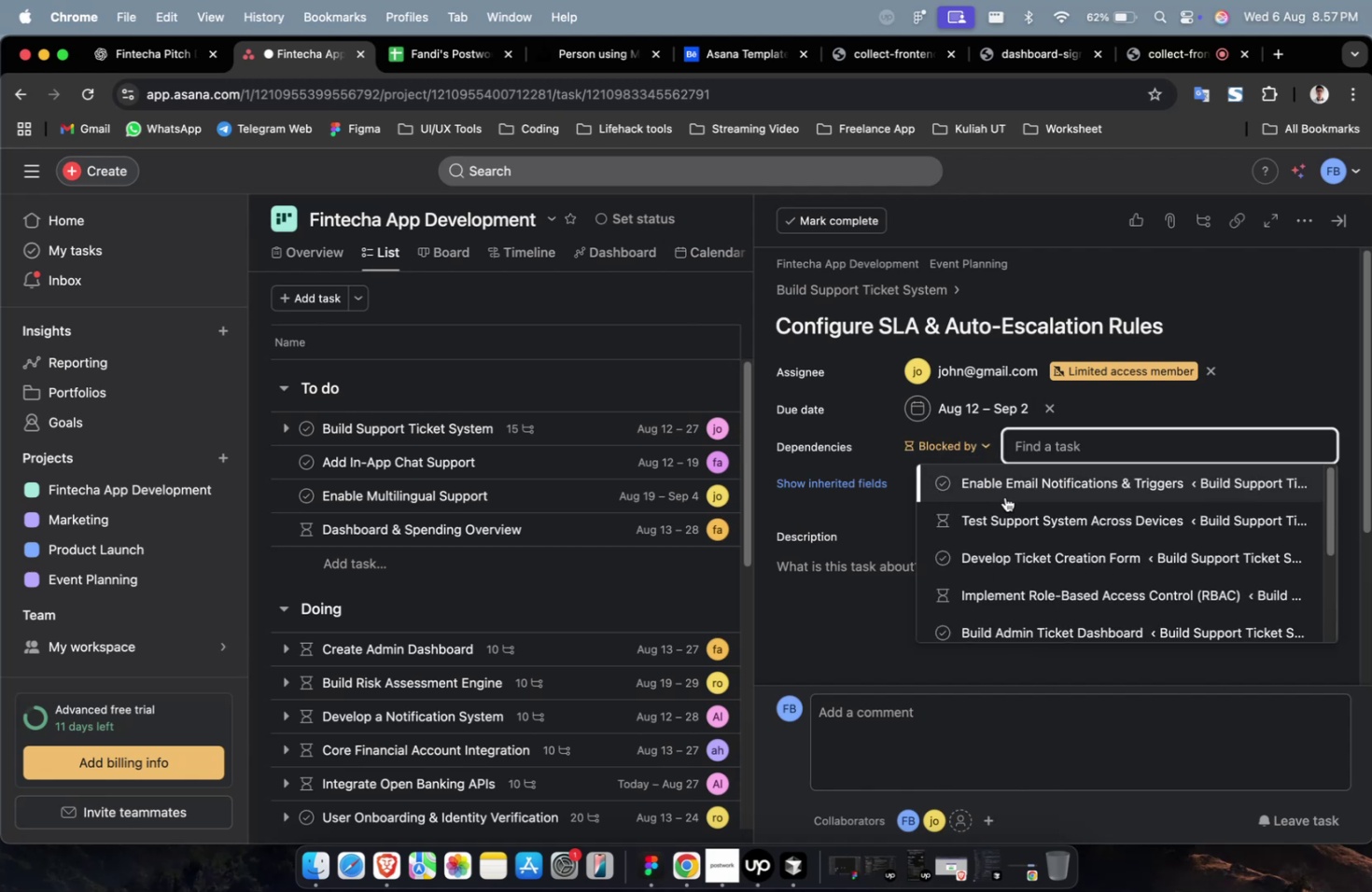 
left_click([1005, 495])
 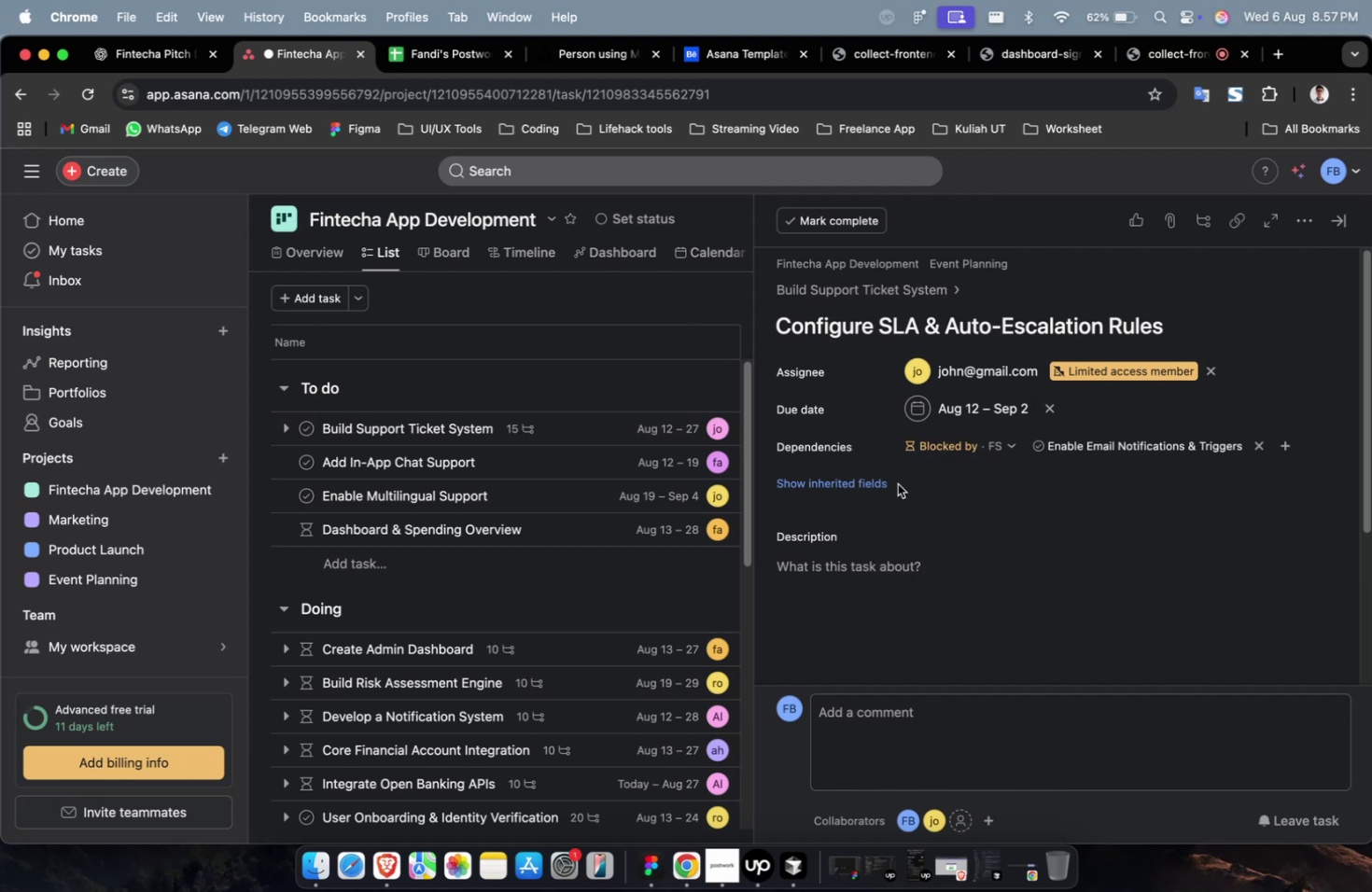 
left_click([870, 481])
 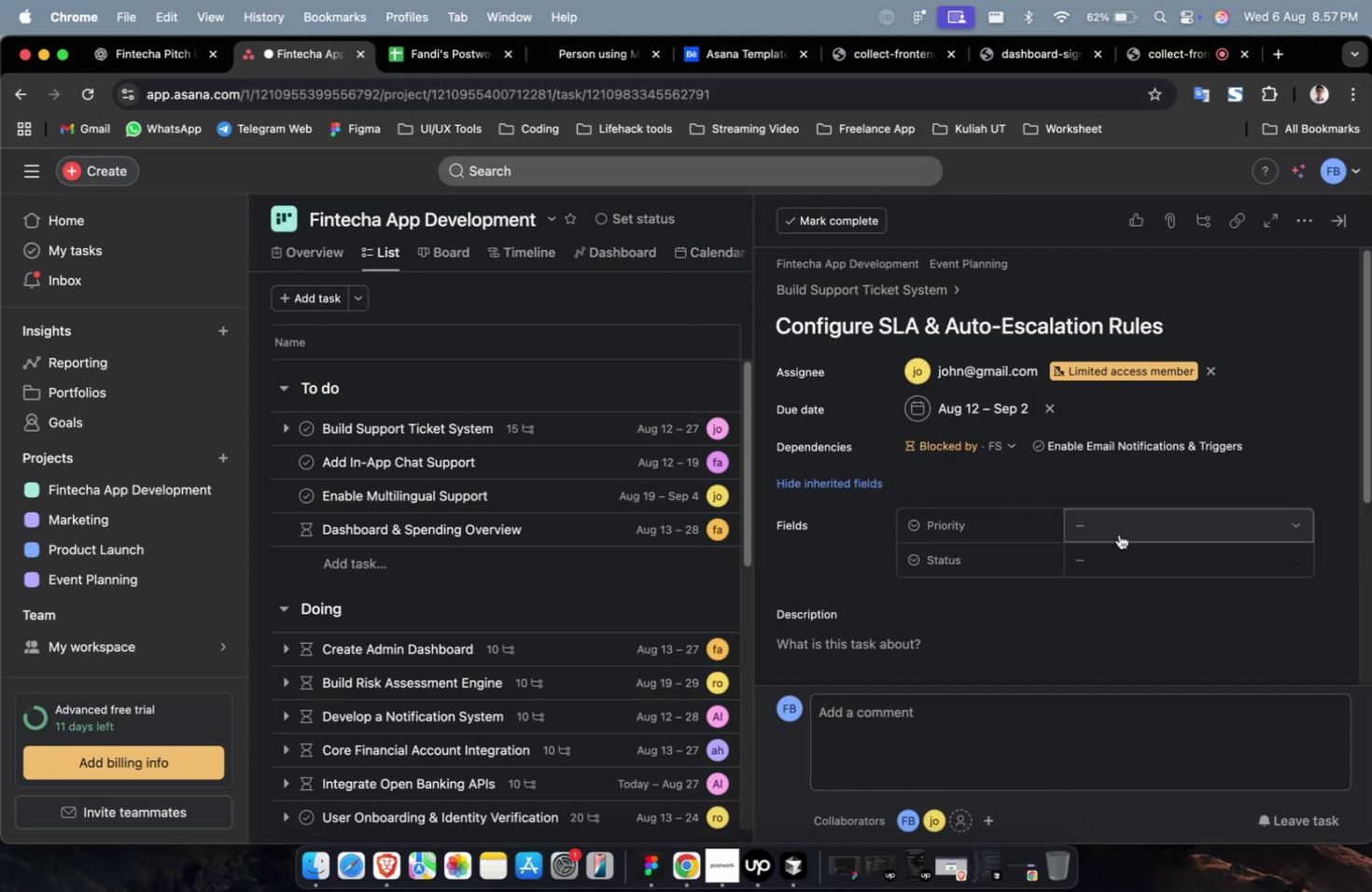 
left_click([1118, 534])
 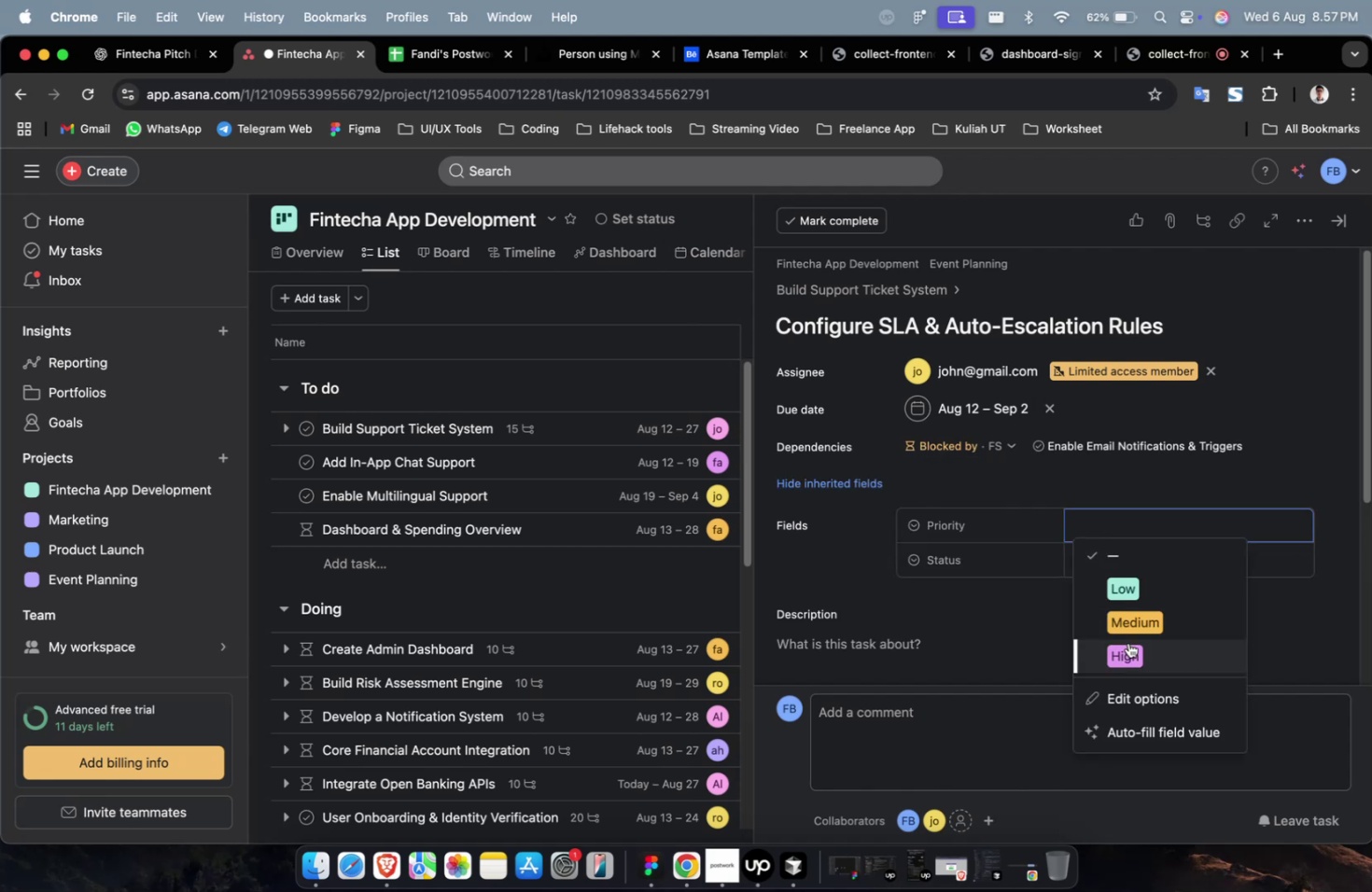 
left_click([1134, 649])
 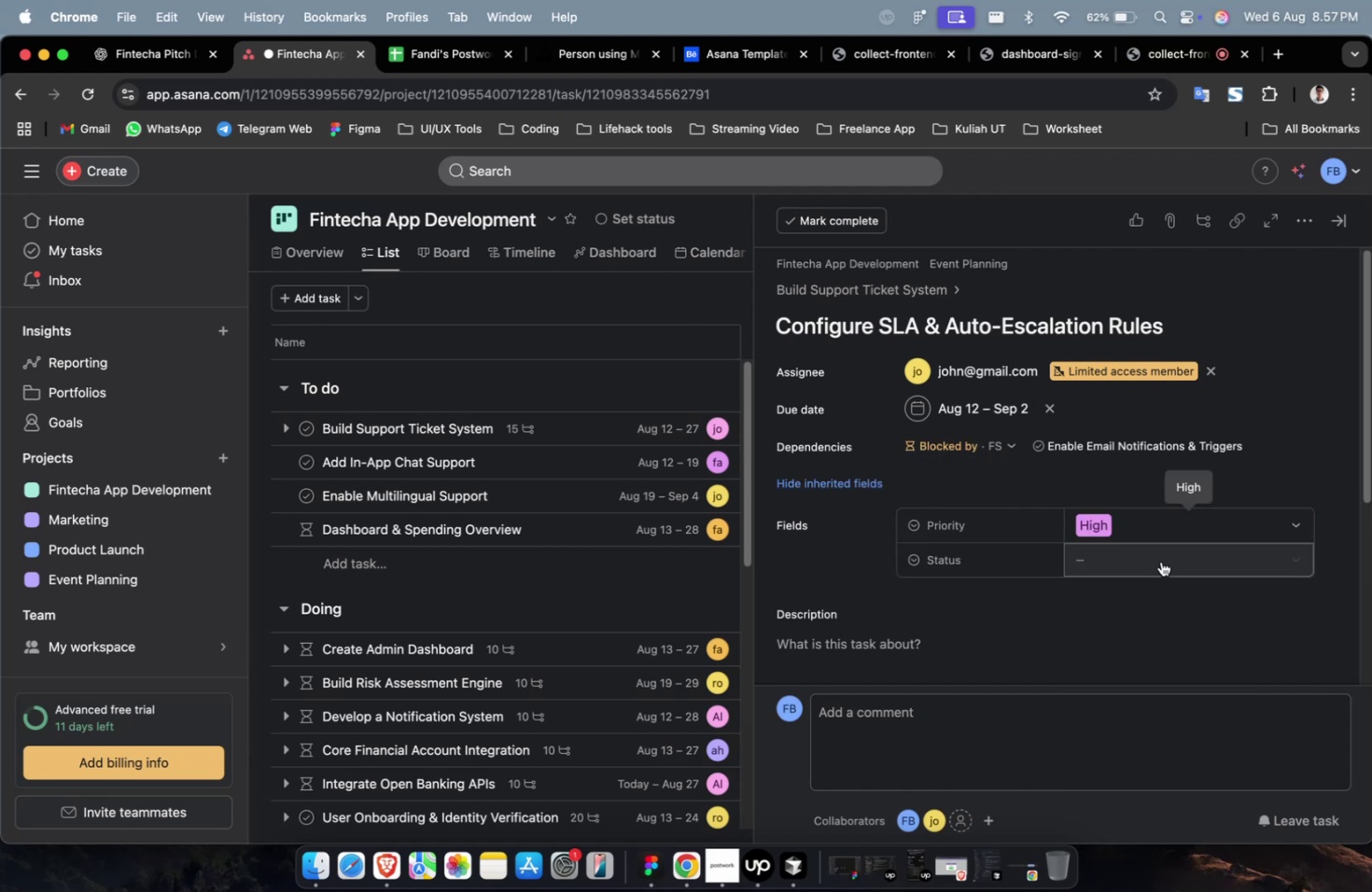 
double_click([1161, 553])
 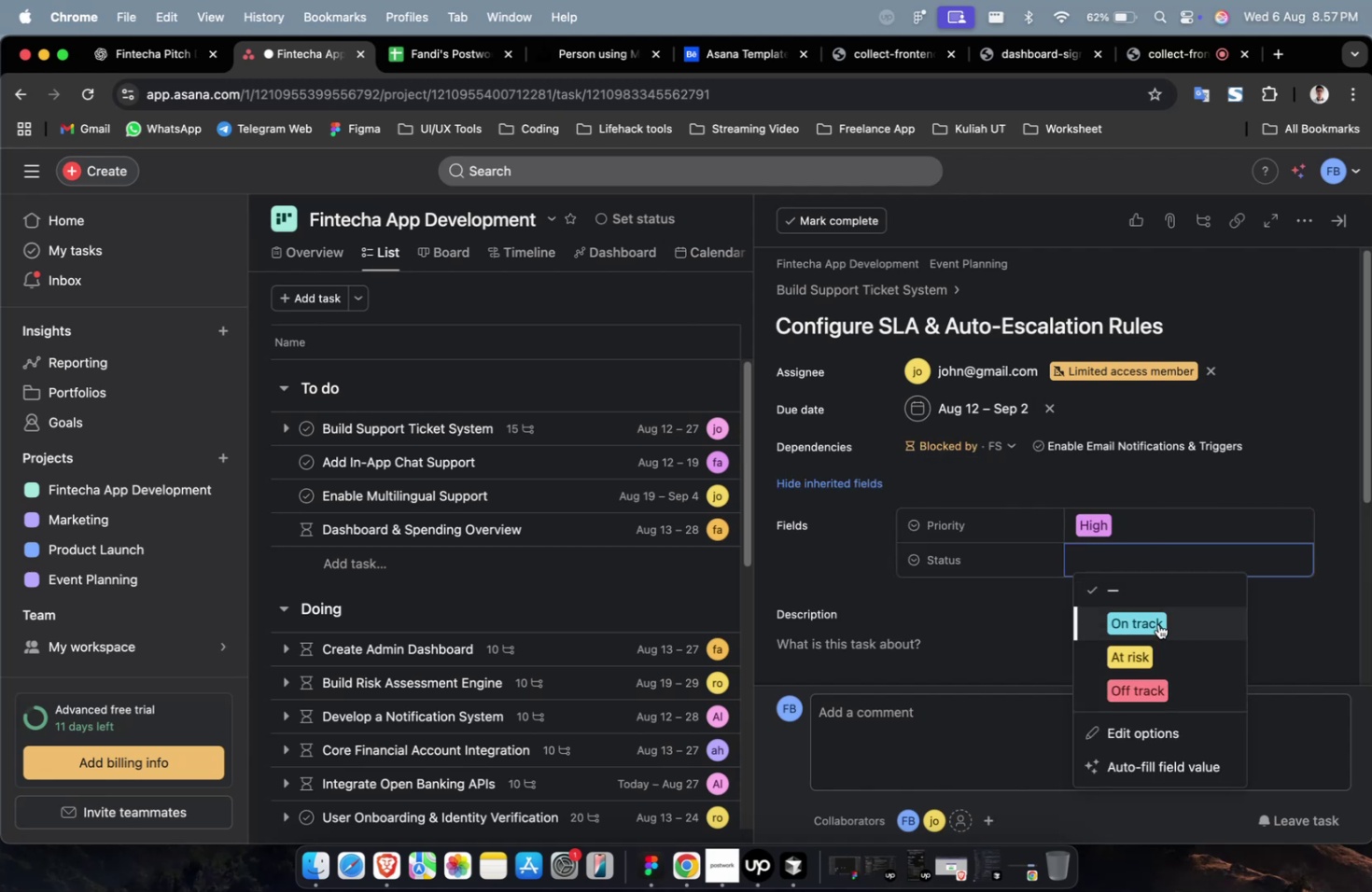 
left_click([1157, 623])
 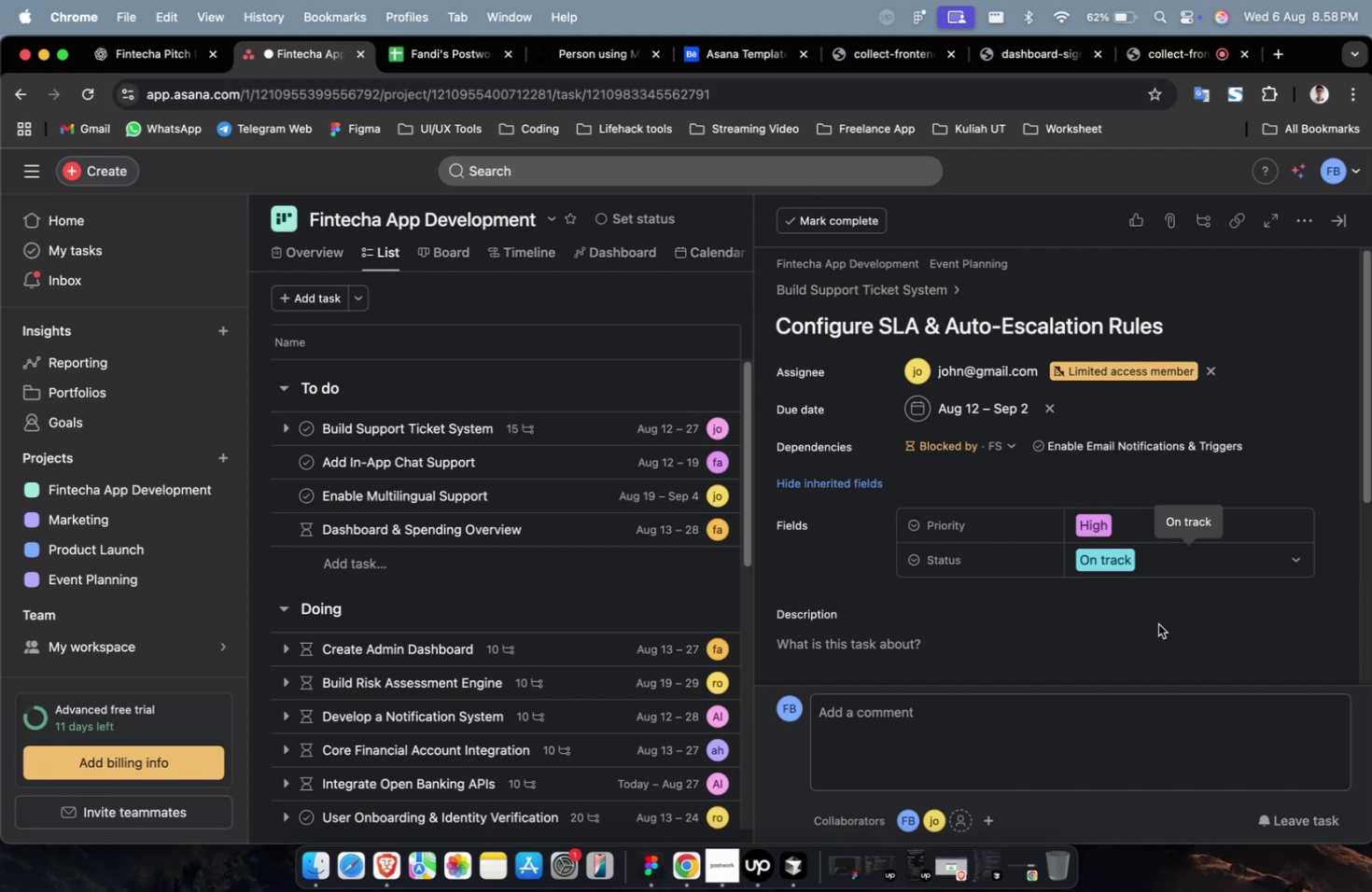 
wait(13.31)
 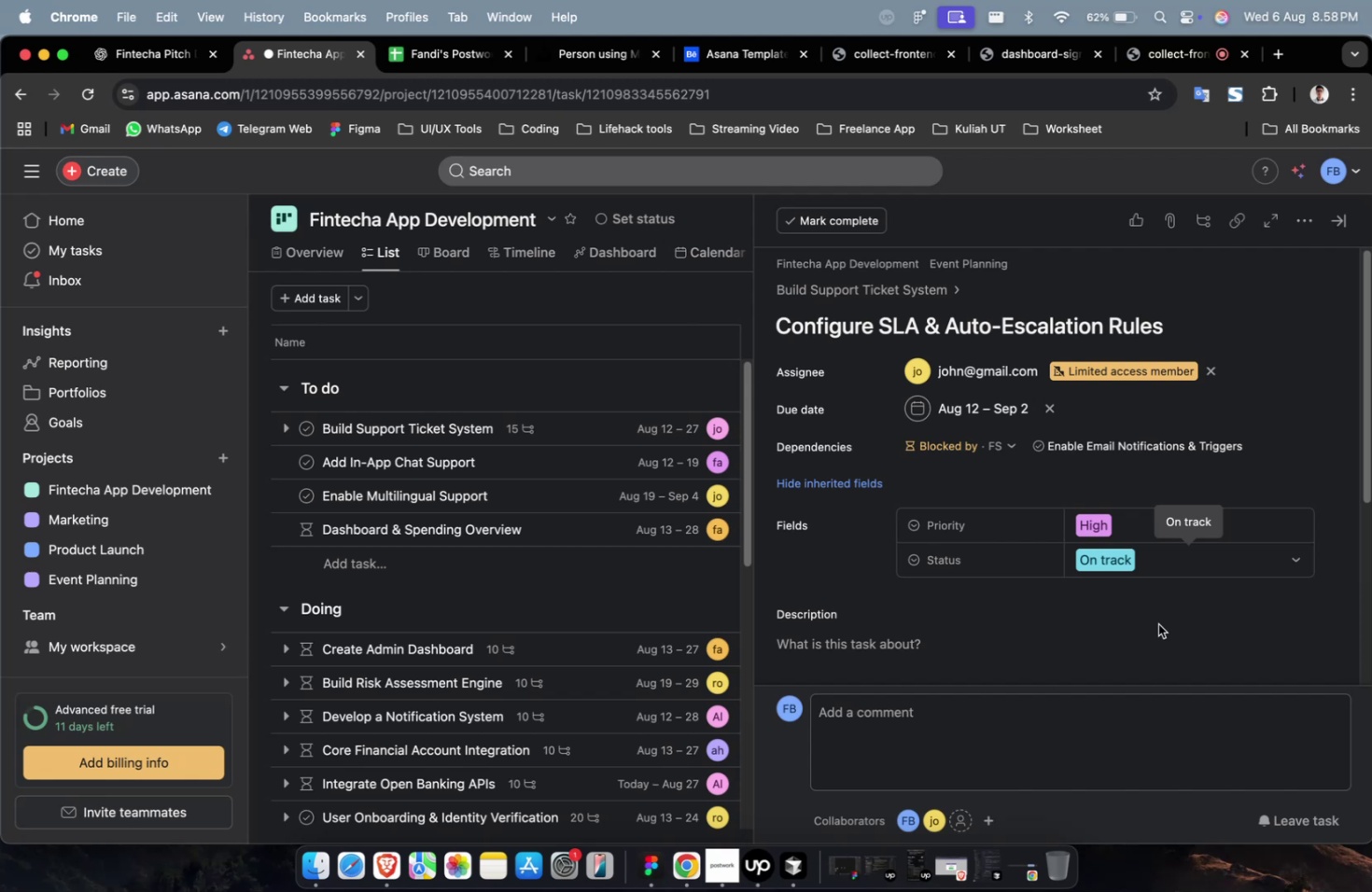 
scroll: coordinate [1025, 518], scroll_direction: down, amount: 12.0
 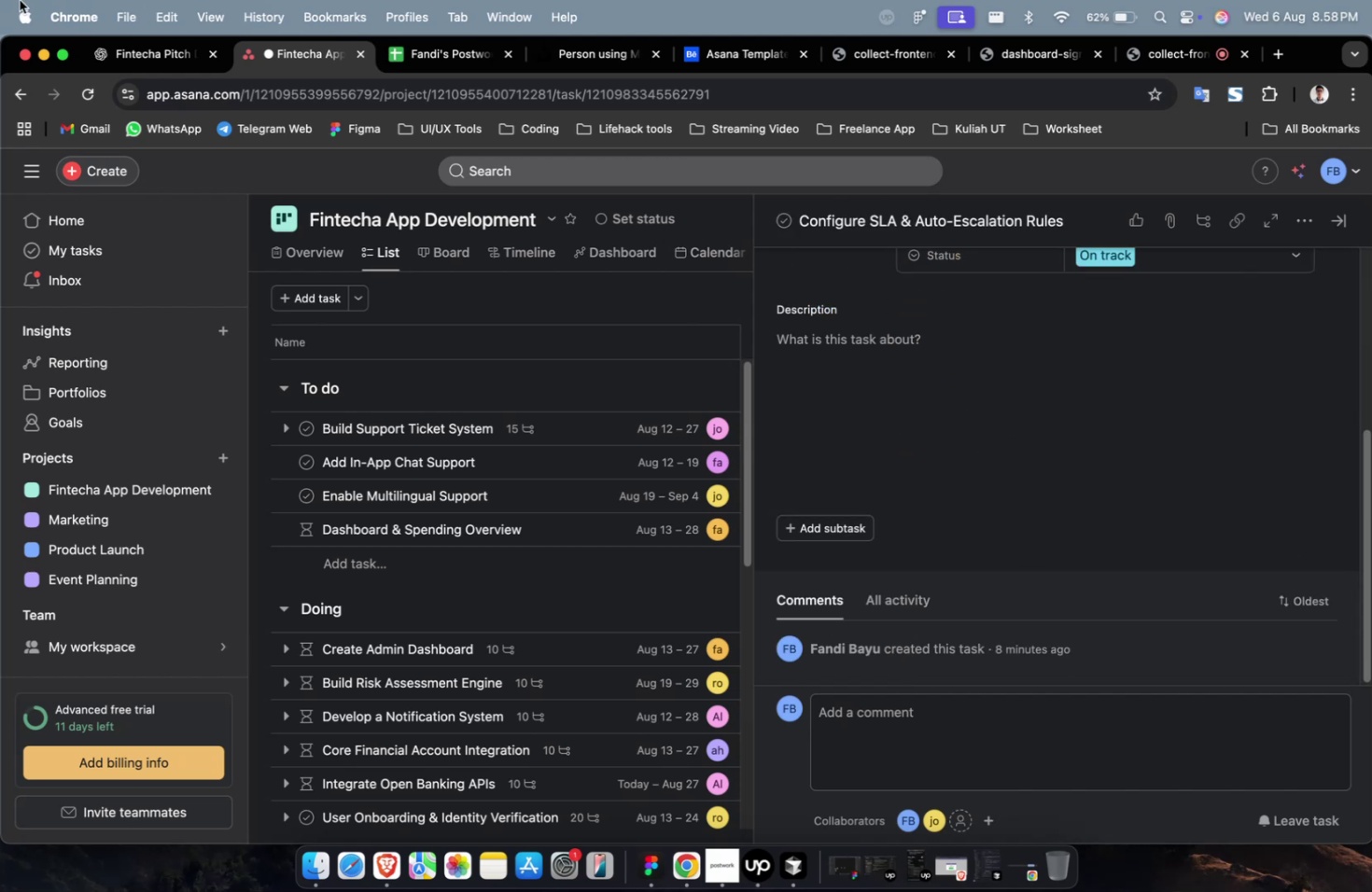 
left_click([132, 65])
 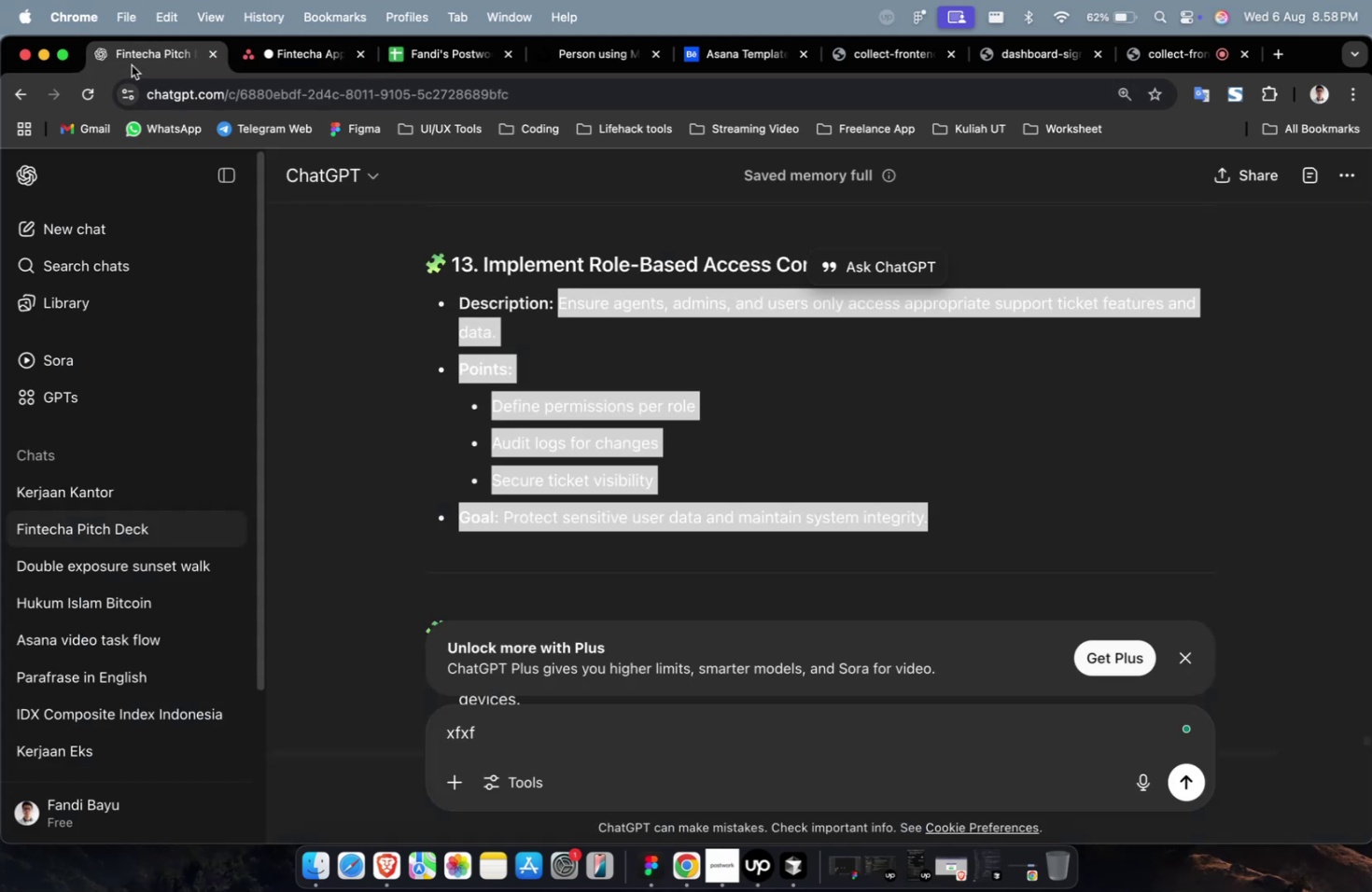 
wait(6.06)
 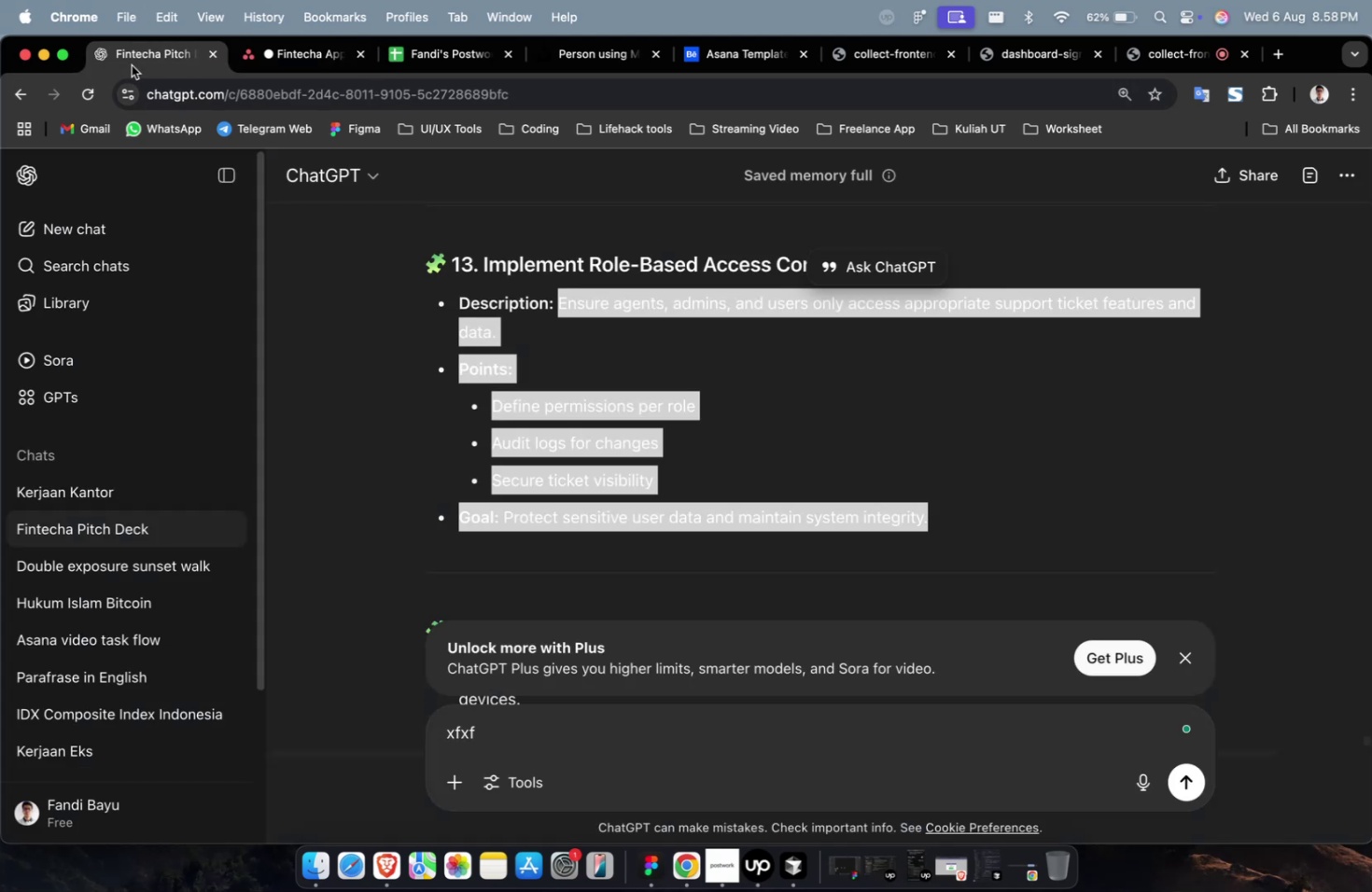 
scroll: coordinate [558, 341], scroll_direction: up, amount: 7.0
 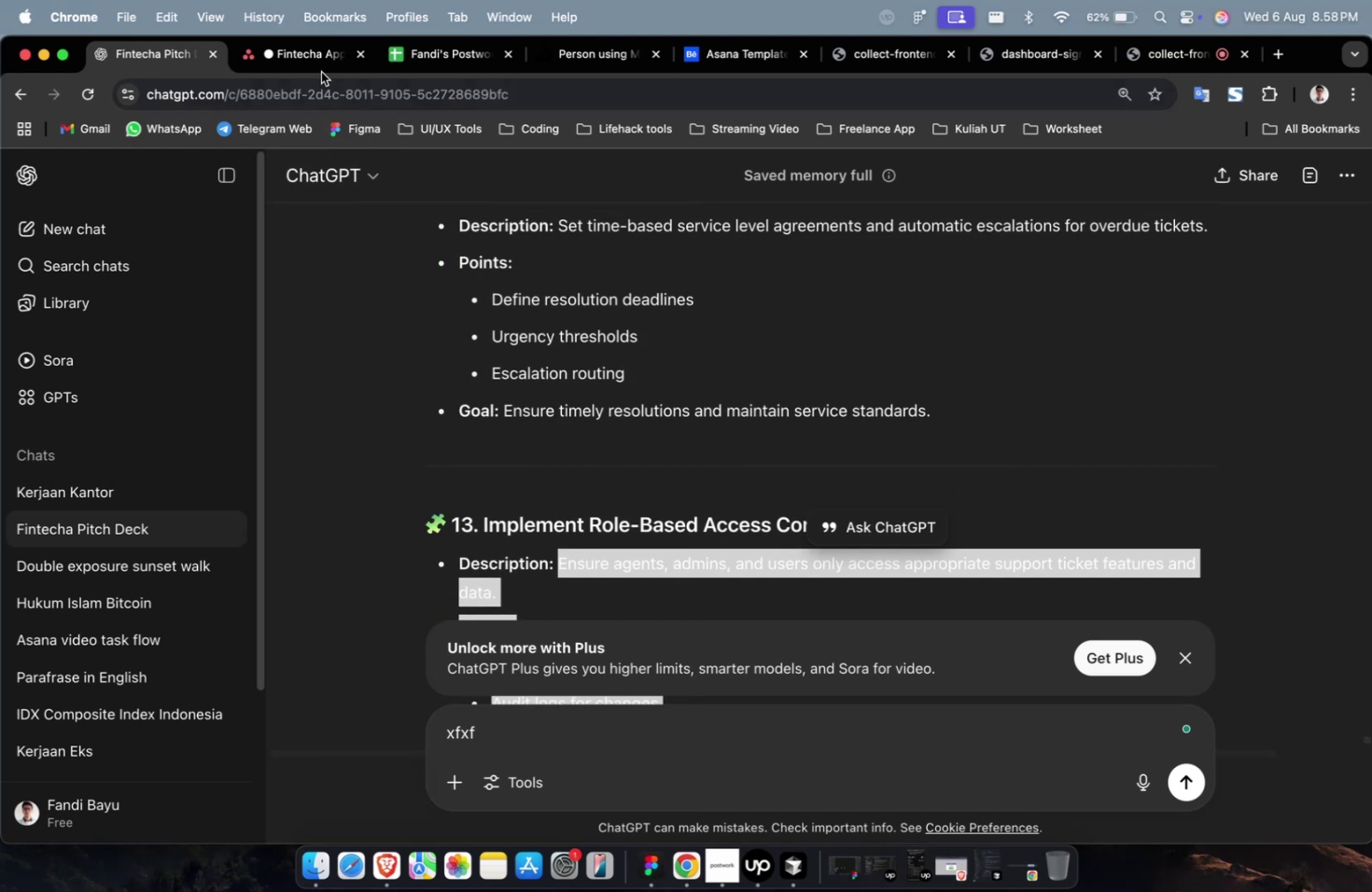 
left_click([320, 71])
 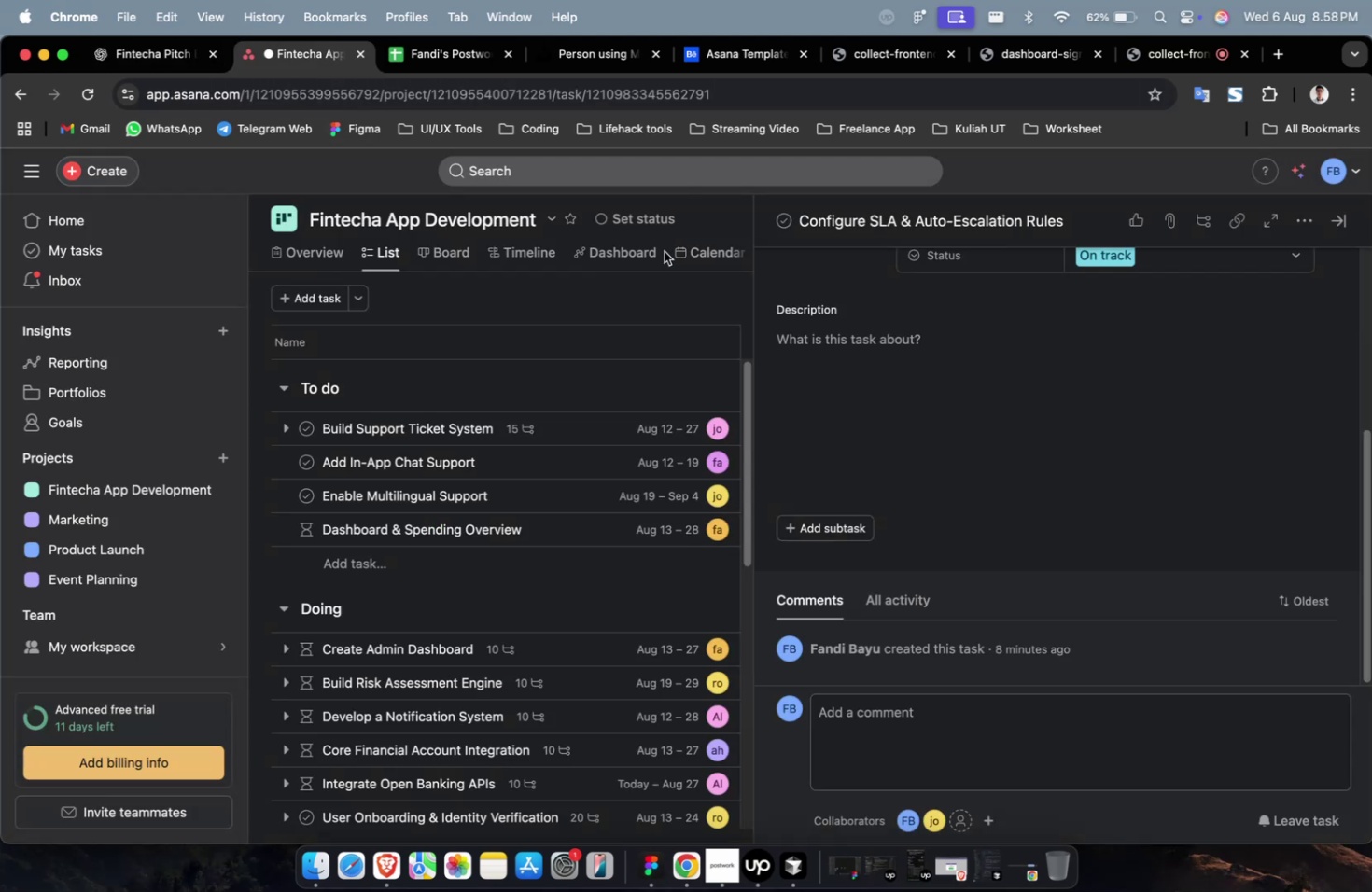 
scroll: coordinate [837, 331], scroll_direction: up, amount: 19.0
 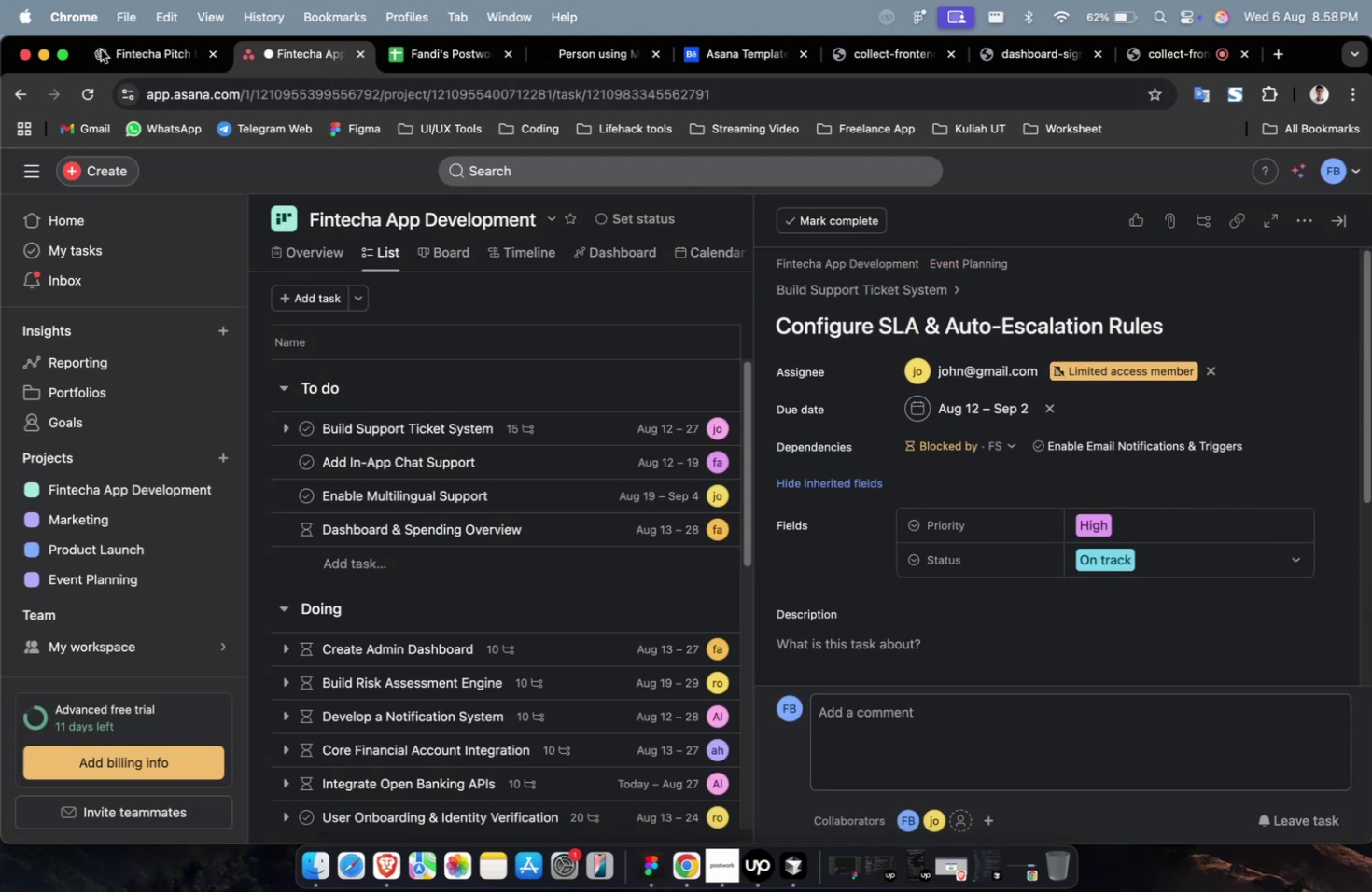 
left_click([142, 63])
 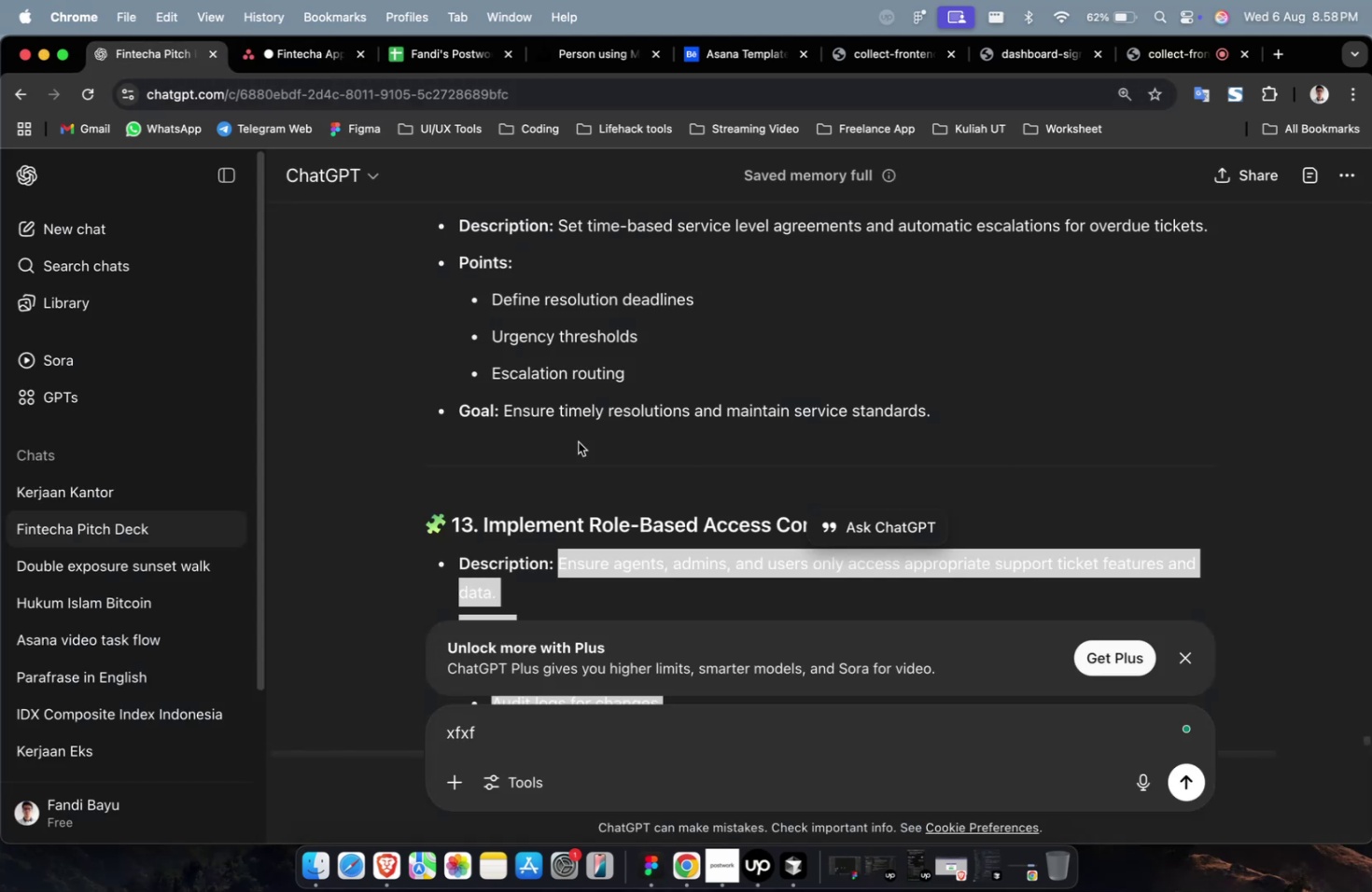 
right_click([637, 557])
 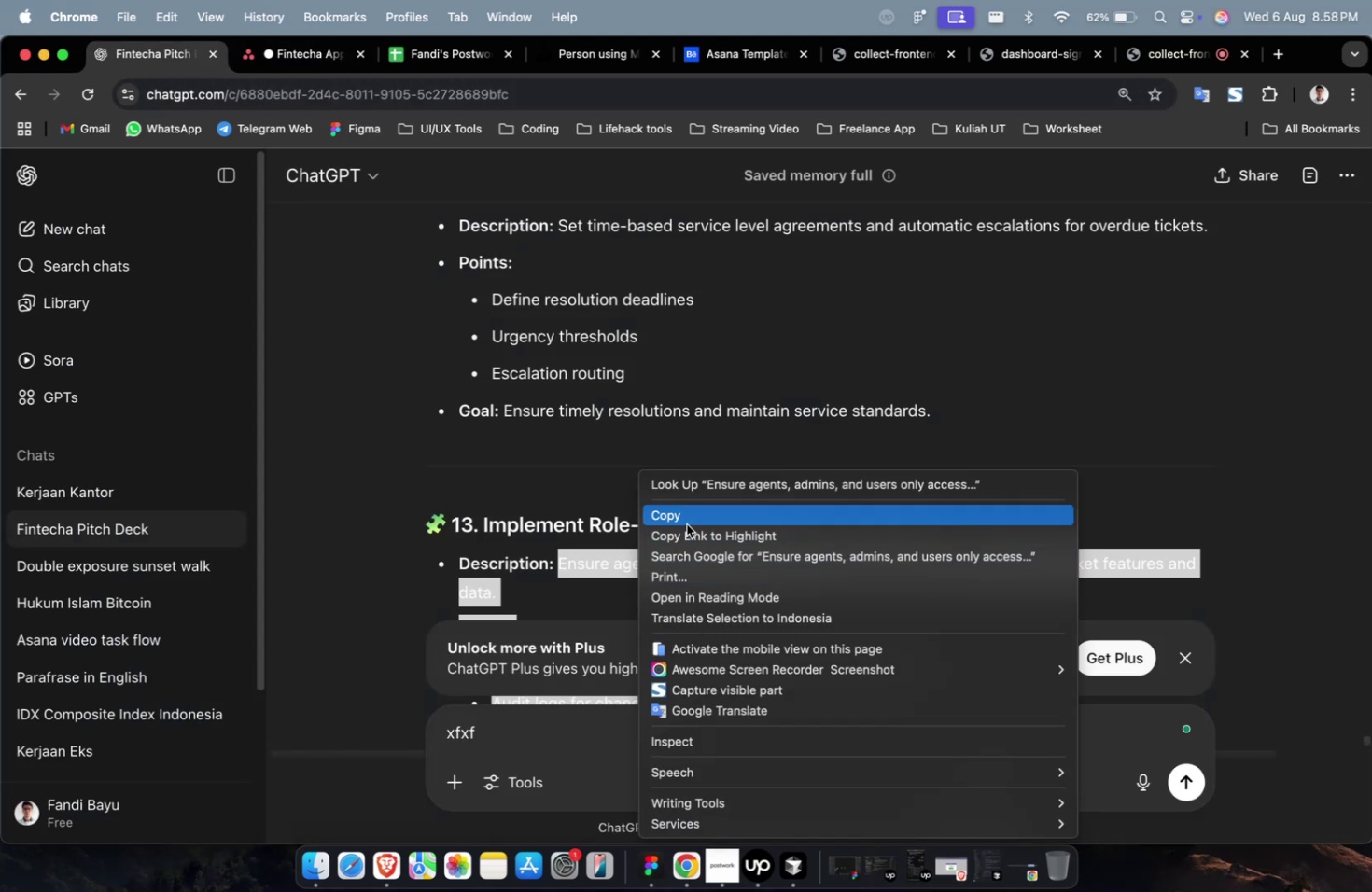 
left_click([687, 520])
 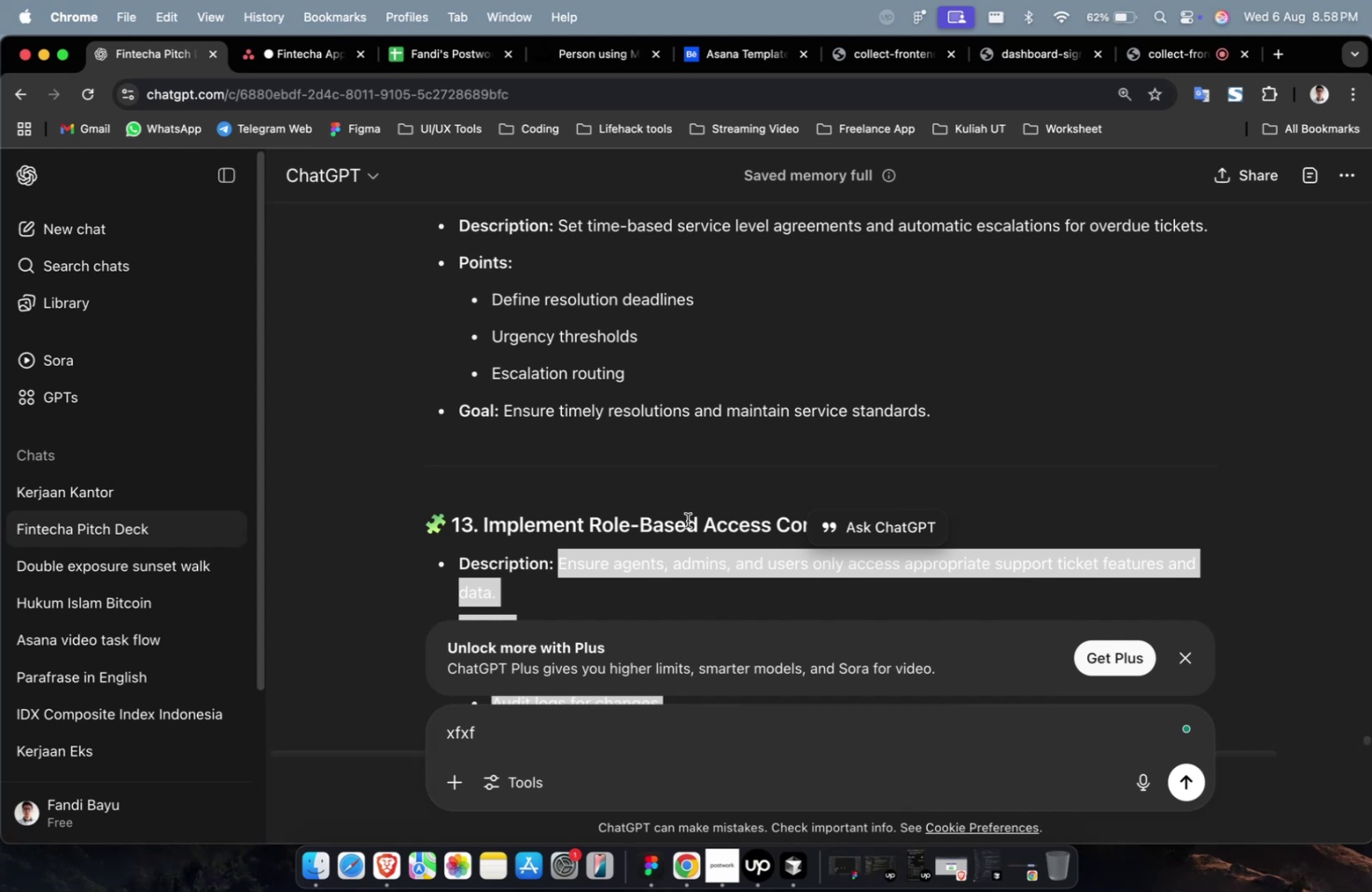 
wait(5.44)
 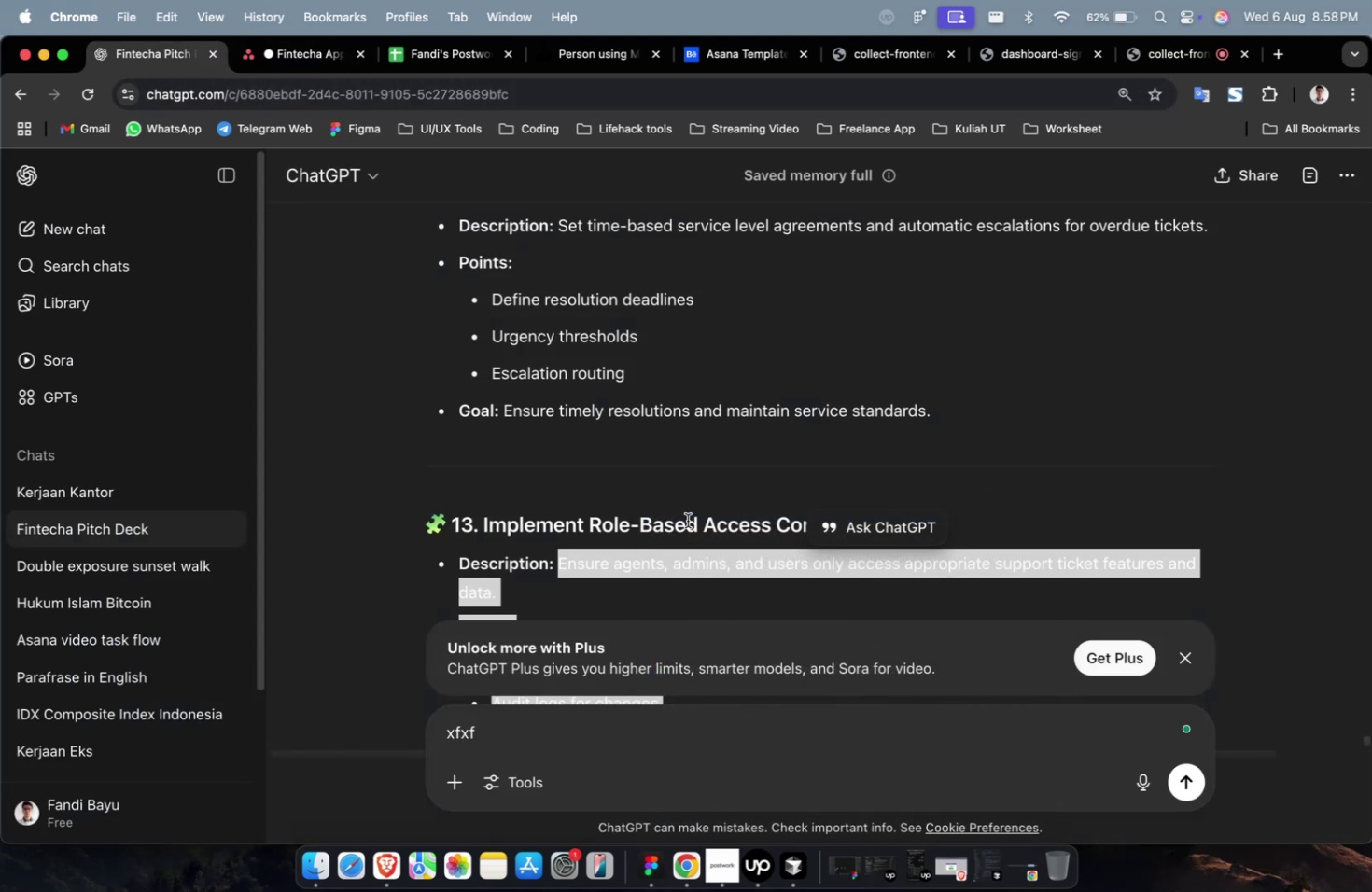 
key(Meta+C)
 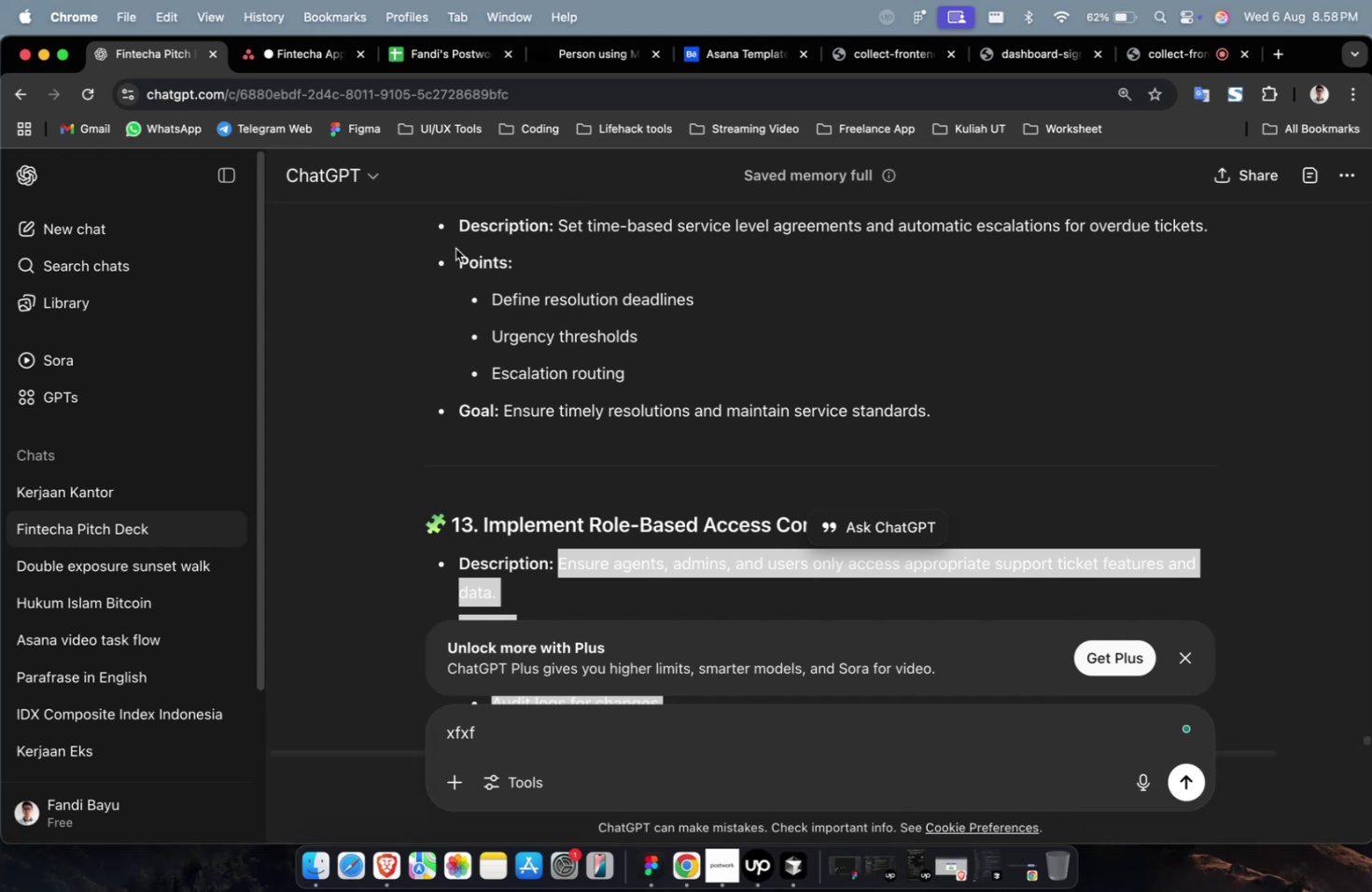 
wait(6.54)
 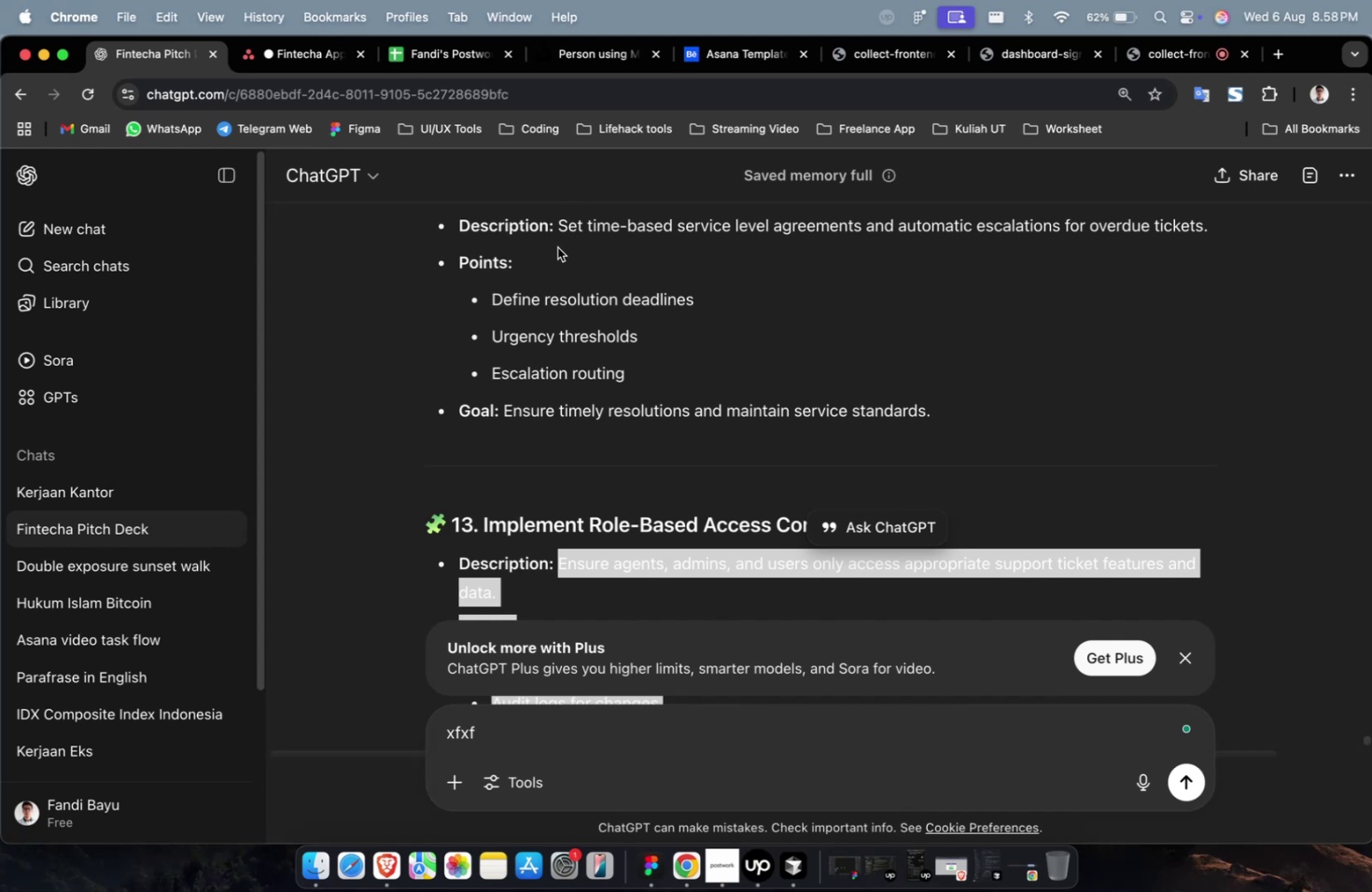 
left_click([313, 66])
 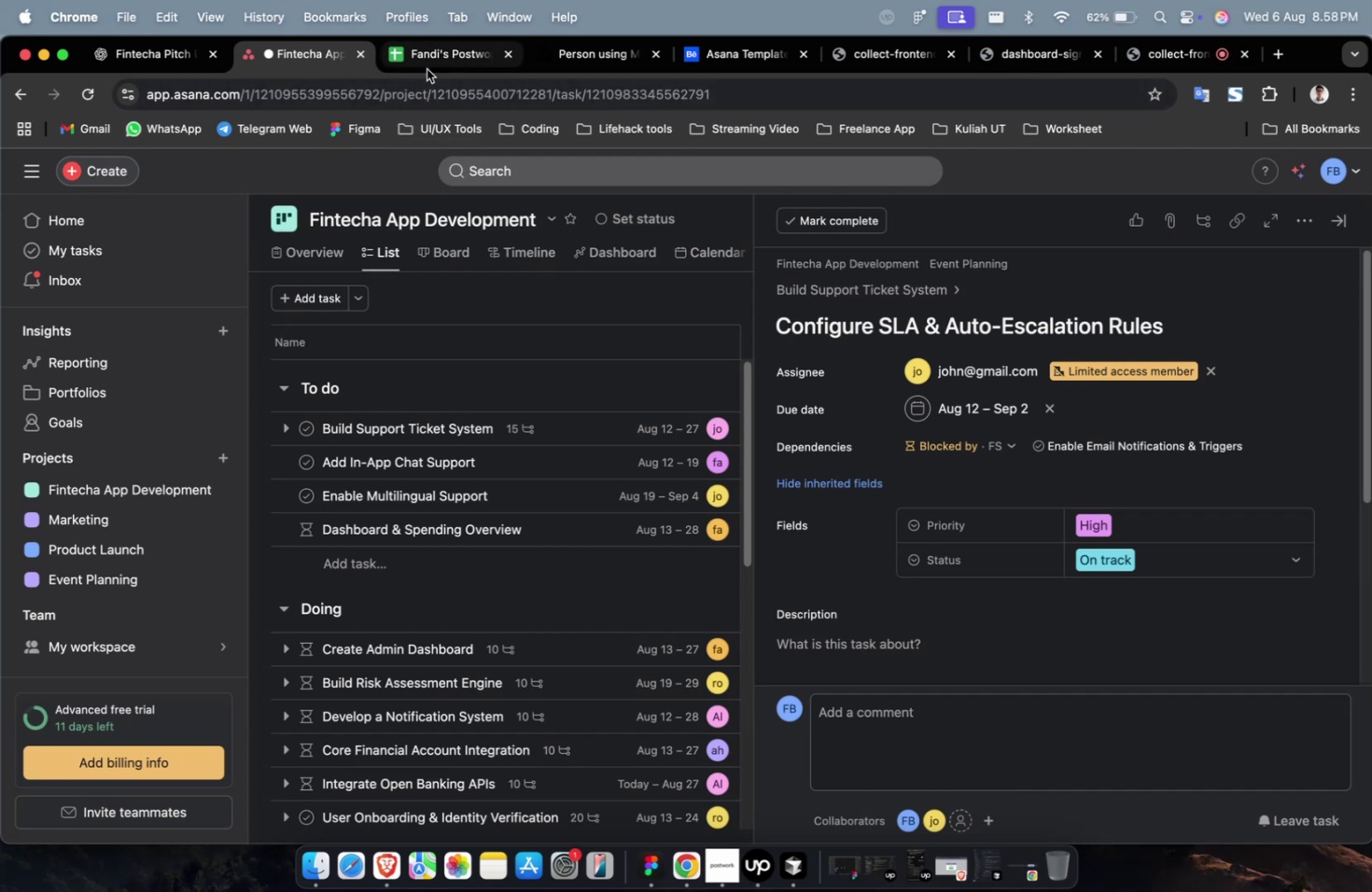 
wait(5.95)
 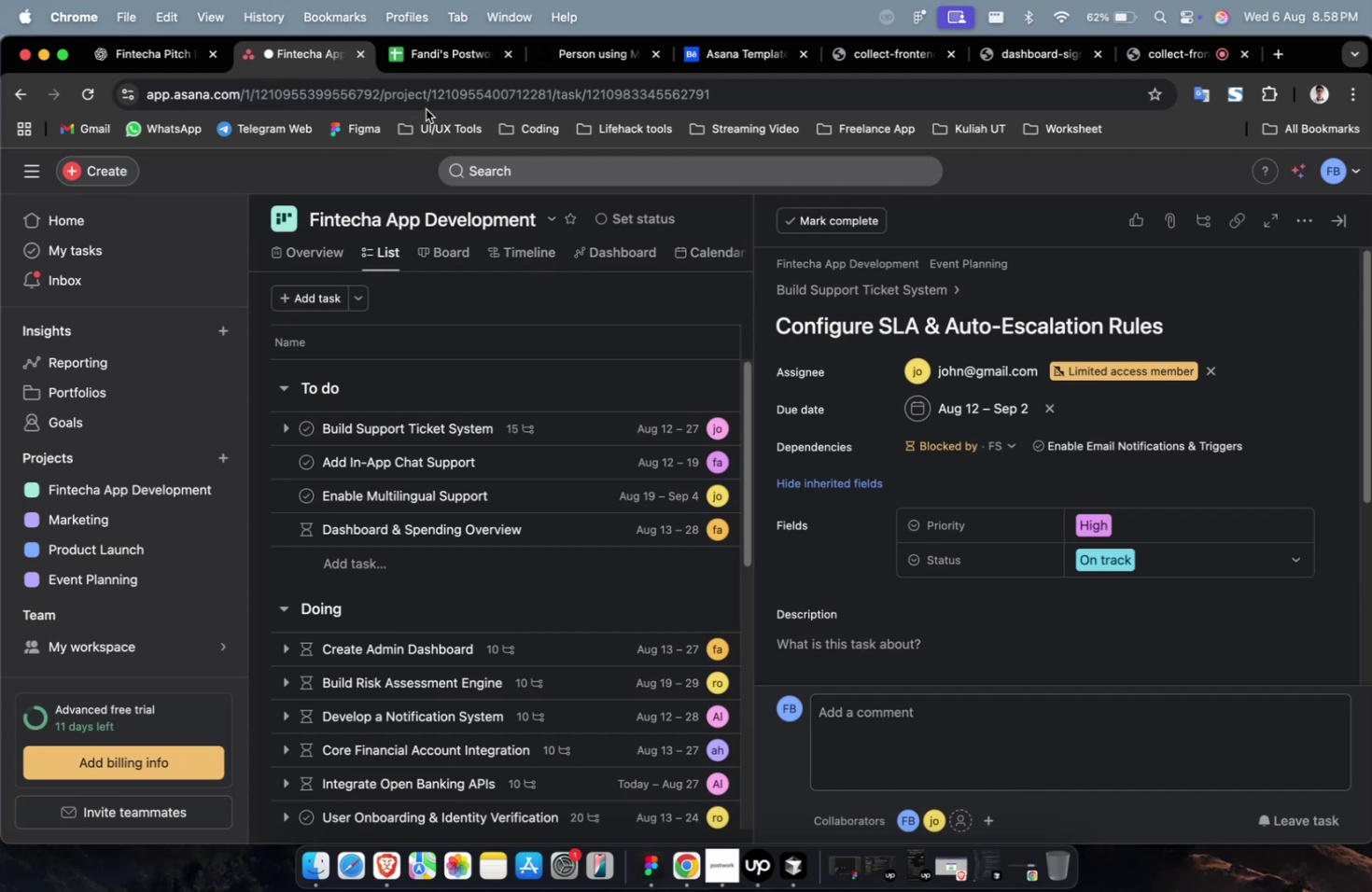 
left_click([843, 647])
 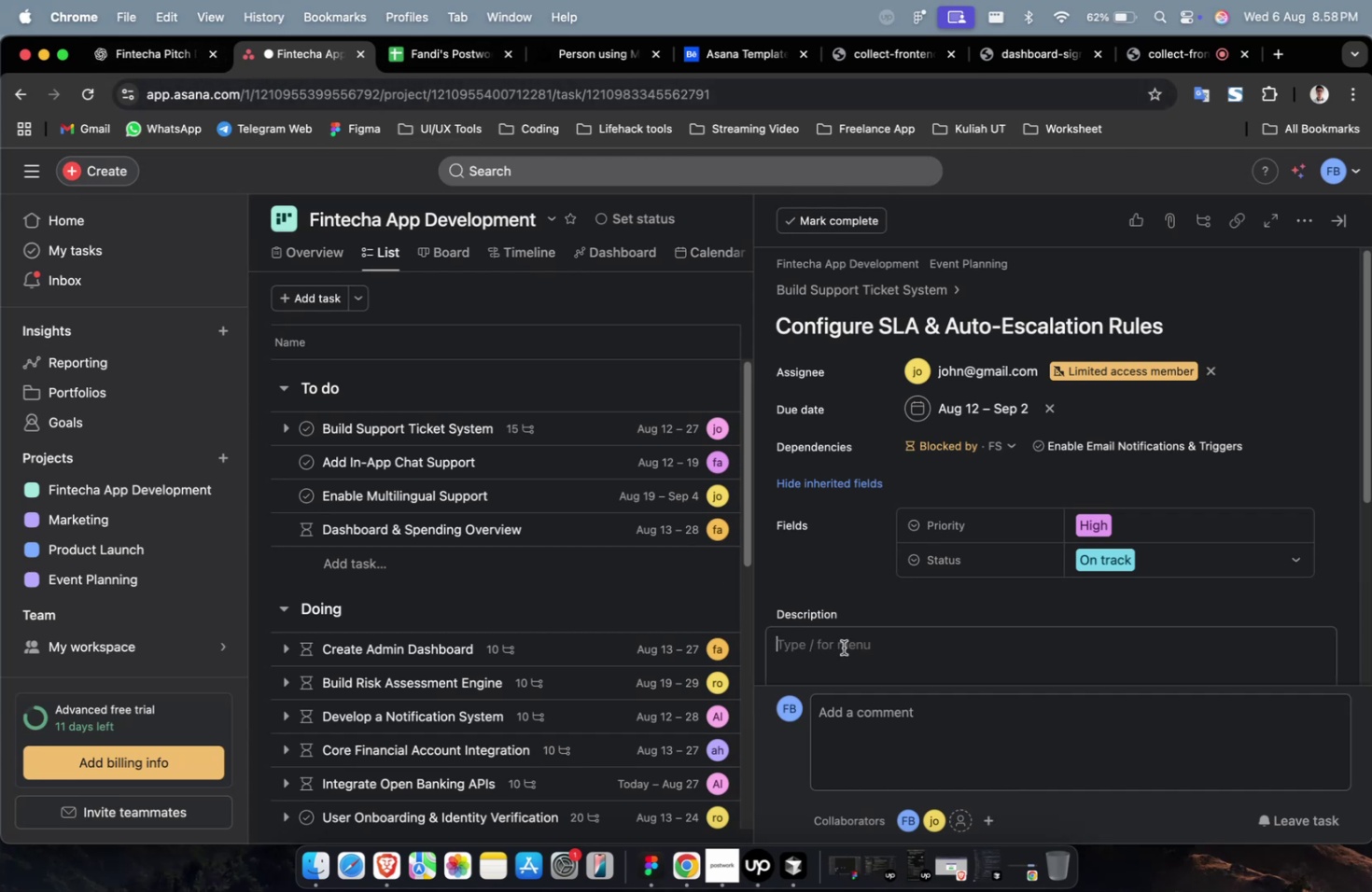 
key(Meta+V)
 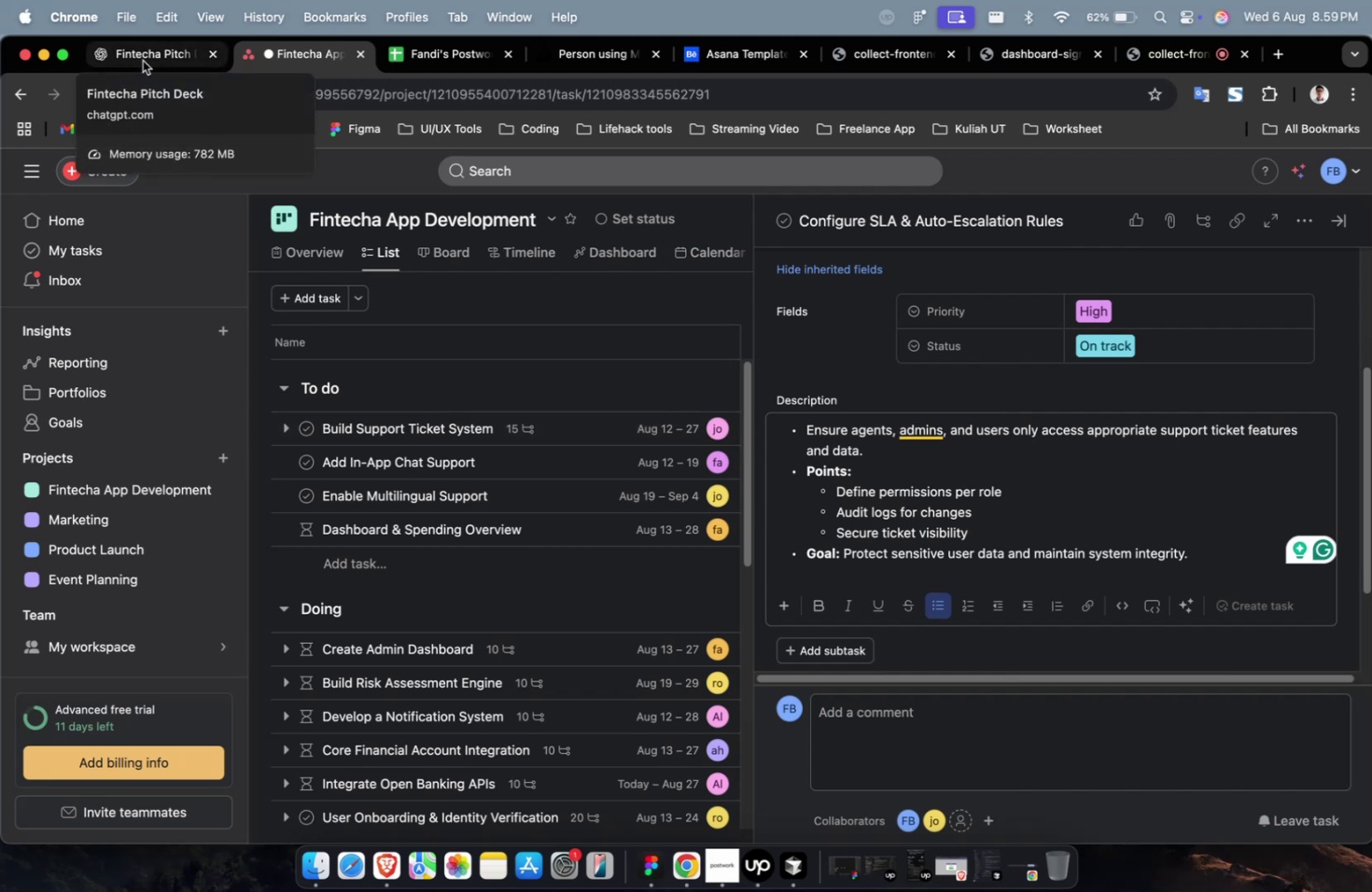 
wait(25.6)
 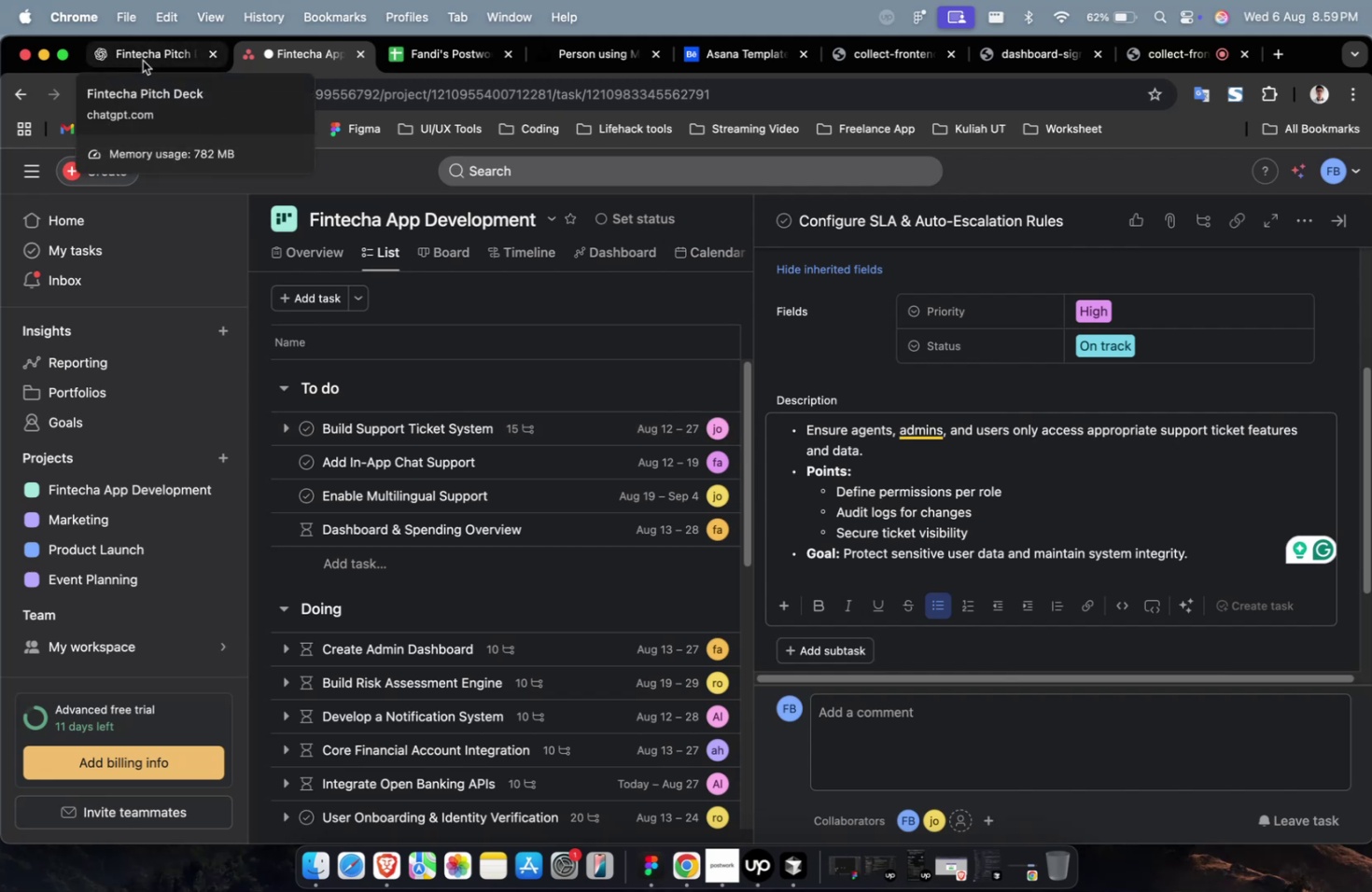 
left_click([143, 61])
 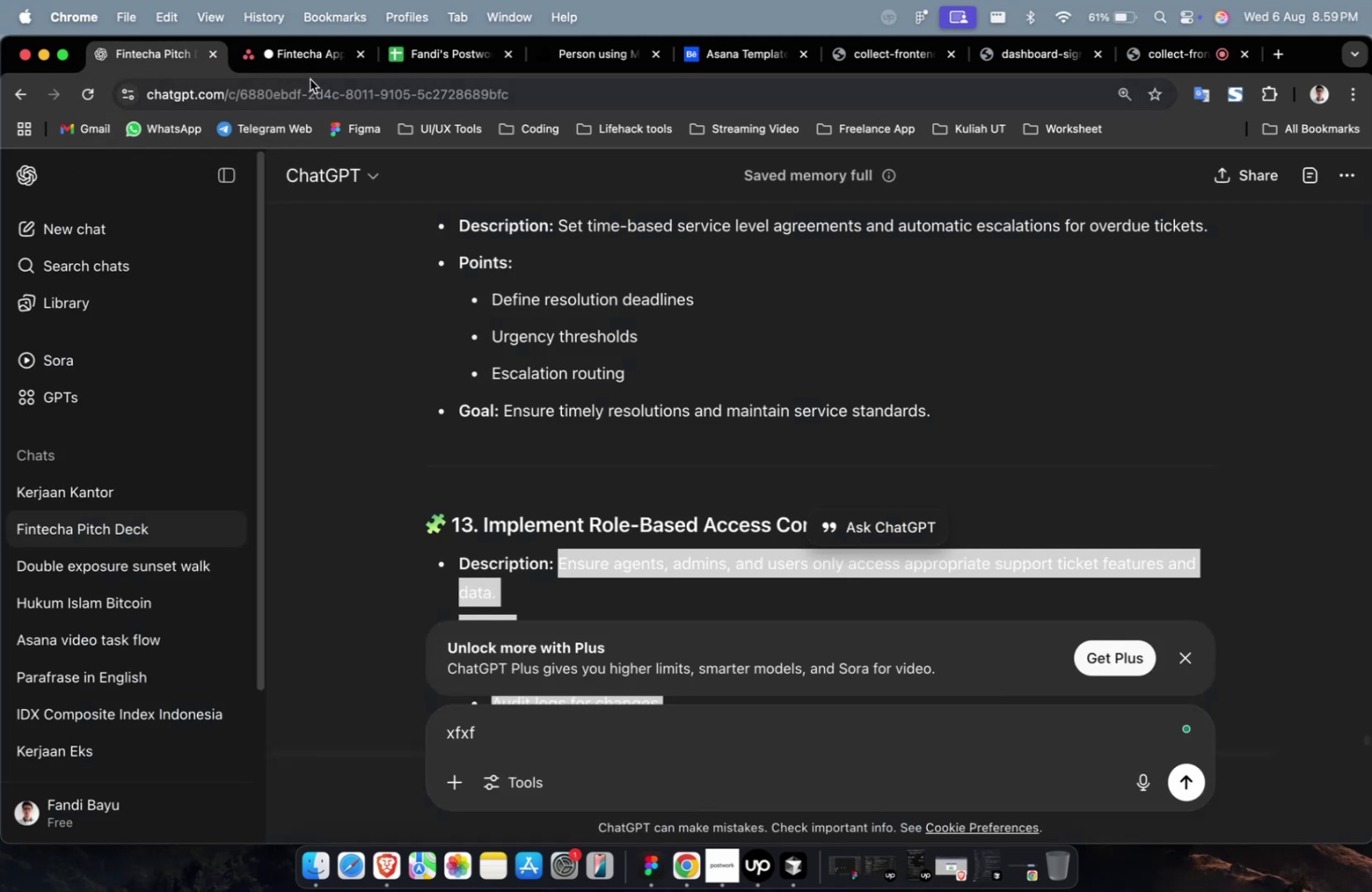 
wait(5.83)
 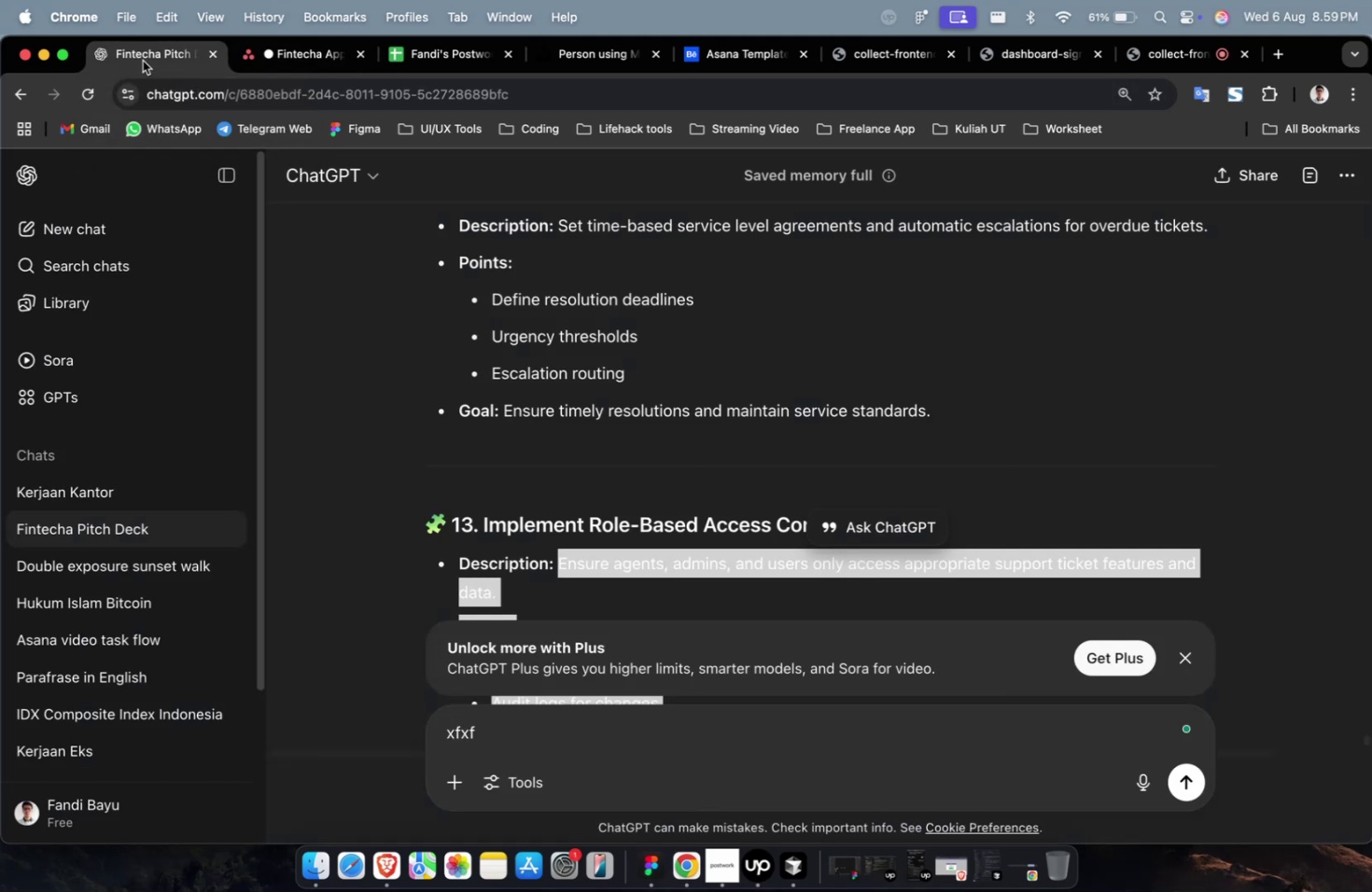 
scroll: coordinate [442, 274], scroll_direction: down, amount: 13.0
 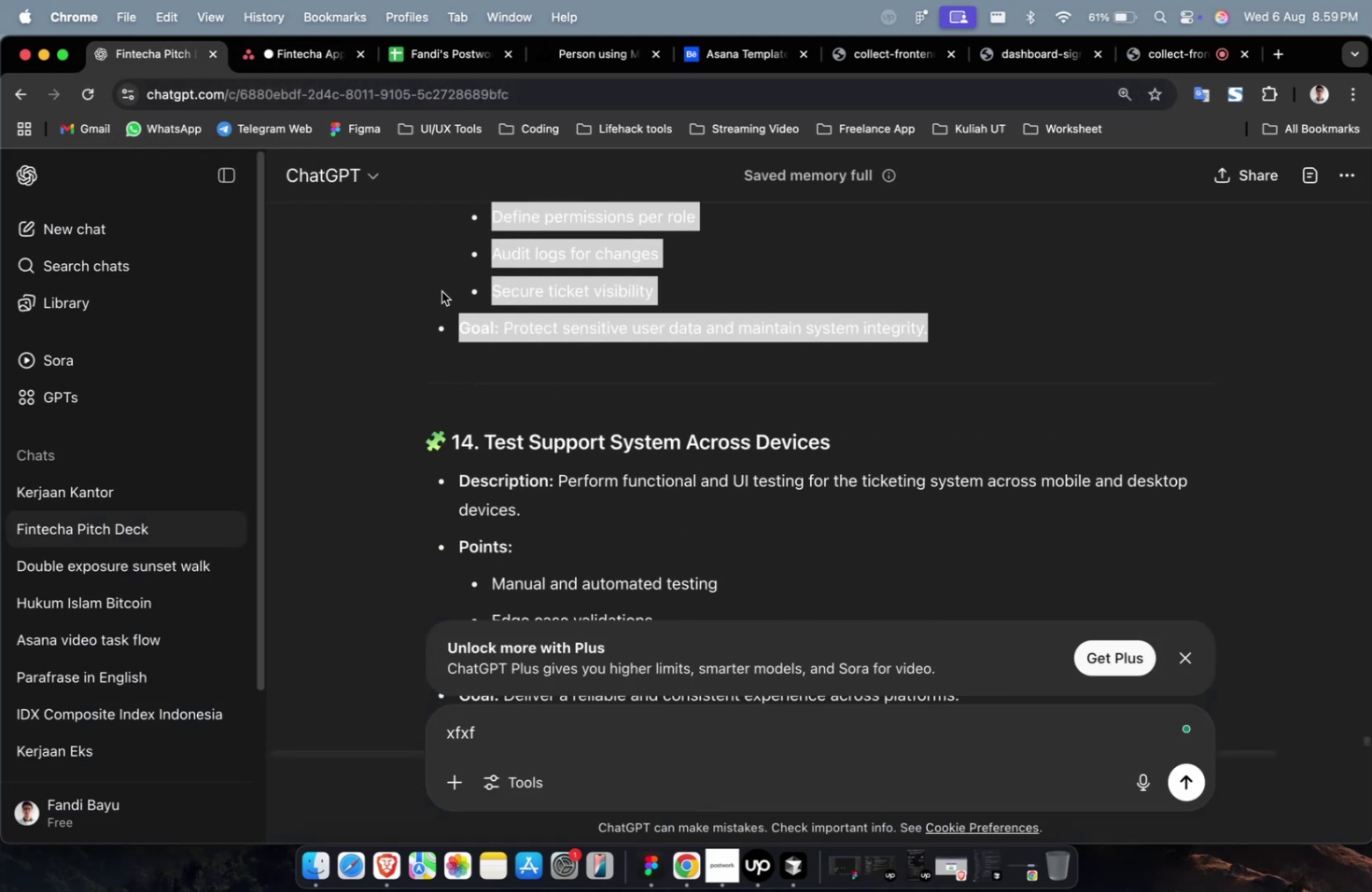 
key(Meta+CommandLeft)
 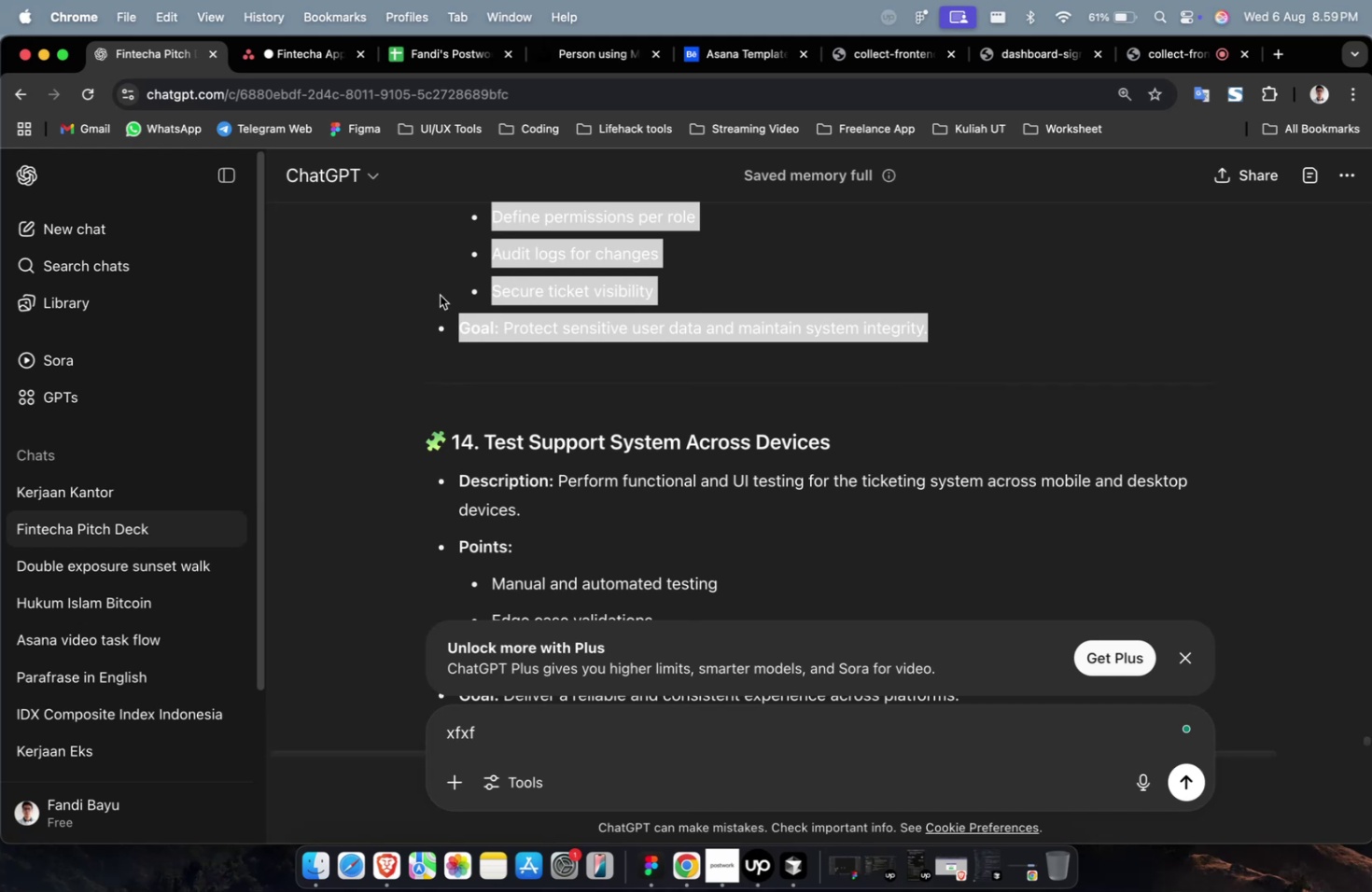 
key(Meta+C)
 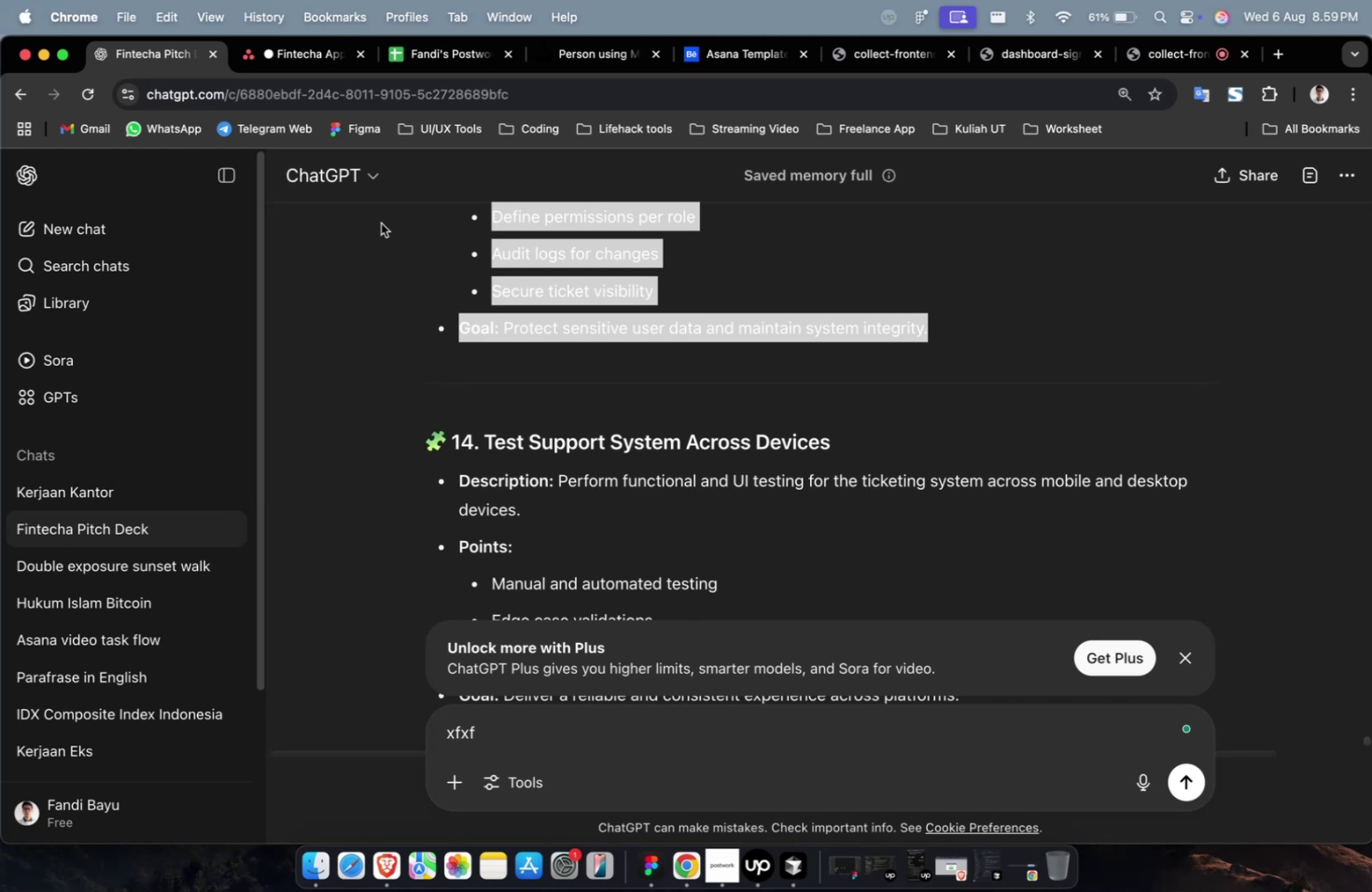 
scroll: coordinate [456, 314], scroll_direction: up, amount: 9.0
 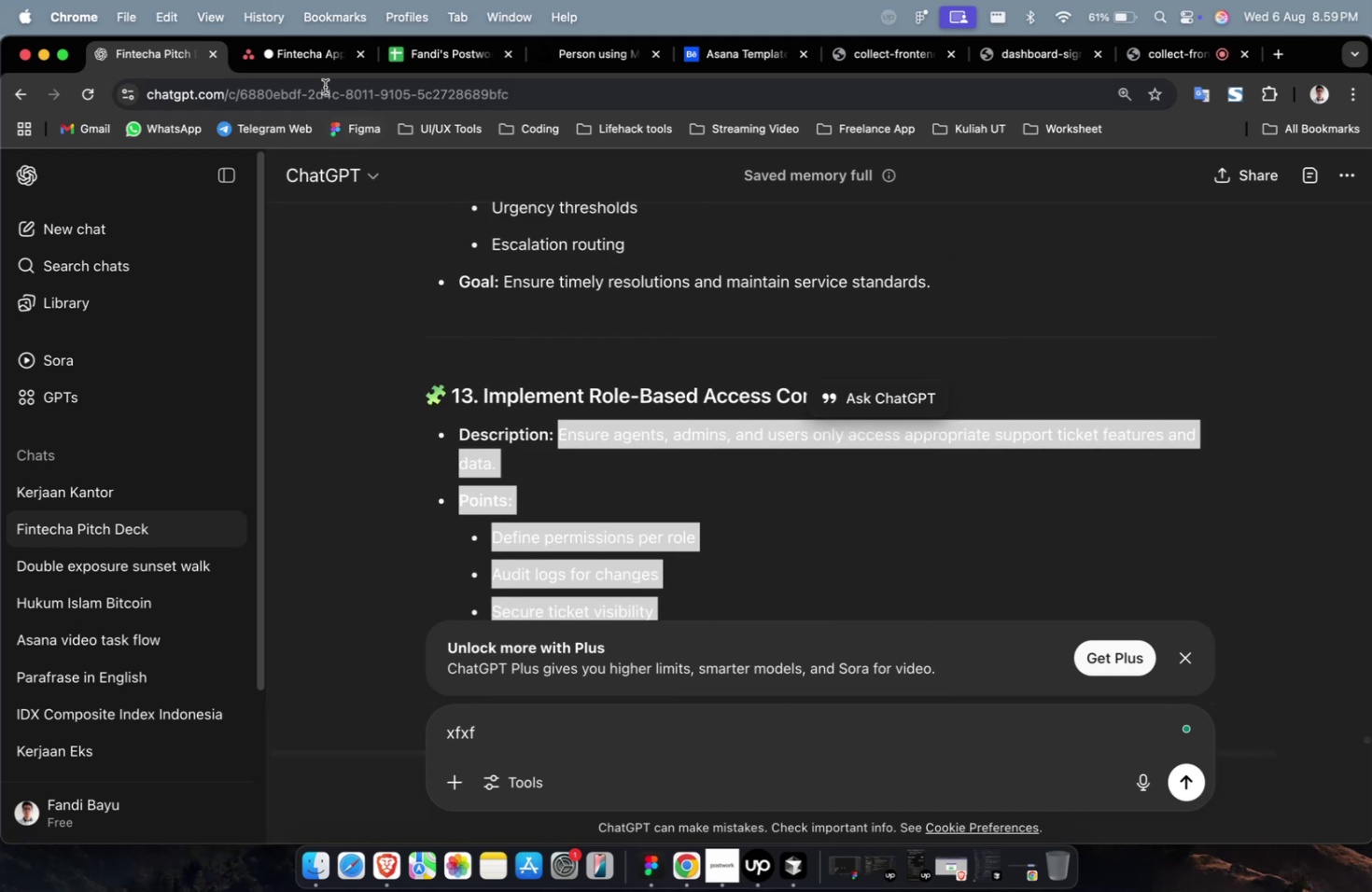 
left_click([316, 74])
 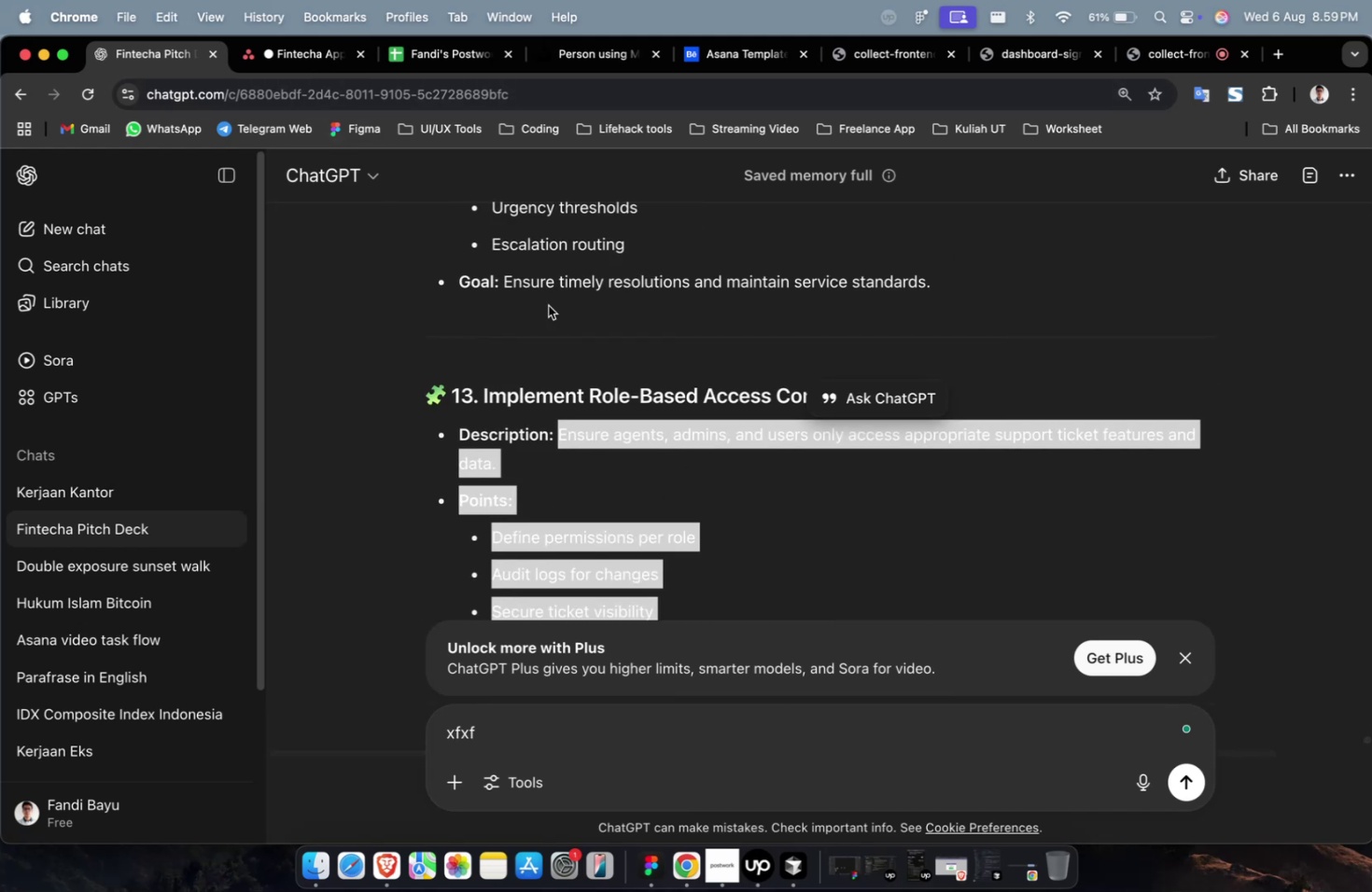 
scroll: coordinate [817, 509], scroll_direction: down, amount: 9.0
 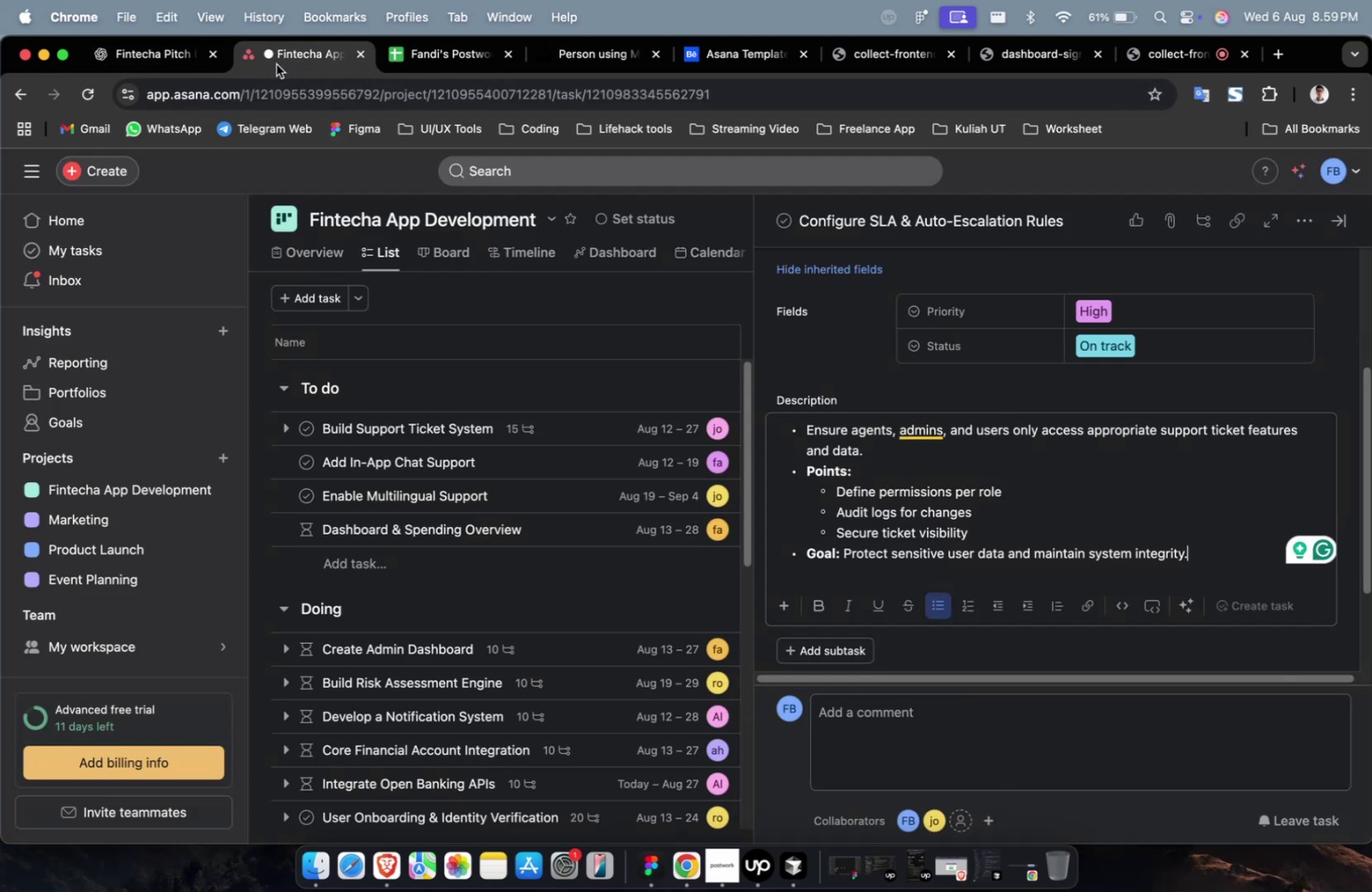 
scroll: coordinate [1000, 442], scroll_direction: up, amount: 9.0
 